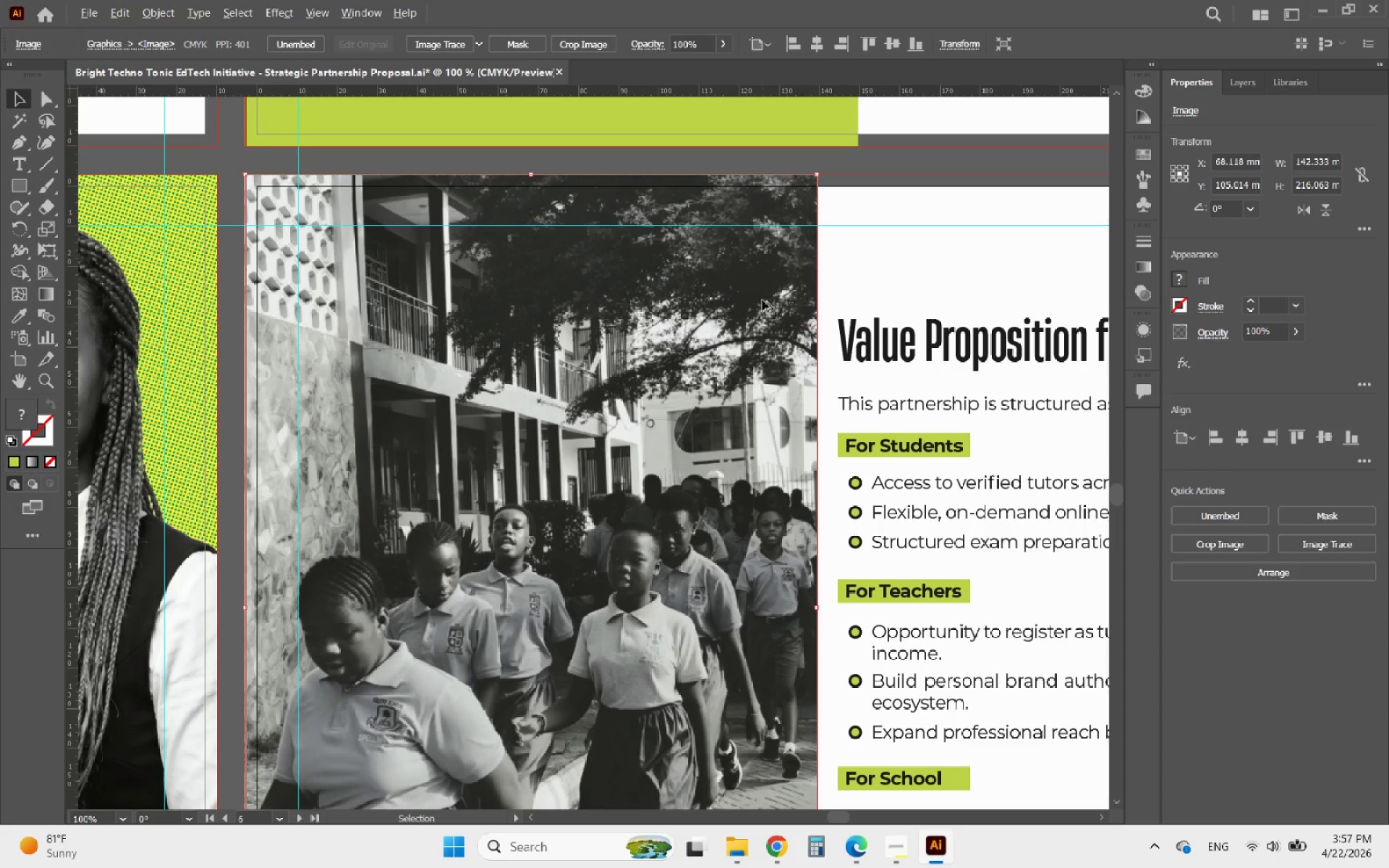 
hold_key(key=AltLeft, duration=0.48)
 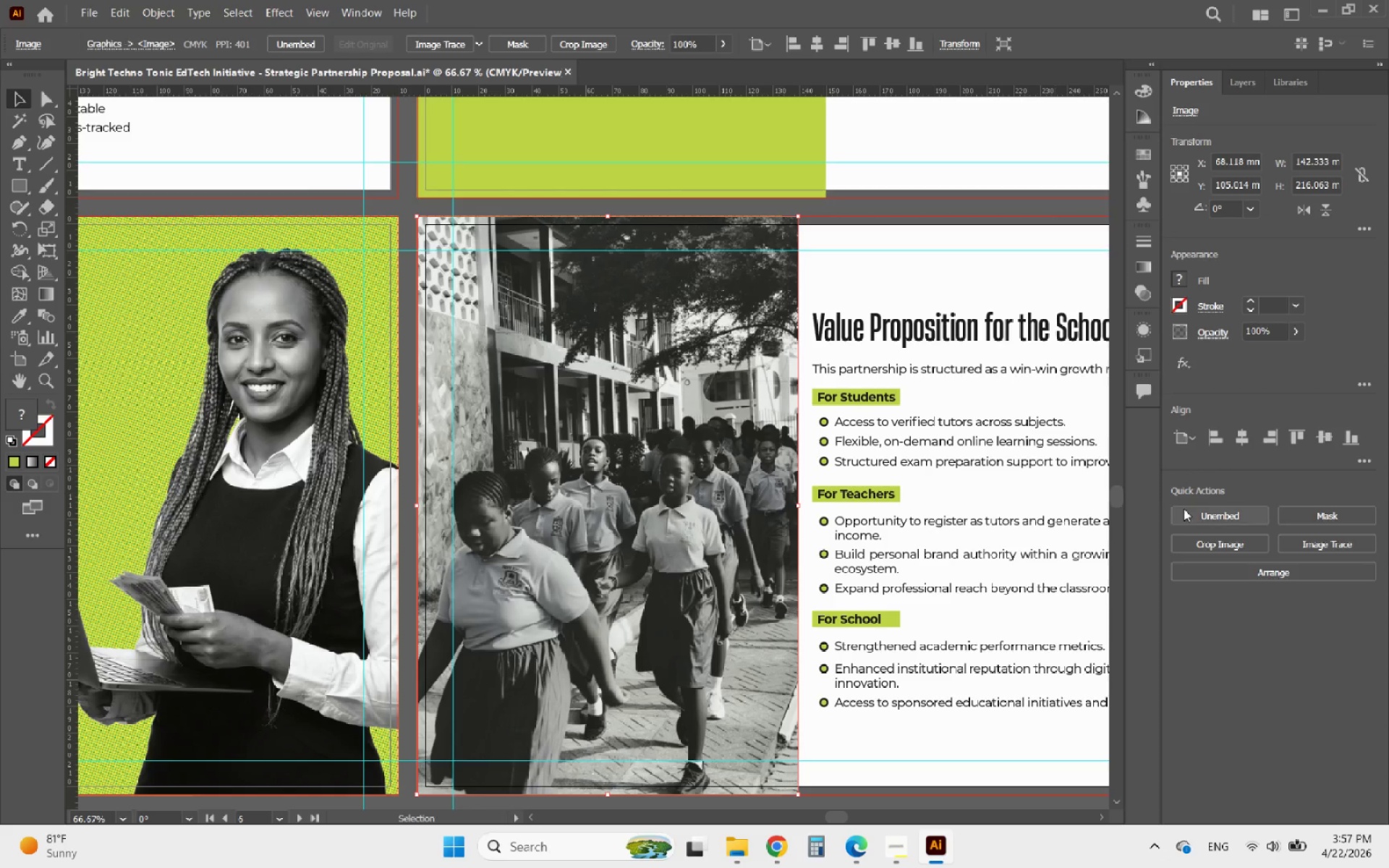 
scroll: coordinate [755, 326], scroll_direction: up, amount: 2.0
 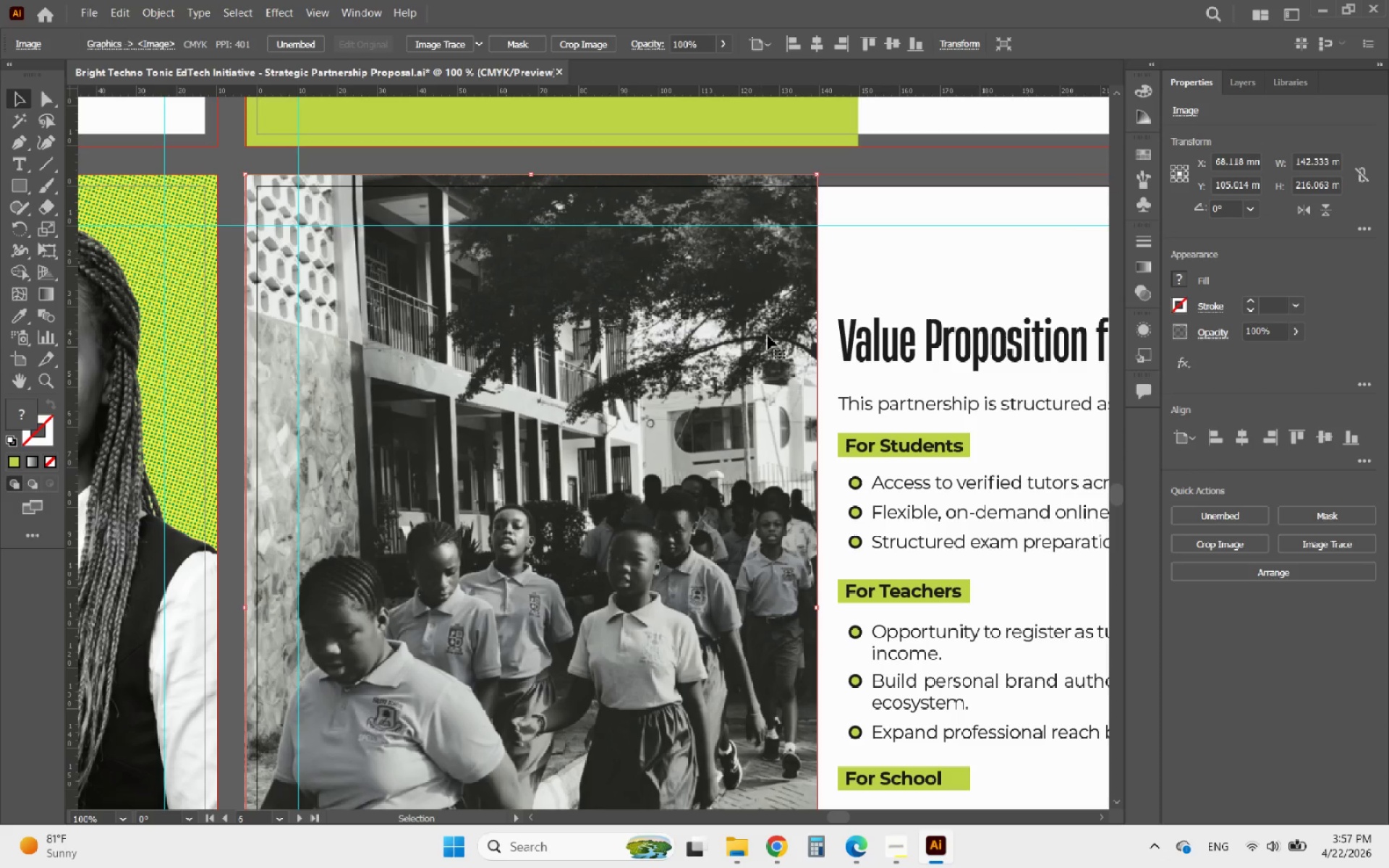 
scroll: coordinate [763, 300], scroll_direction: down, amount: 1.0
 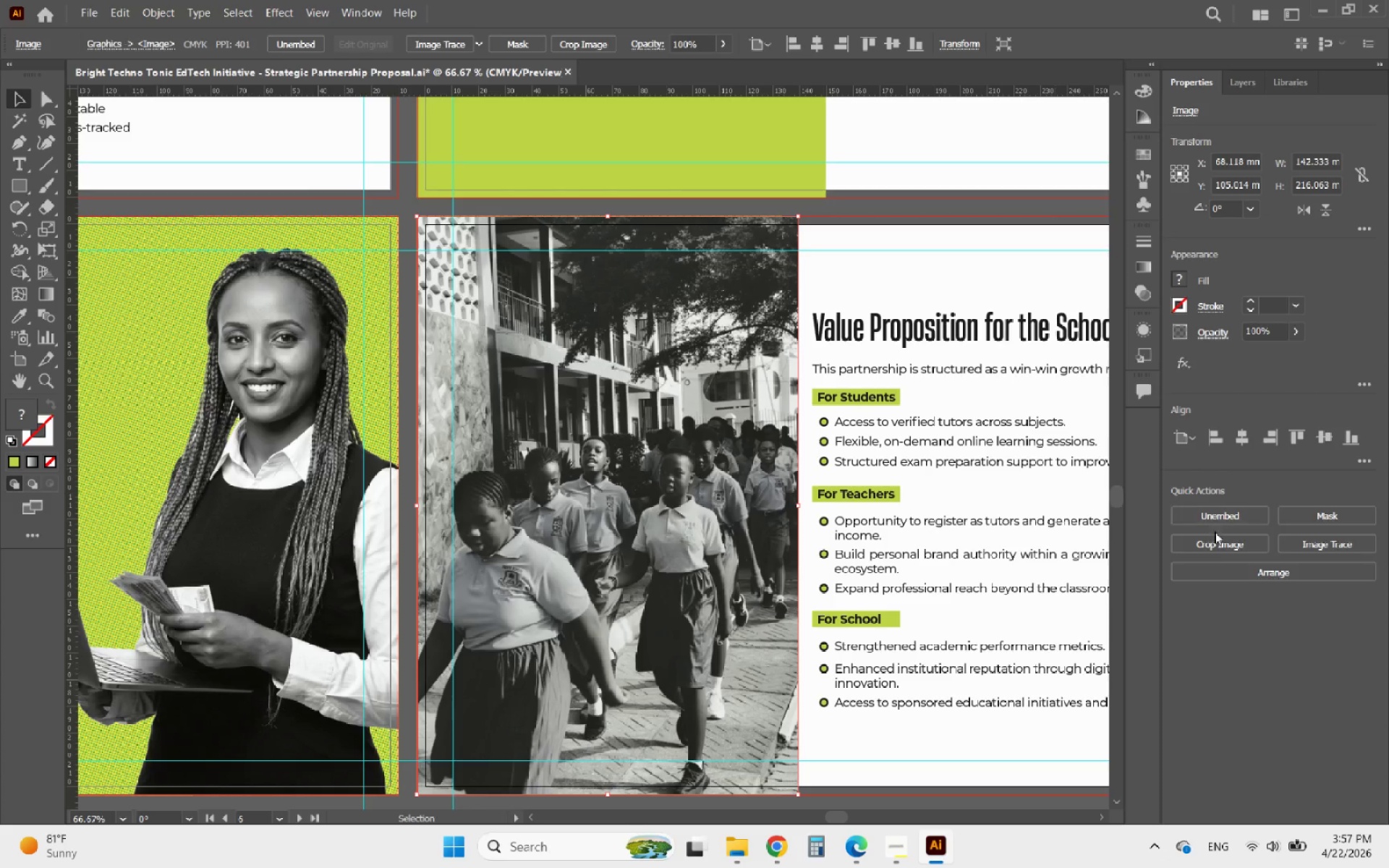 
left_click([1220, 542])
 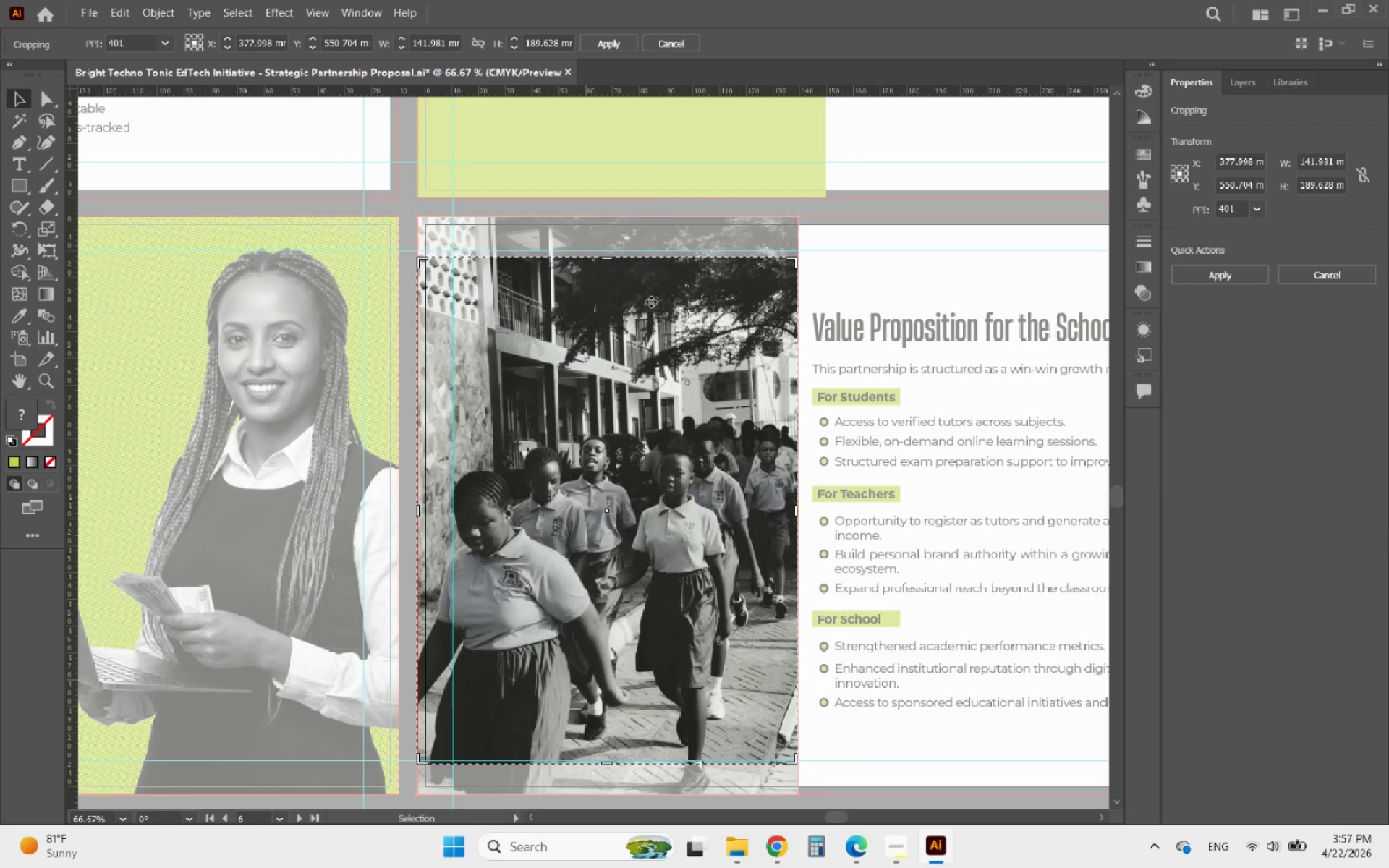 
left_click_drag(start_coordinate=[616, 309], to_coordinate=[577, 244])
 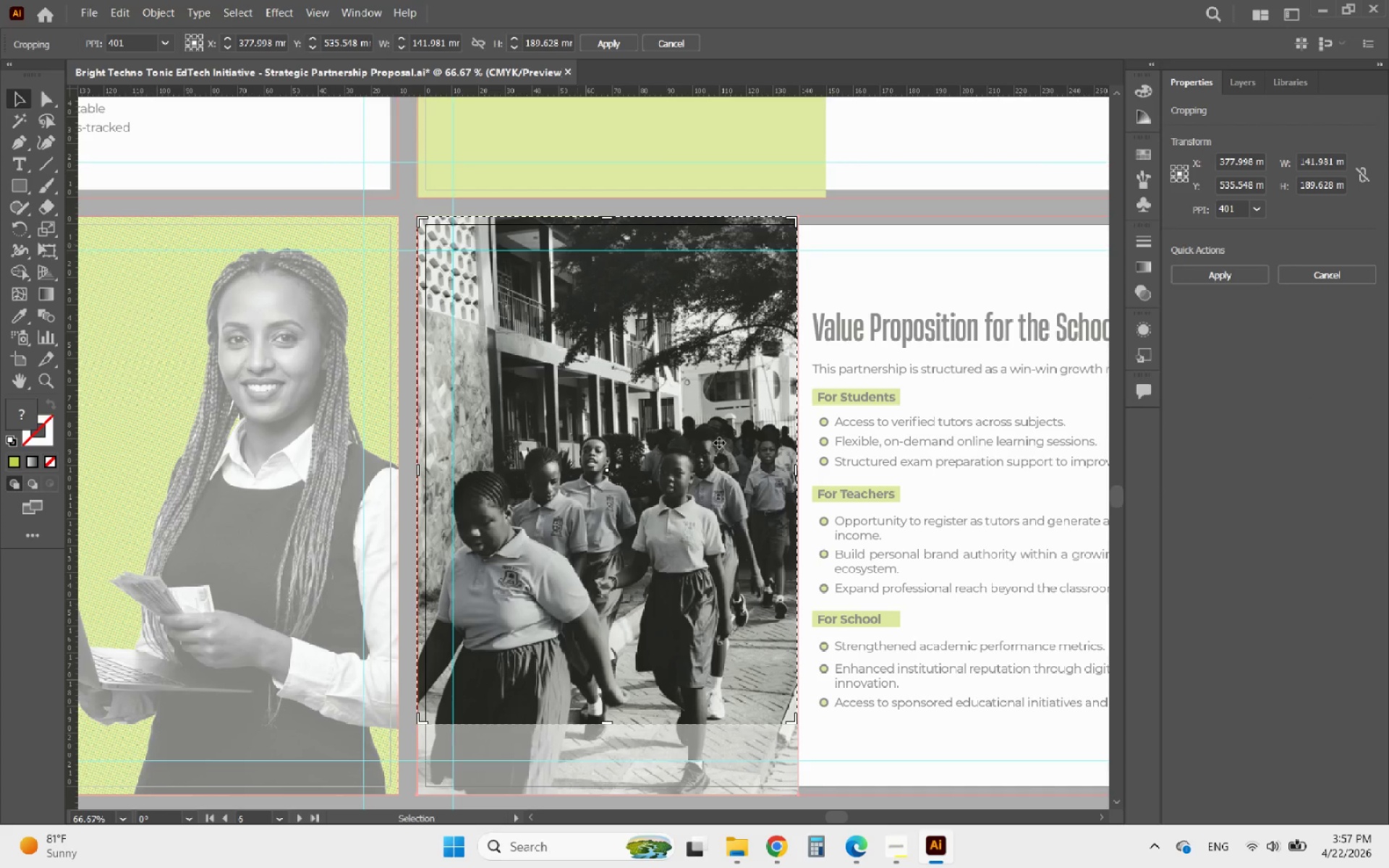 
scroll: coordinate [730, 476], scroll_direction: down, amount: 2.0
 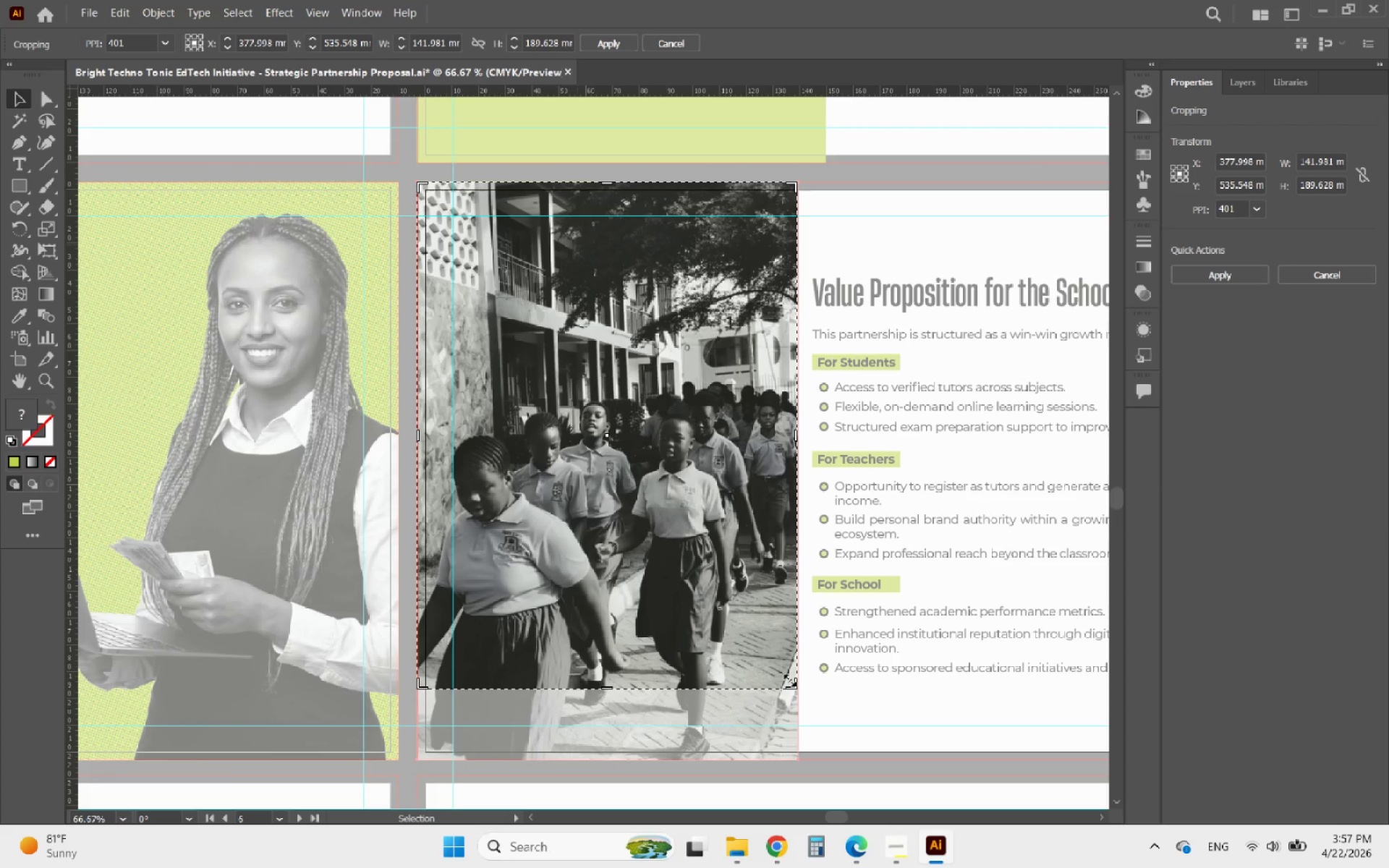 
left_click_drag(start_coordinate=[791, 684], to_coordinate=[783, 776])
 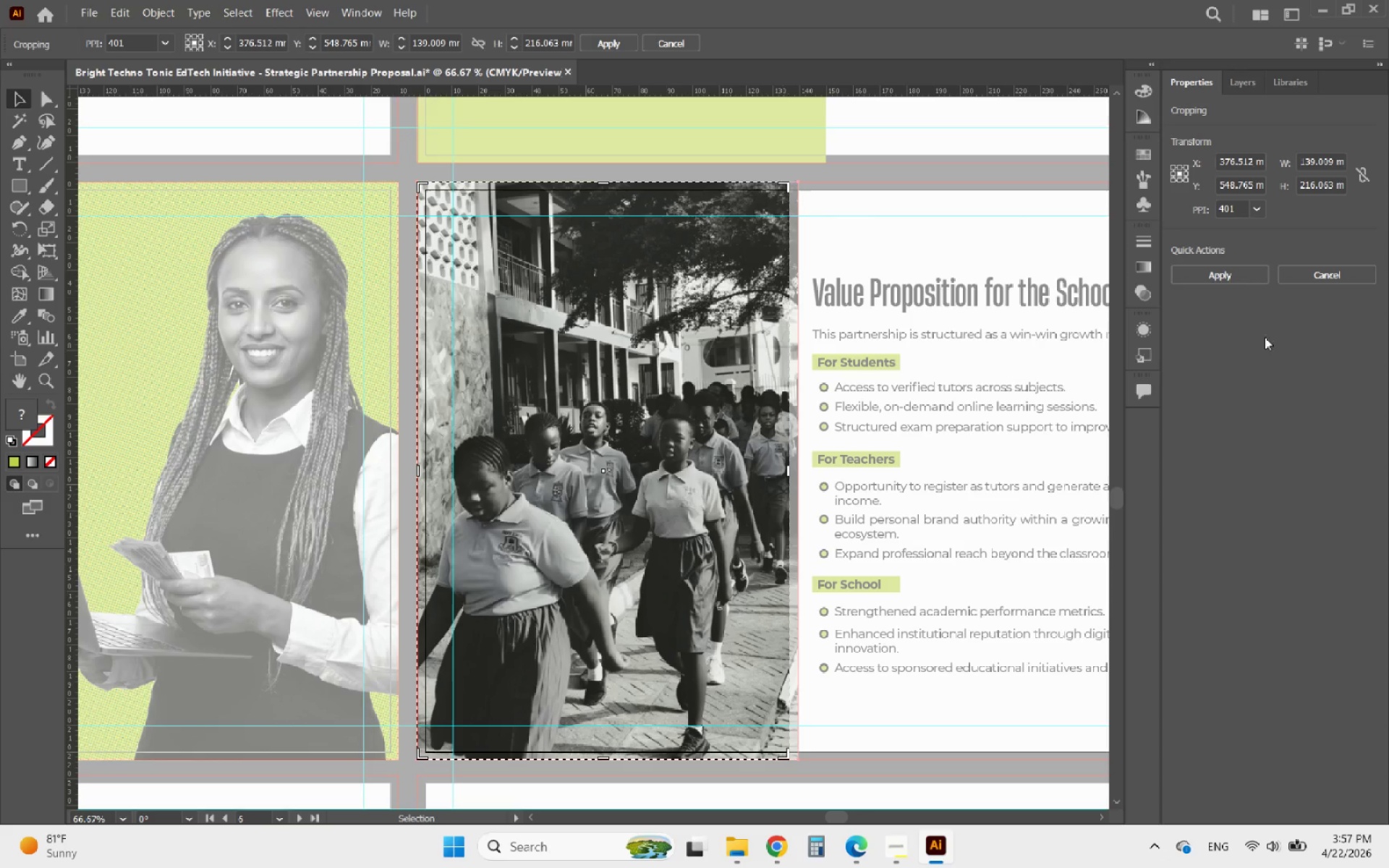 
left_click([1229, 273])
 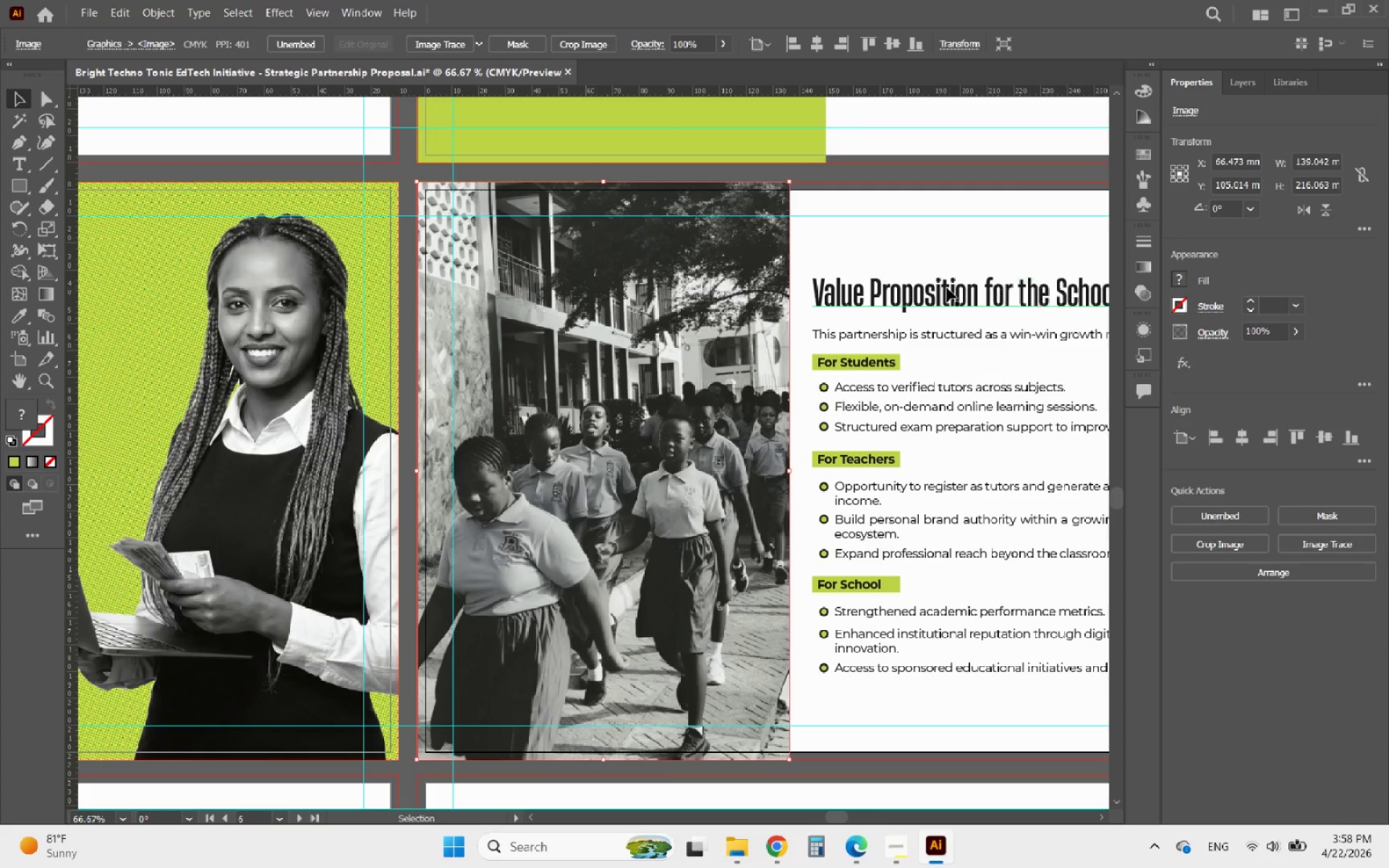 
hold_key(key=AltLeft, duration=2.28)
scroll: coordinate [140, 123], scroll_direction: up, amount: 4.0
 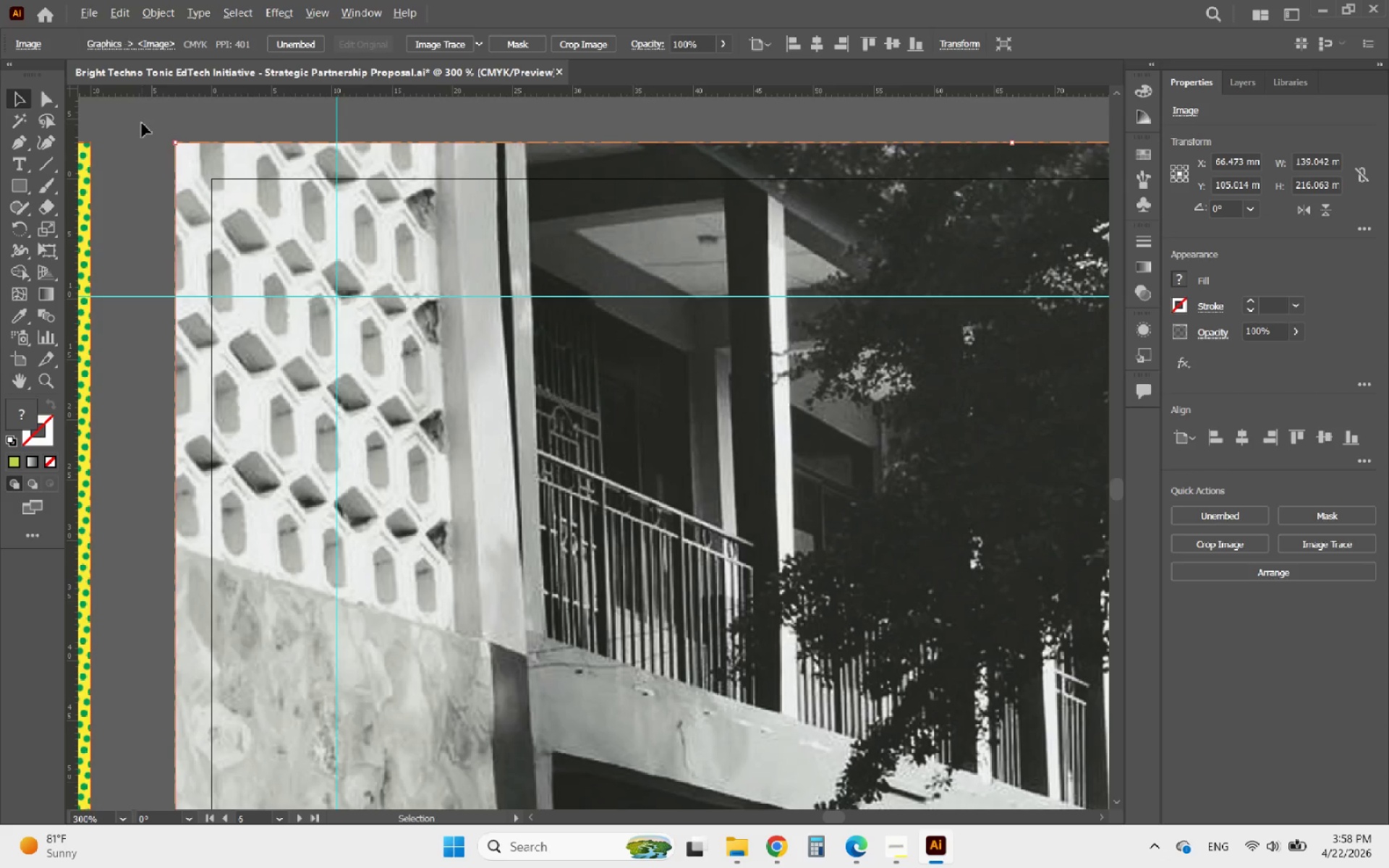 
scroll: coordinate [142, 123], scroll_direction: down, amount: 3.0
 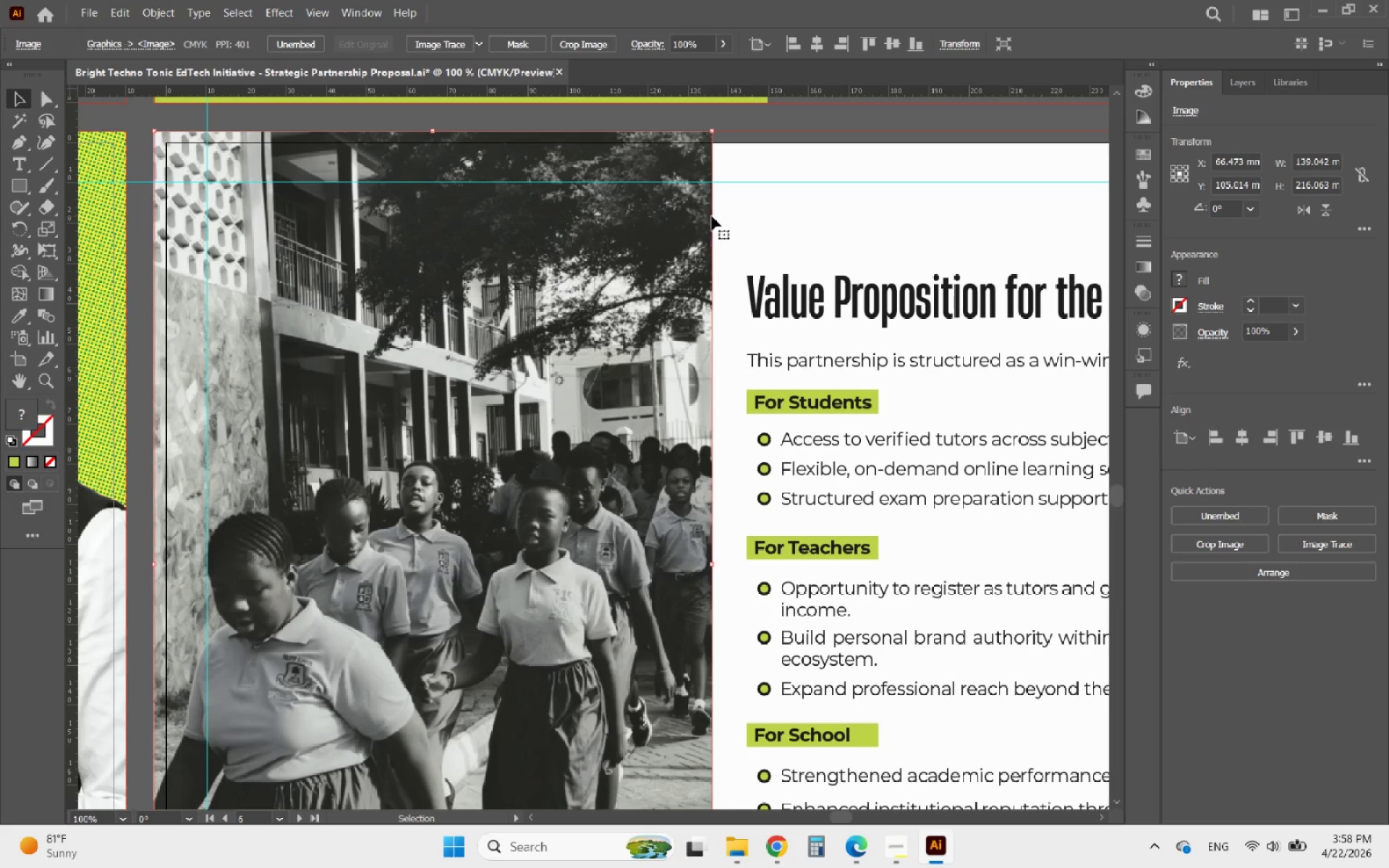 
left_click_drag(start_coordinate=[743, 224], to_coordinate=[662, 204])
 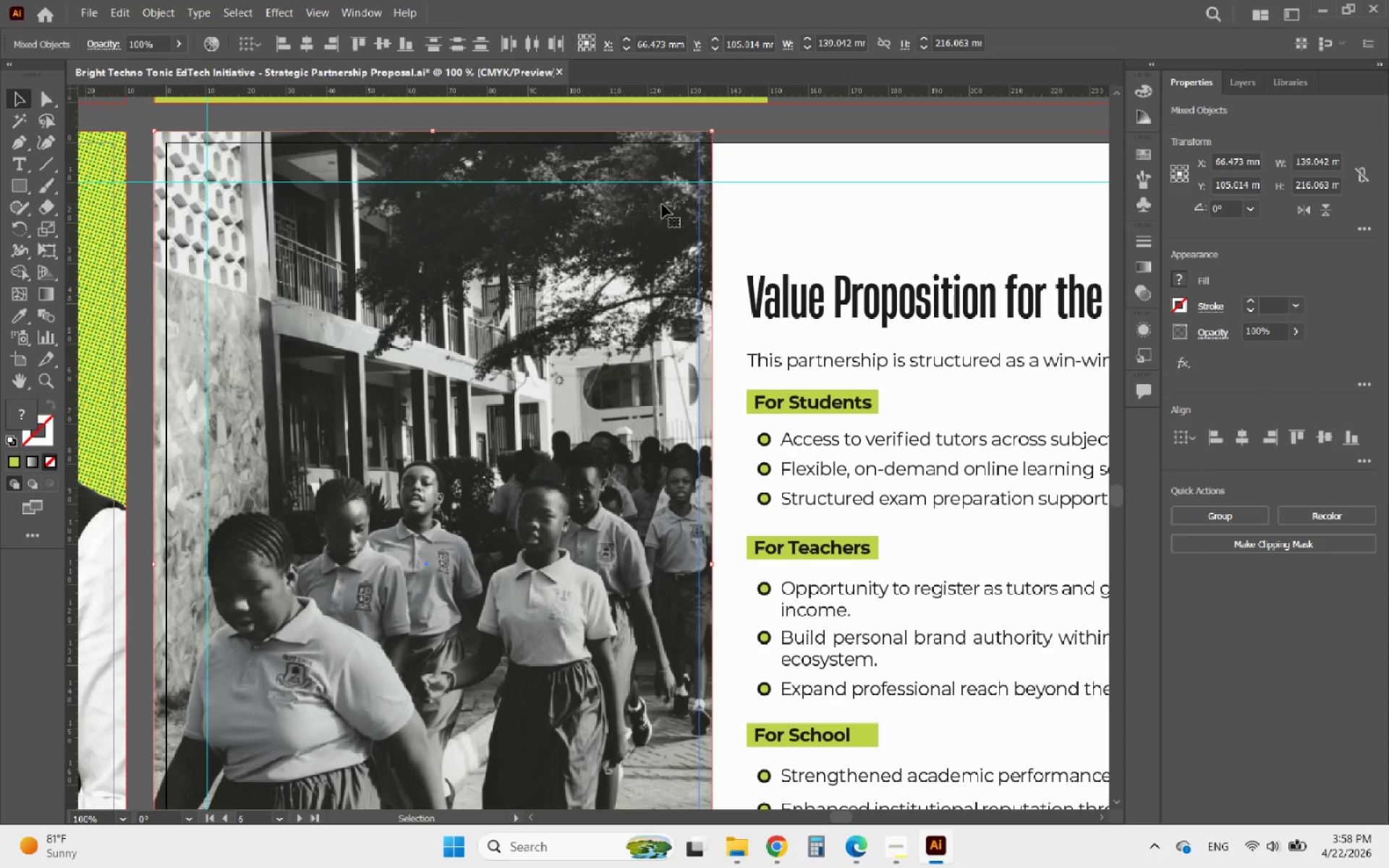 
hold_key(key=AltLeft, duration=0.45)
scroll: coordinate [662, 204], scroll_direction: down, amount: 2.0
 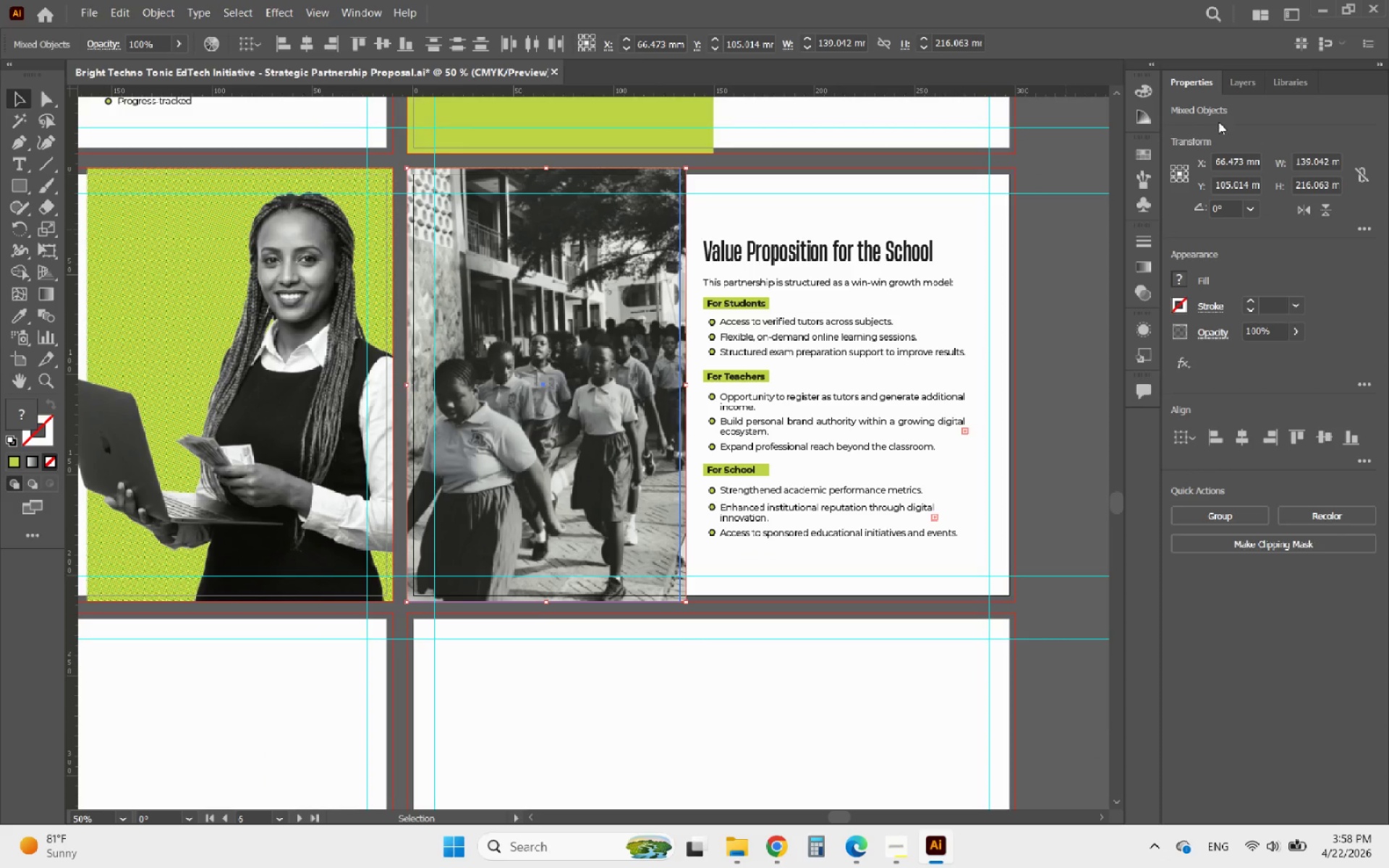 
left_click([1241, 87])
 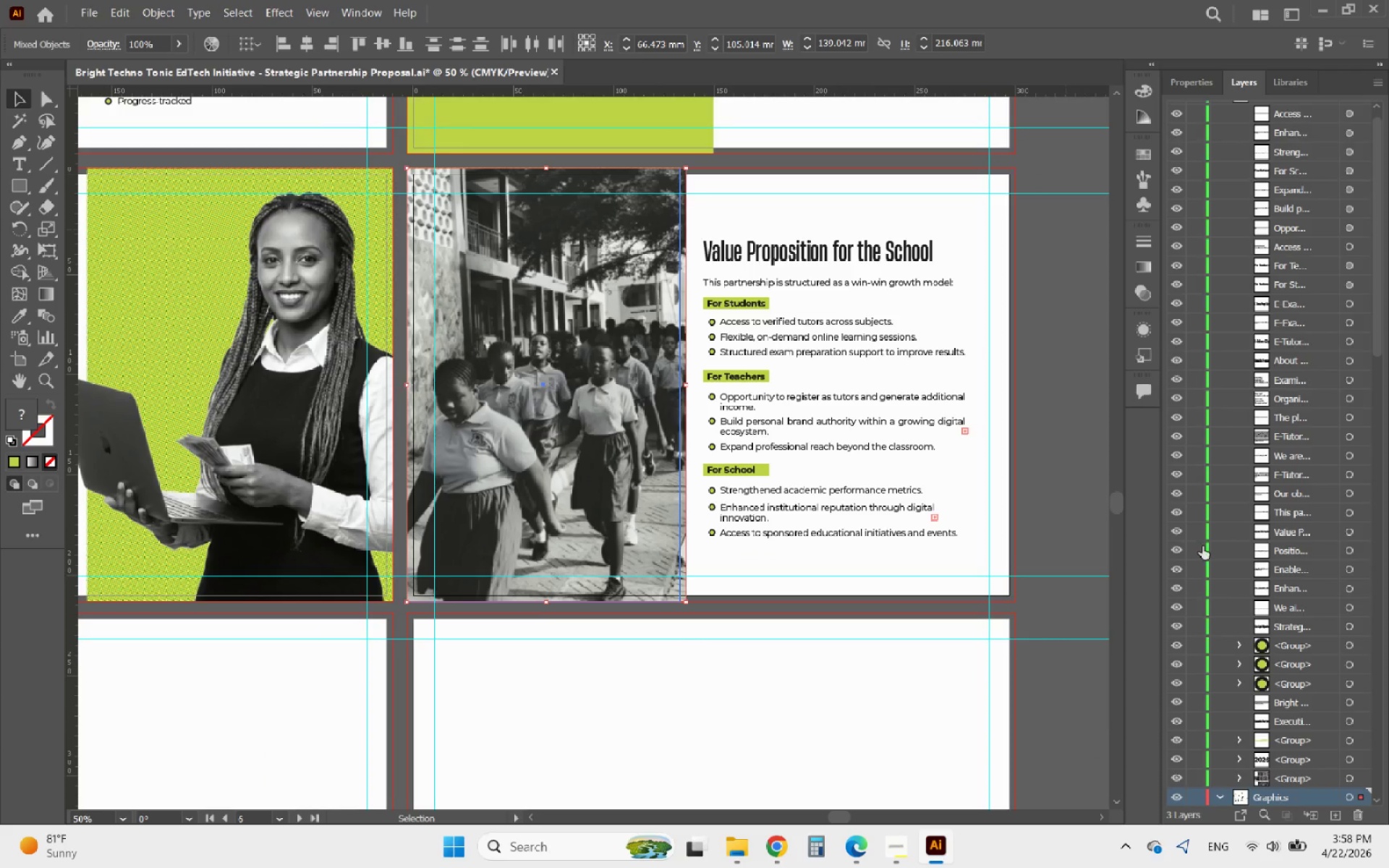 
scroll: coordinate [1309, 708], scroll_direction: down, amount: 14.0
 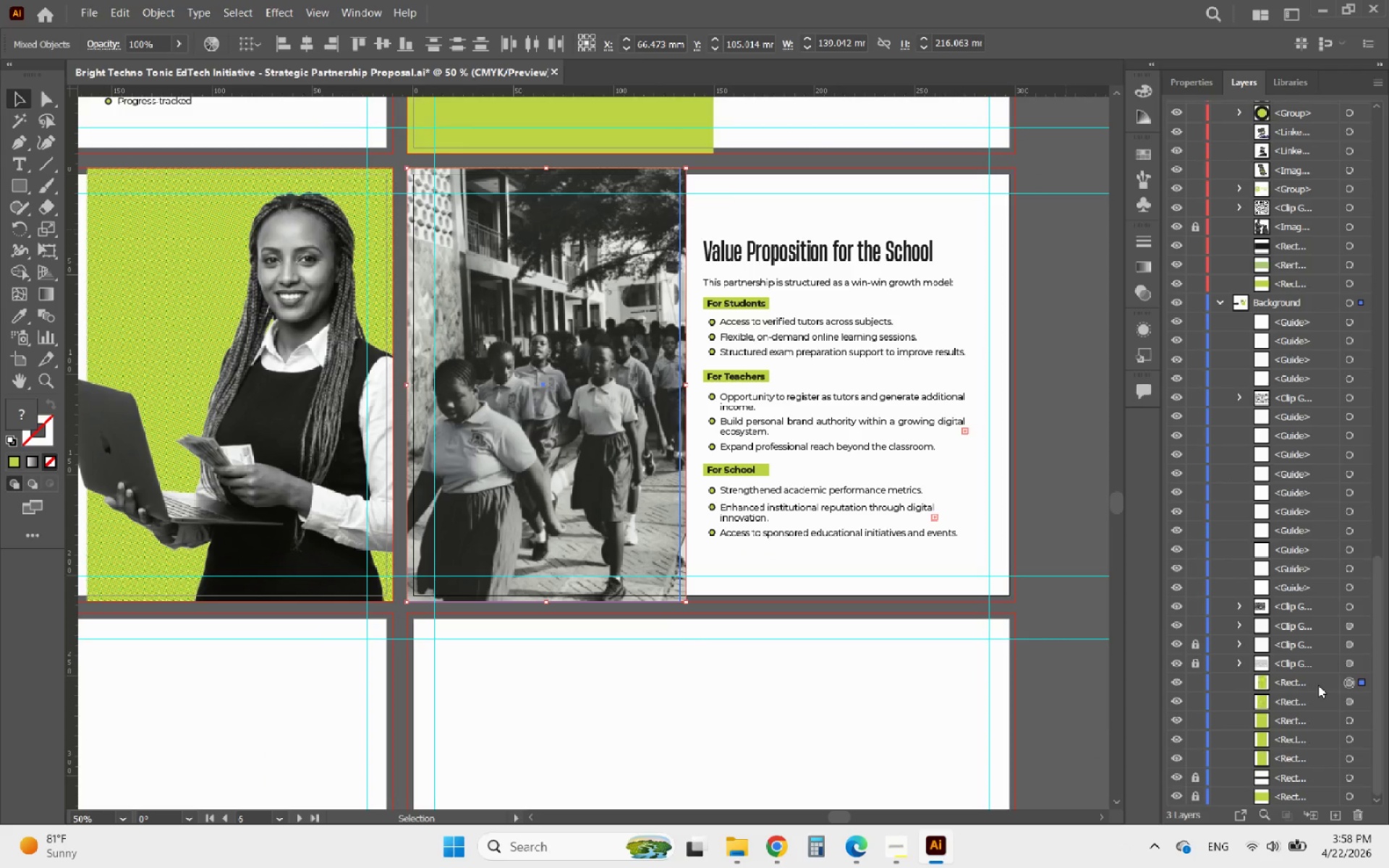 
left_click_drag(start_coordinate=[1318, 685], to_coordinate=[1291, 137])
 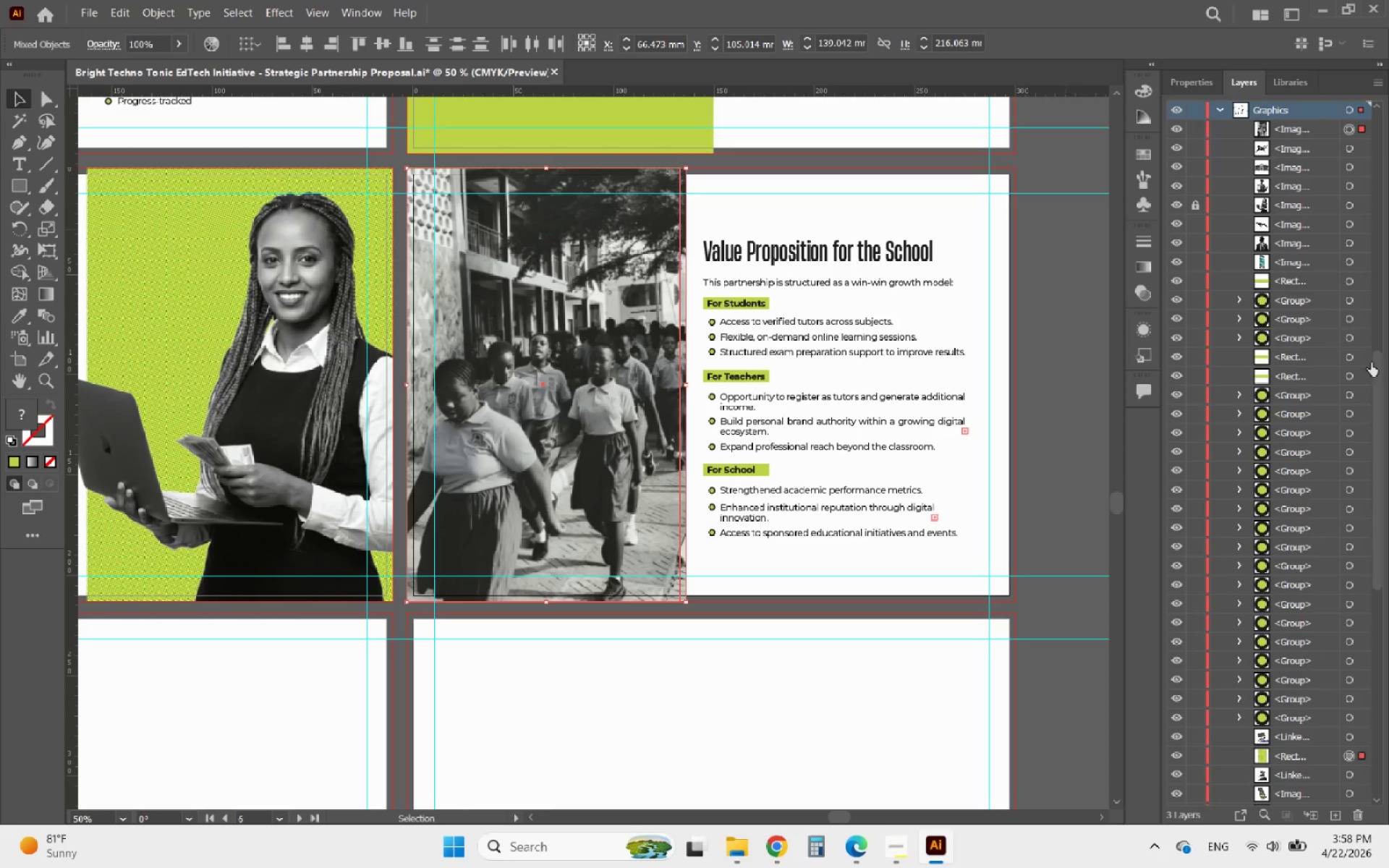 
scroll: coordinate [1290, 382], scroll_direction: none, amount: 0.0
 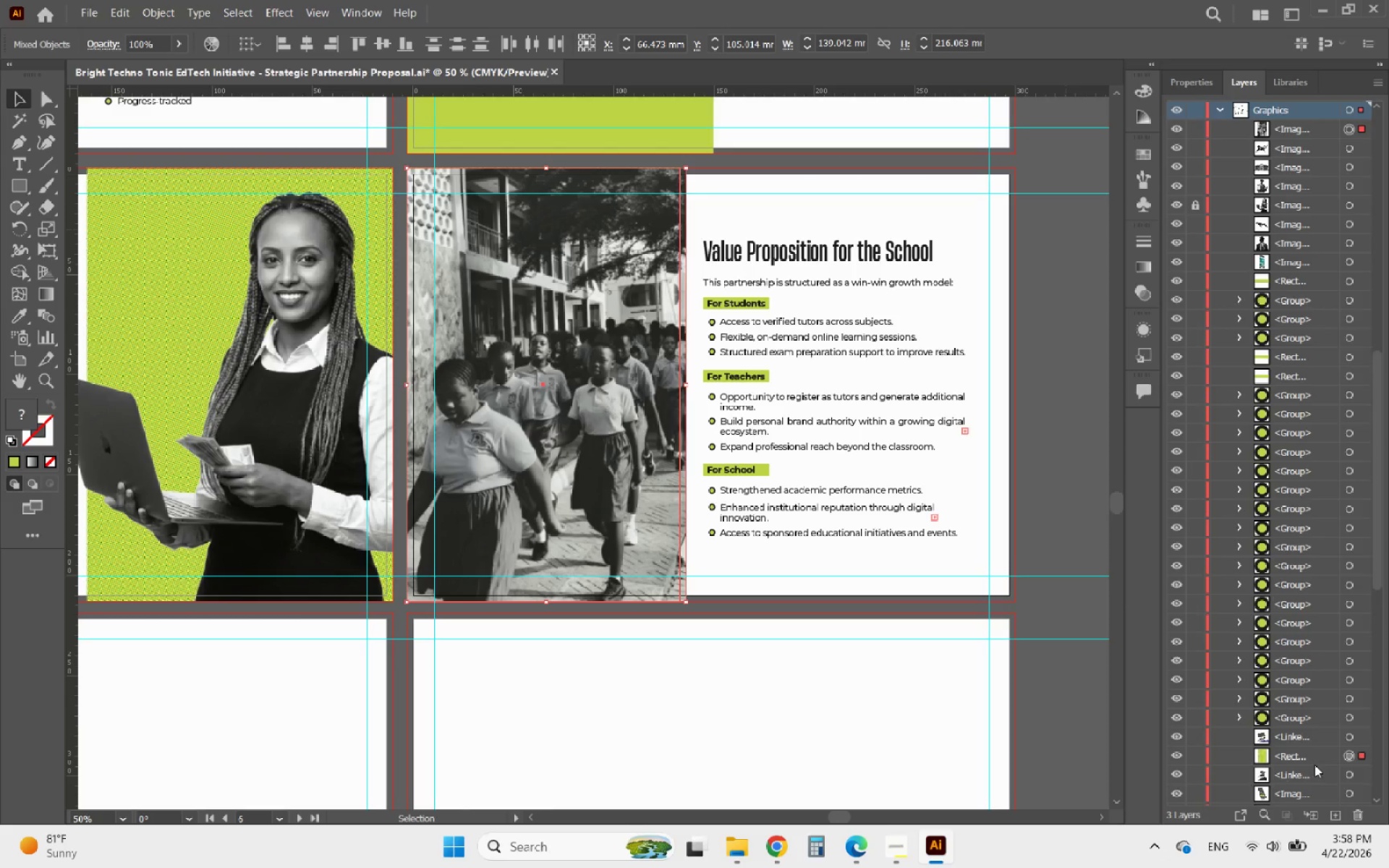 
left_click_drag(start_coordinate=[1314, 754], to_coordinate=[1301, 124])
 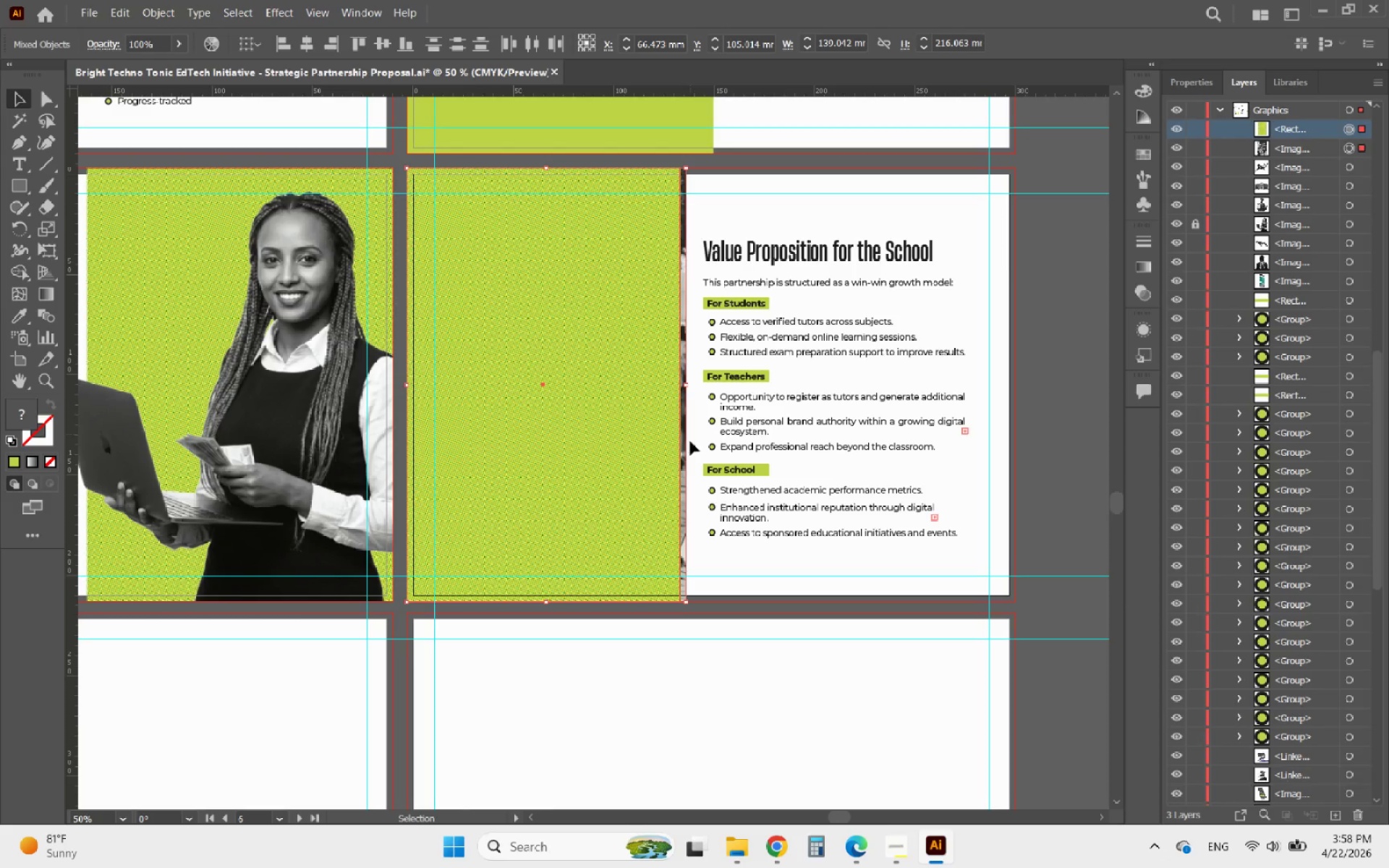 
key(Alt+AltLeft)
 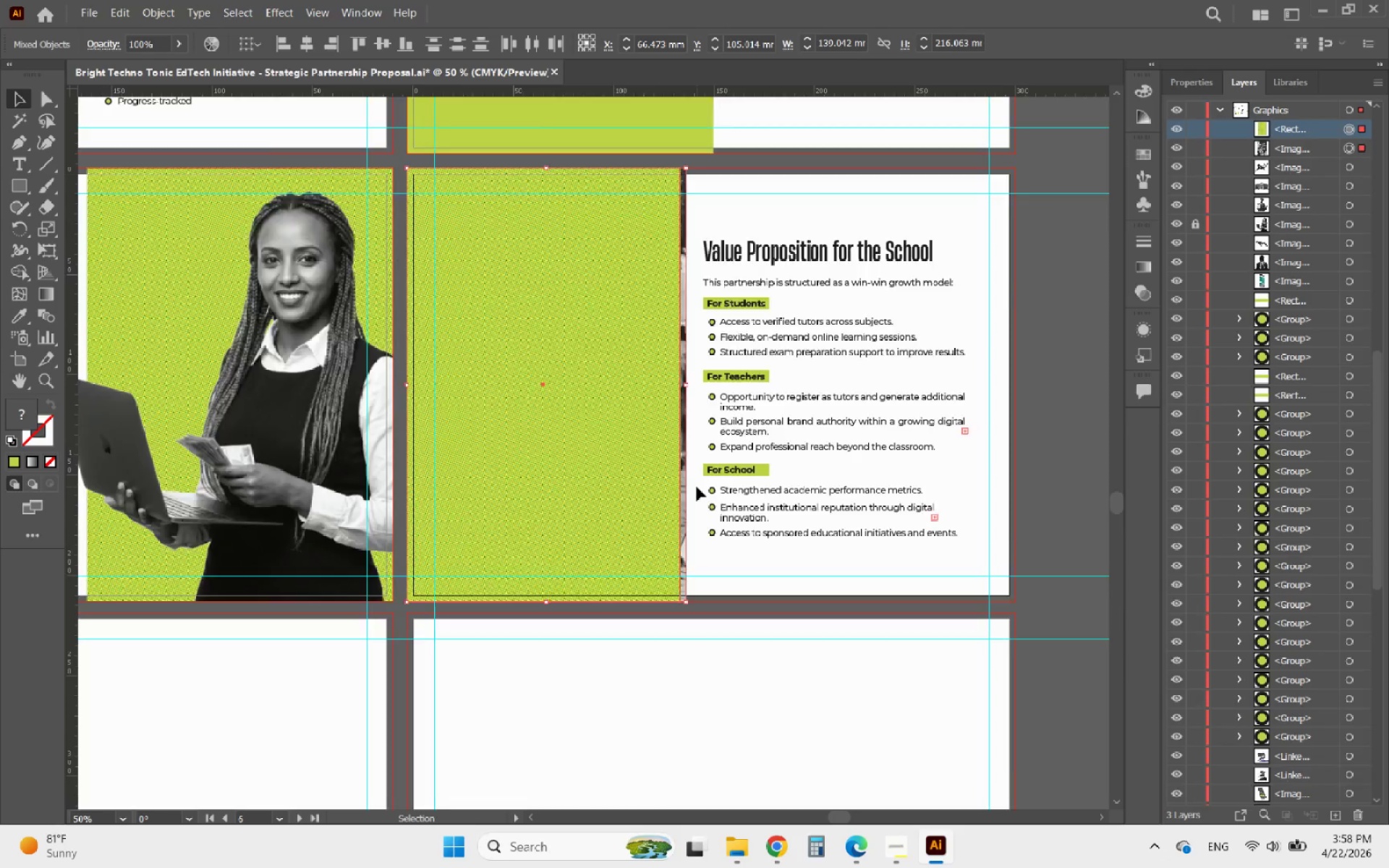 
scroll: coordinate [697, 487], scroll_direction: down, amount: 1.0
 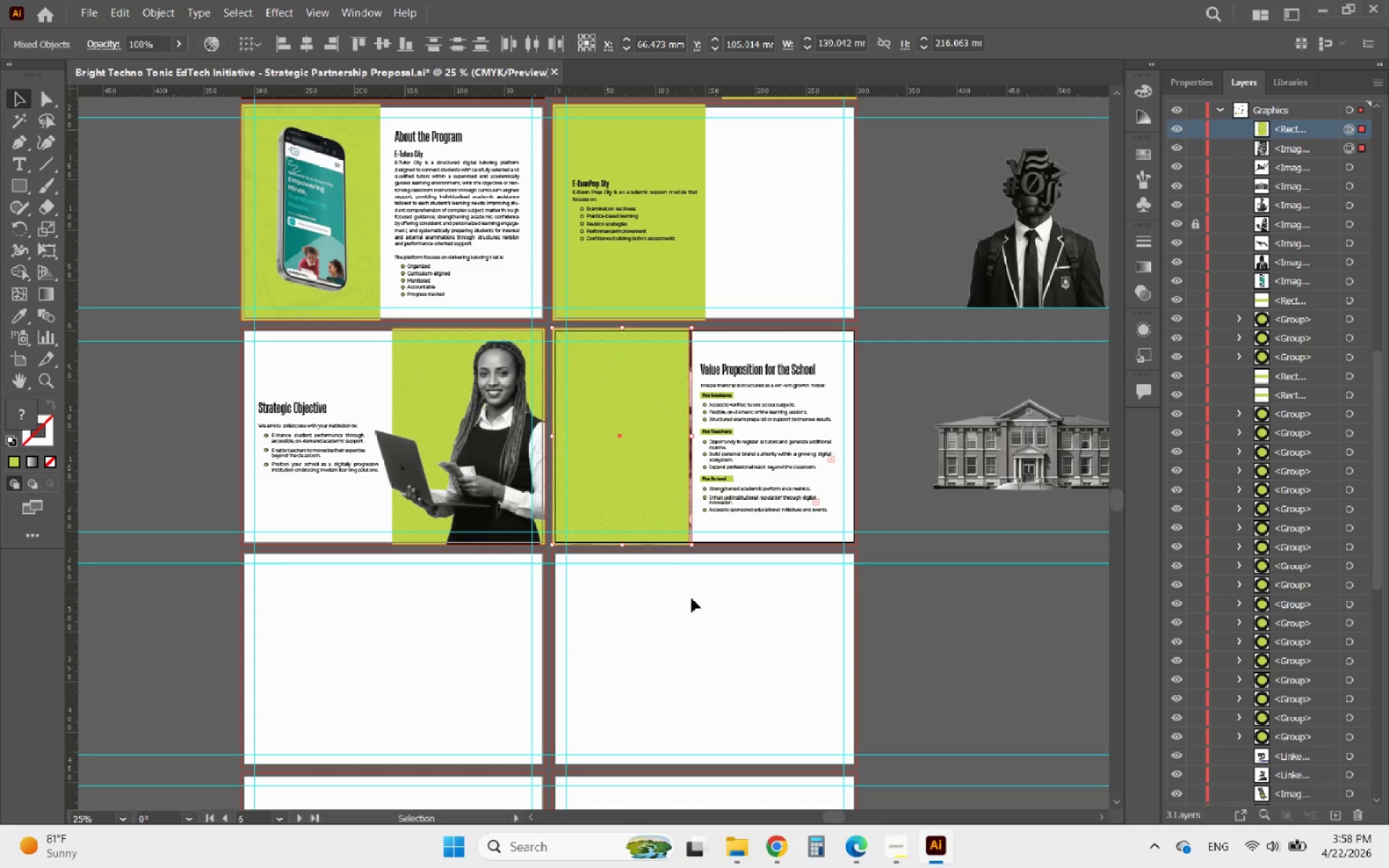 
left_click([692, 598])
 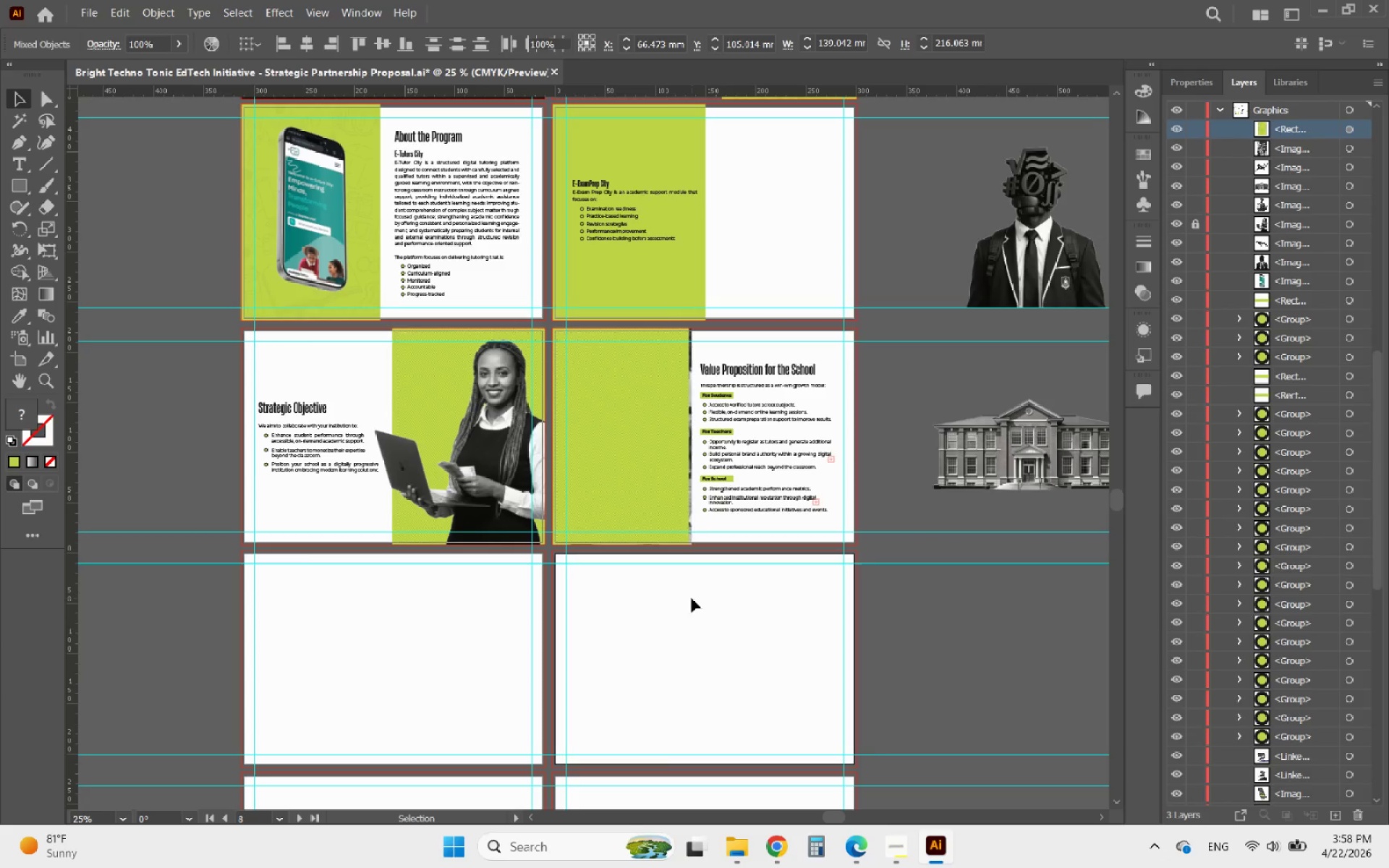 
hold_key(key=AltLeft, duration=0.45)
 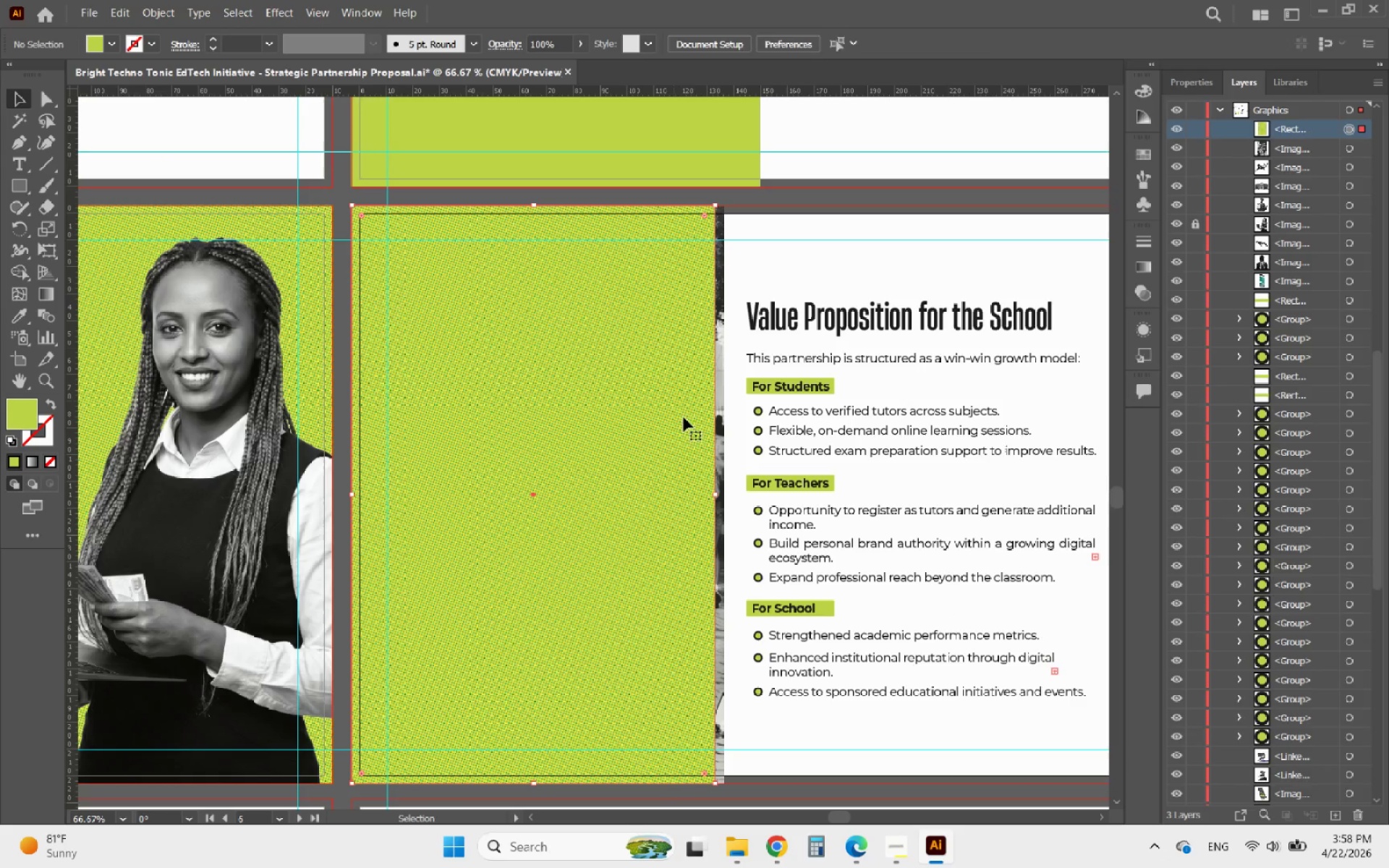 
left_click([674, 401])
 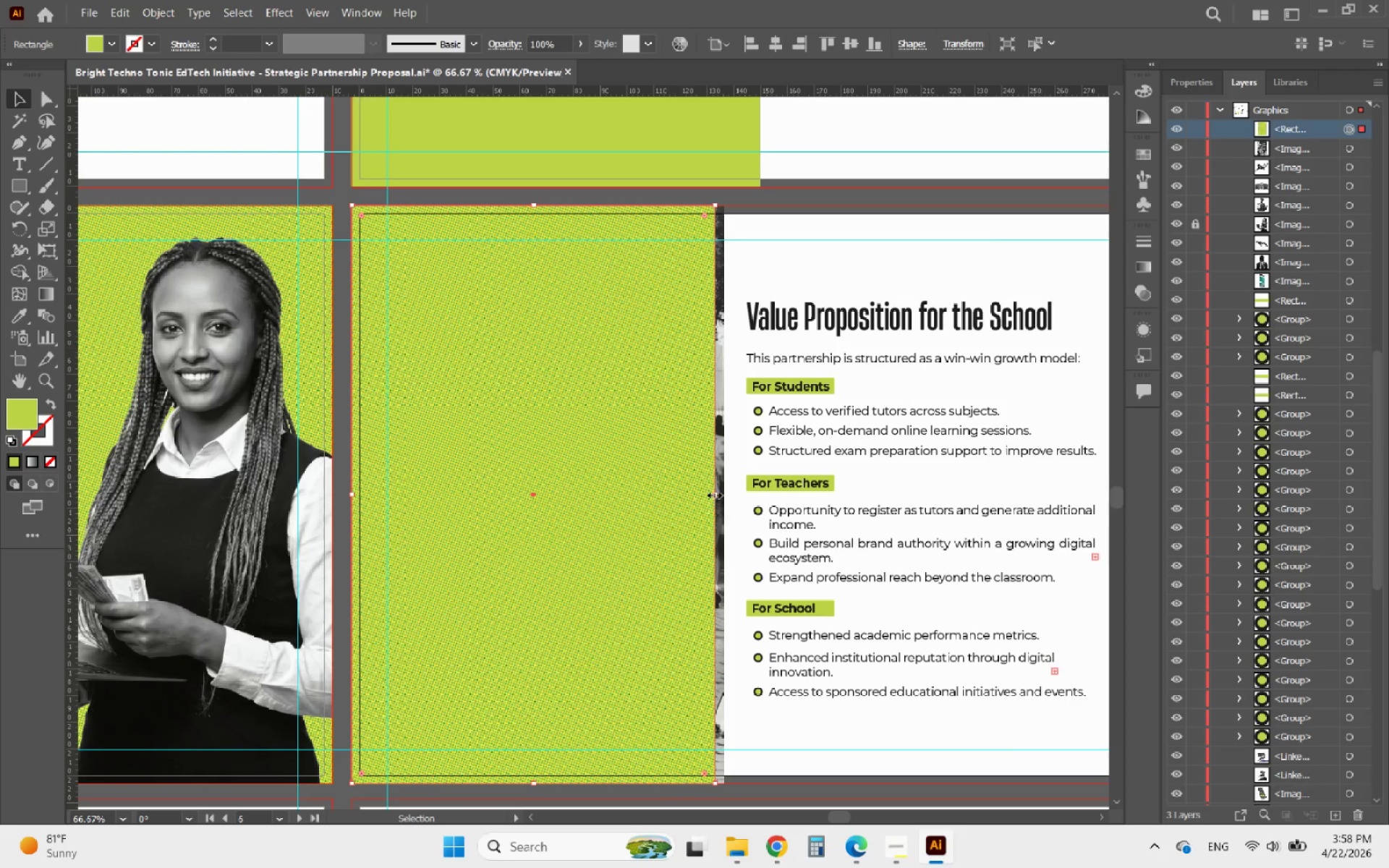 
scroll: coordinate [674, 401], scroll_direction: up, amount: 3.0
 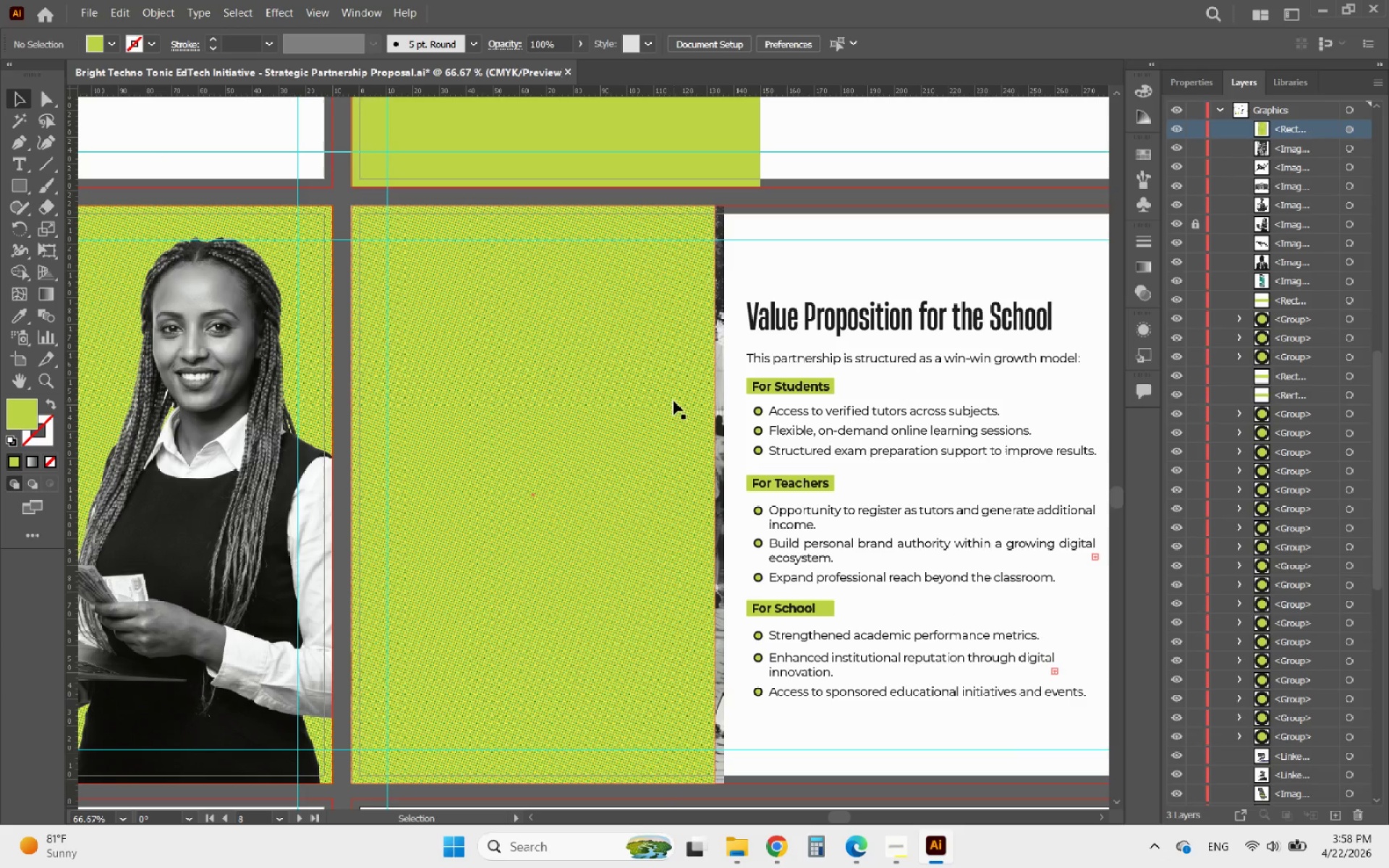 
left_click_drag(start_coordinate=[713, 493], to_coordinate=[723, 490])
 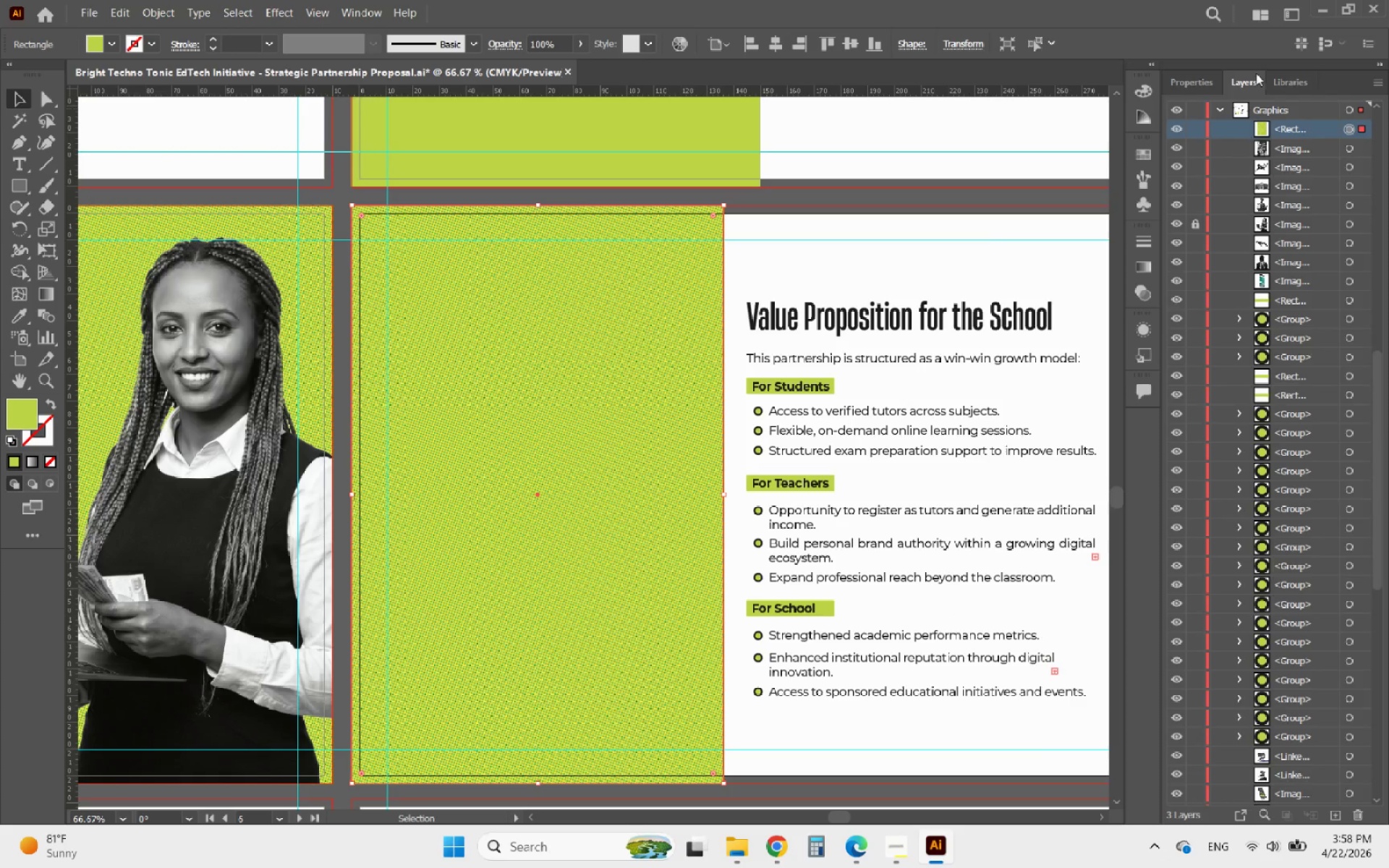 
left_click([1202, 84])
 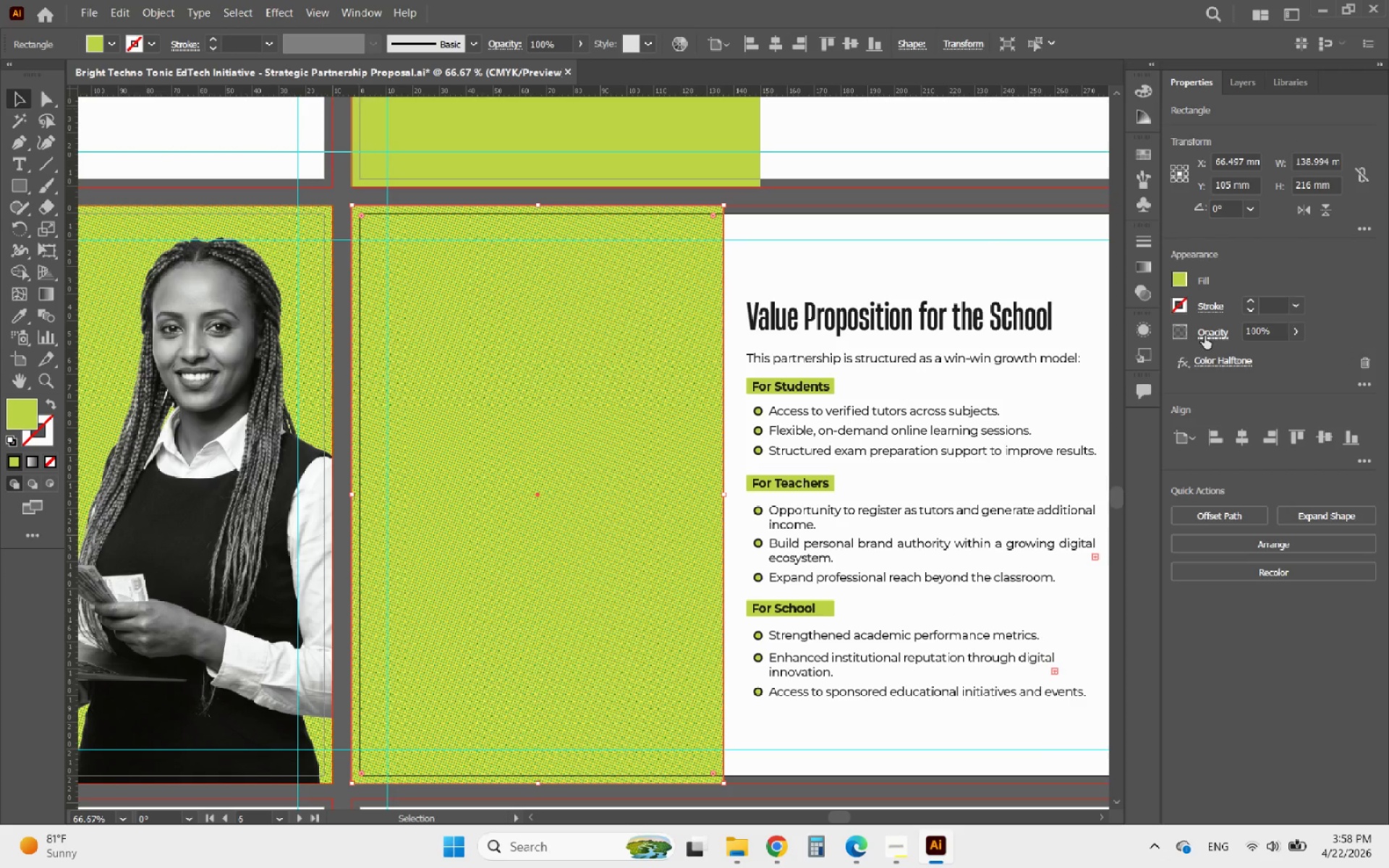 
left_click([1205, 335])
 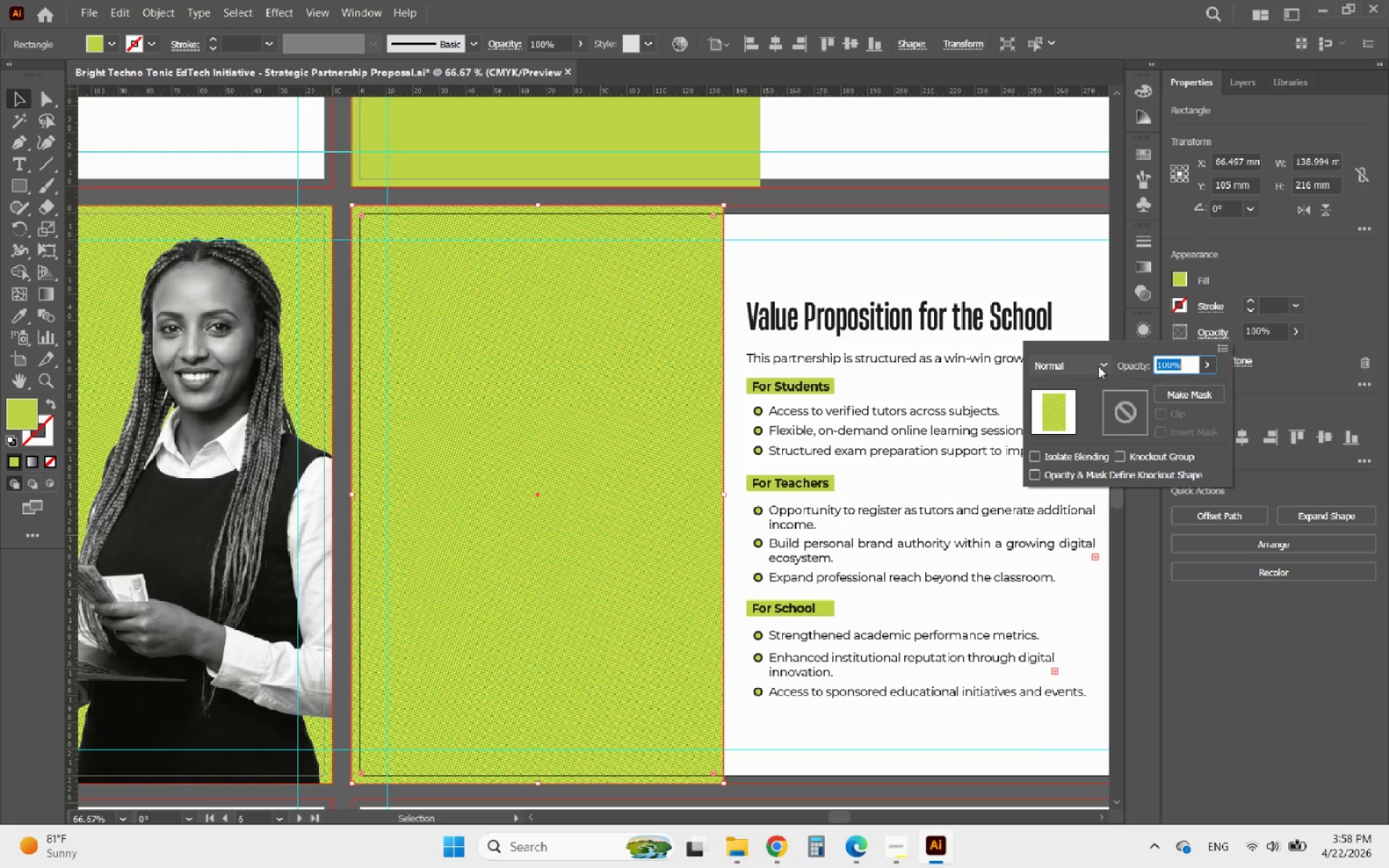 
left_click([1097, 366])
 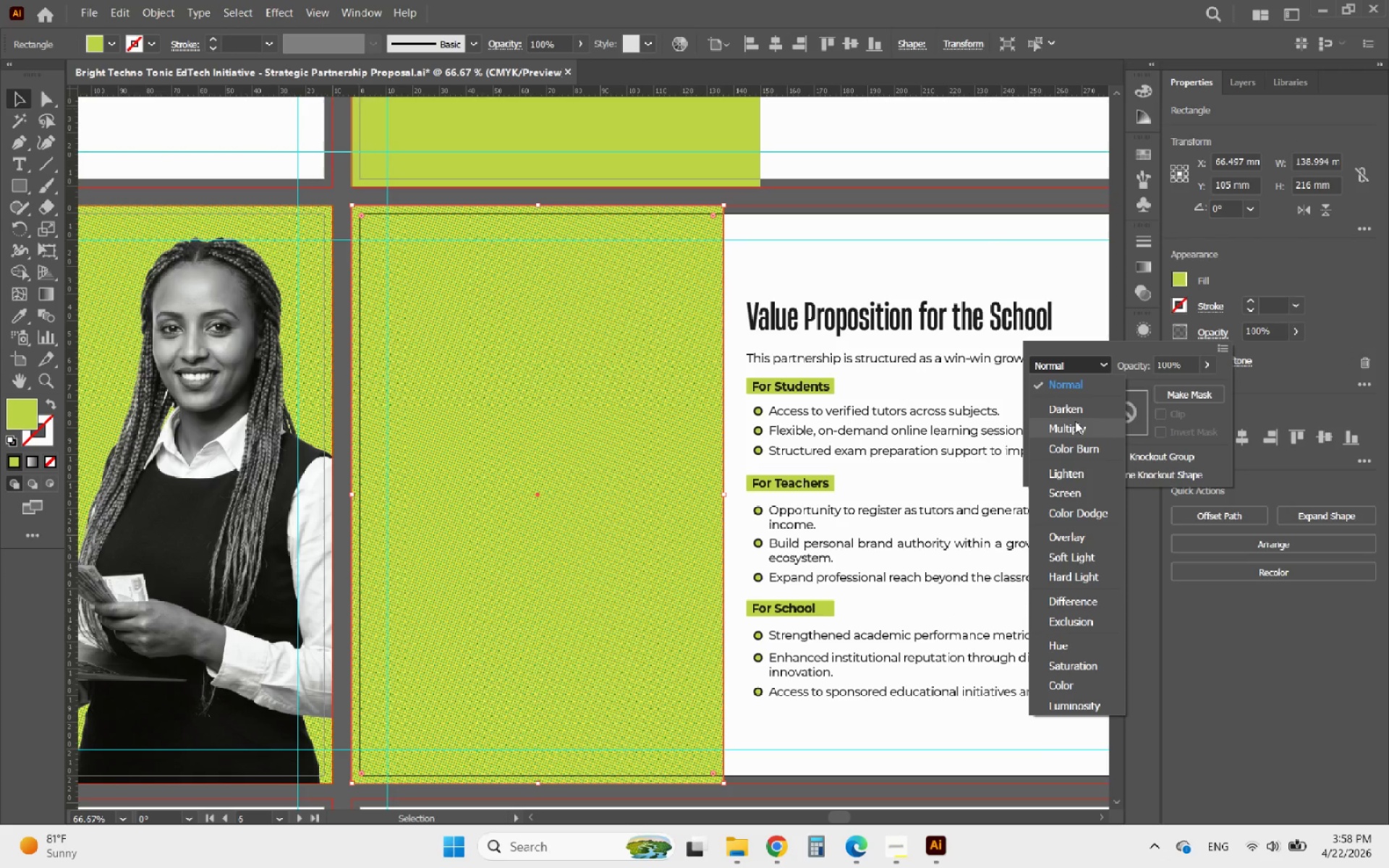 
left_click([1075, 407])
 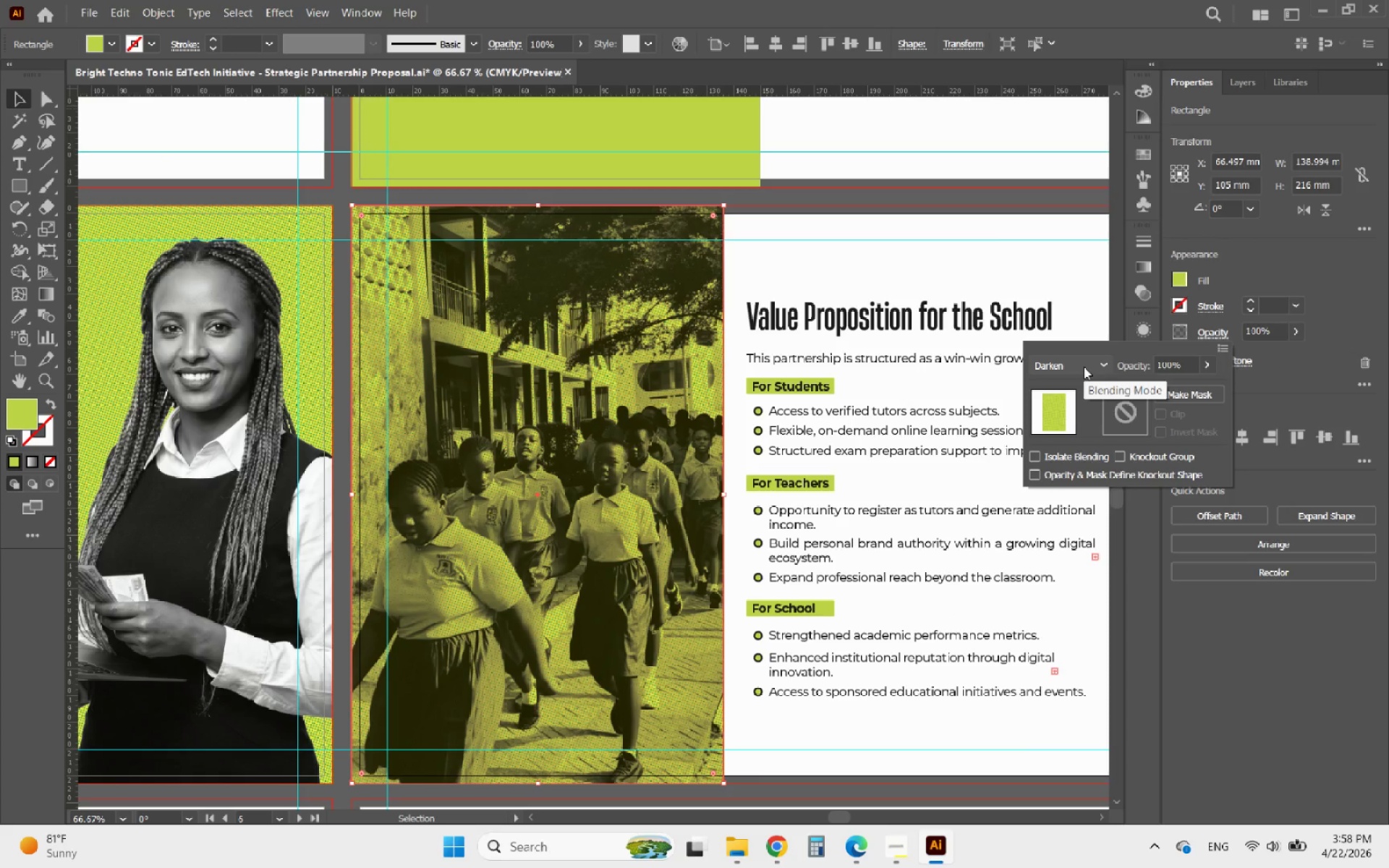 
left_click([828, 272])
 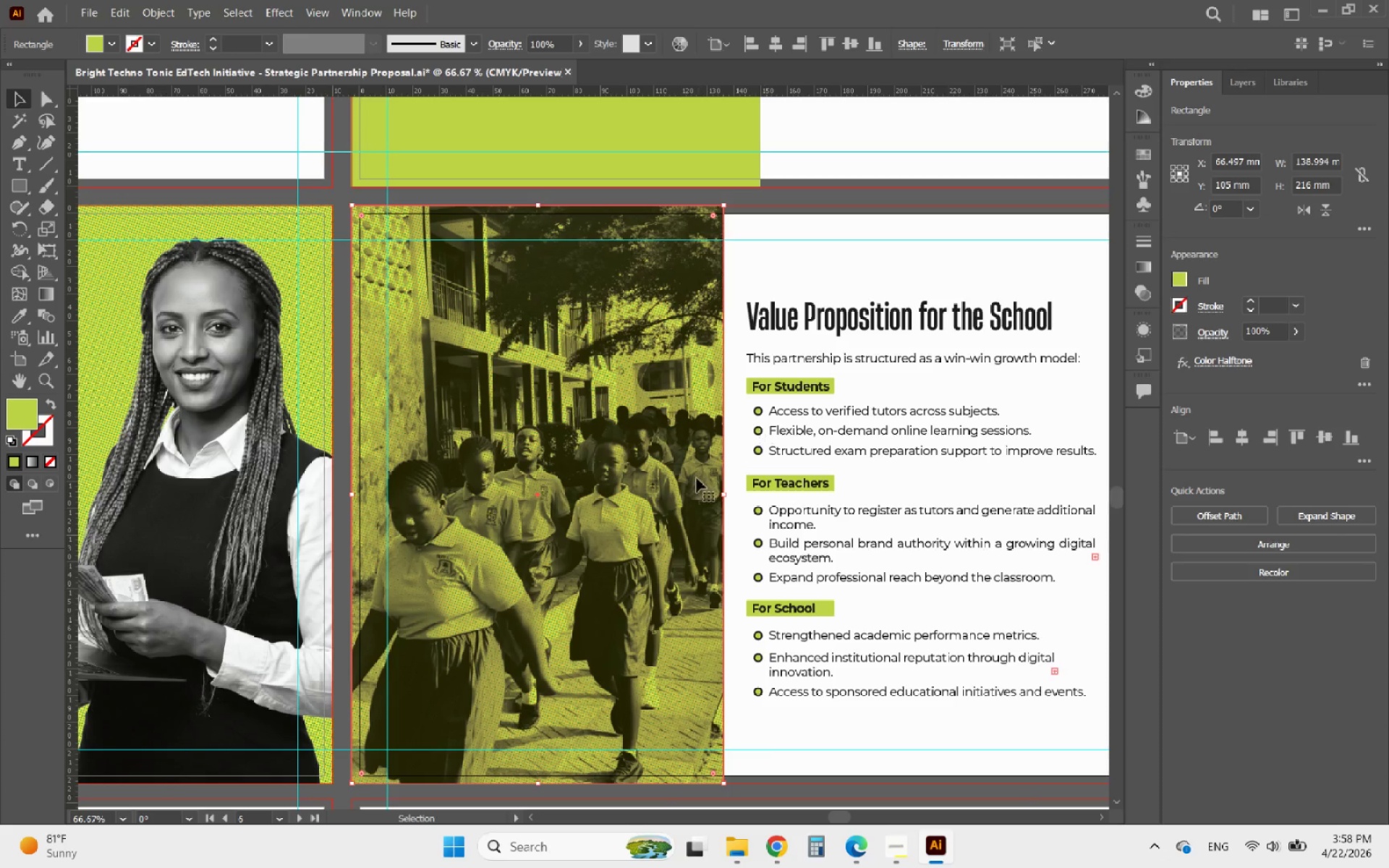 
hold_key(key=AltLeft, duration=3.33)
scroll: coordinate [647, 411], scroll_direction: up, amount: 4.0
 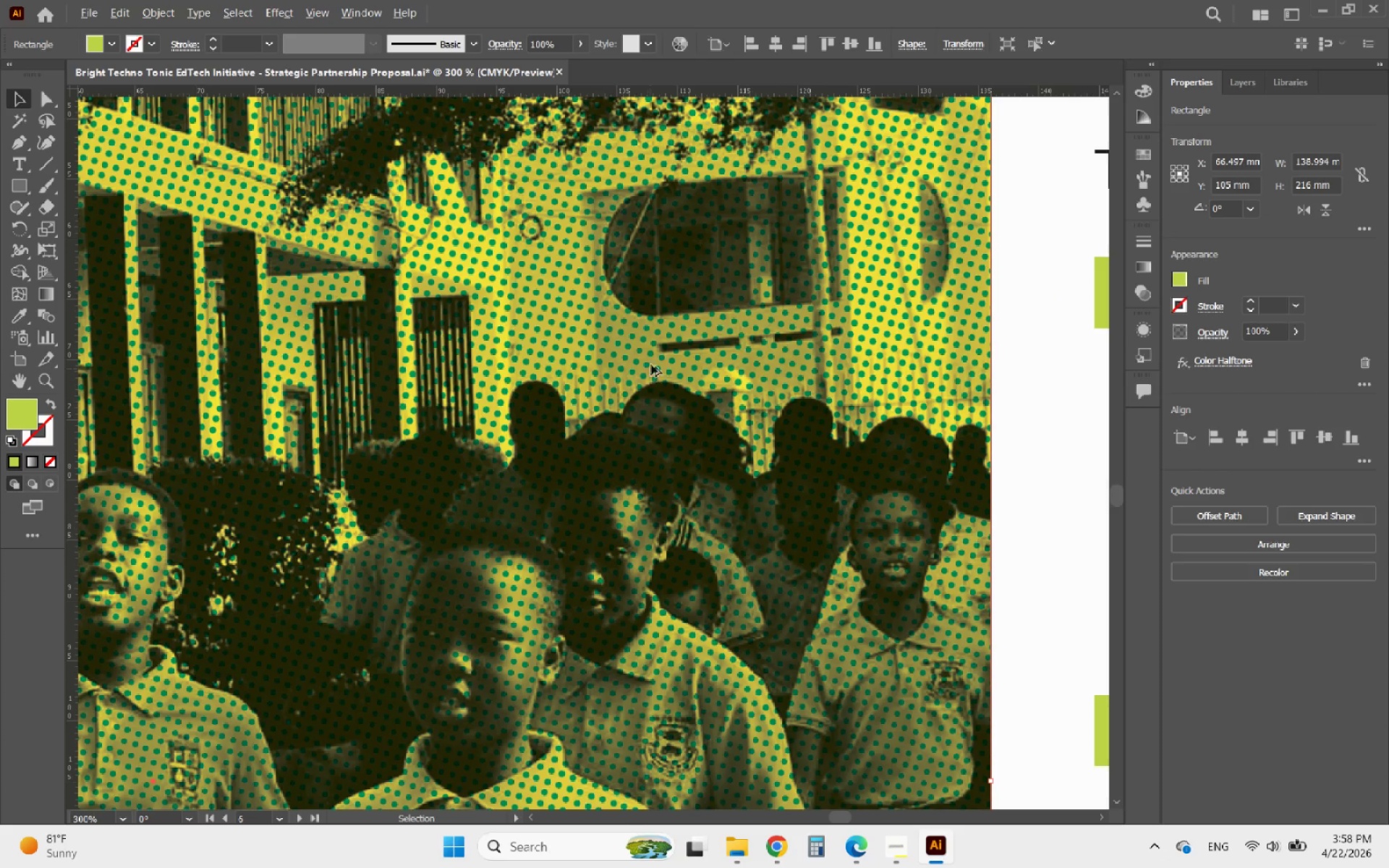 
scroll: coordinate [600, 410], scroll_direction: down, amount: 3.0
 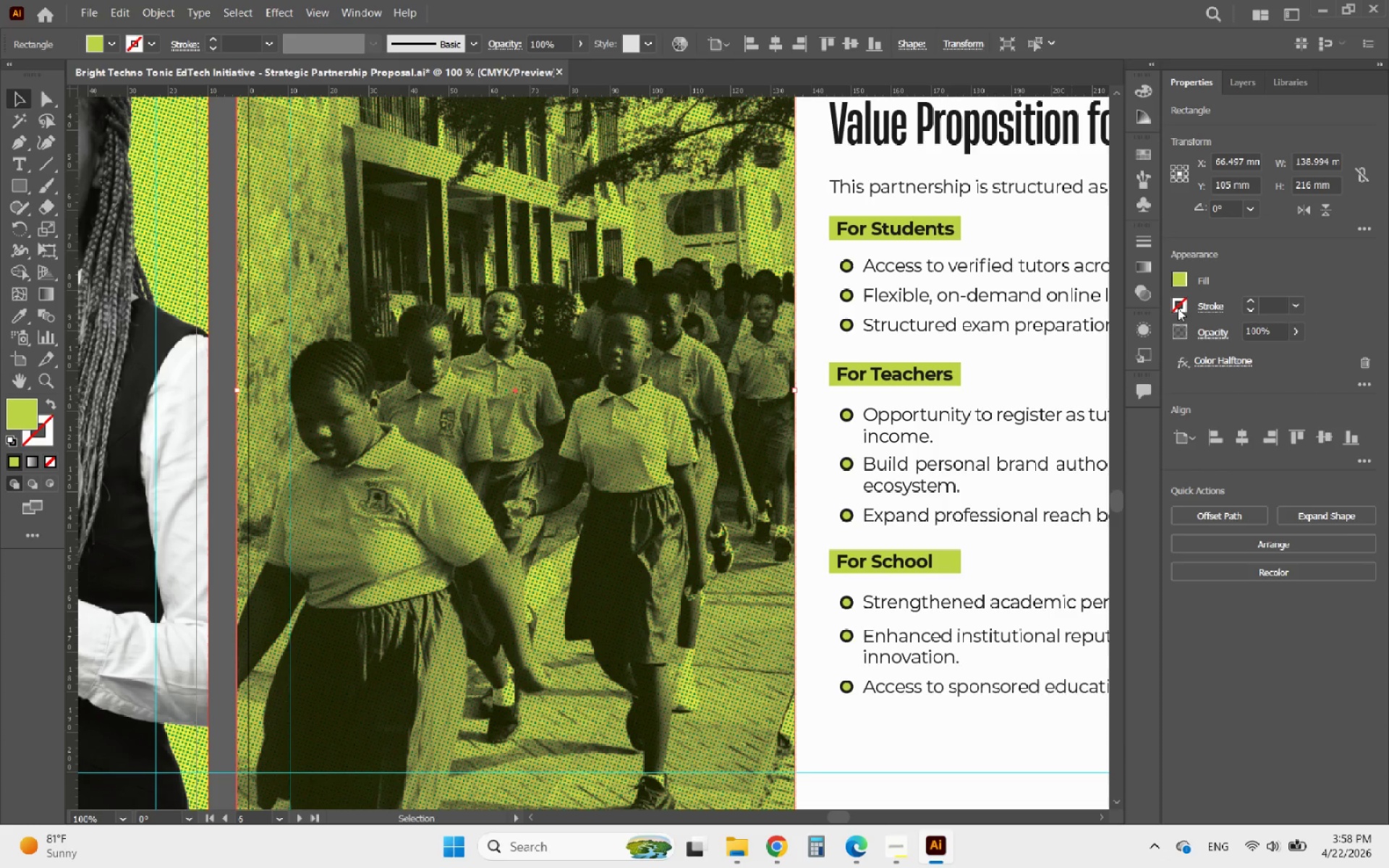 
left_click([1182, 282])
 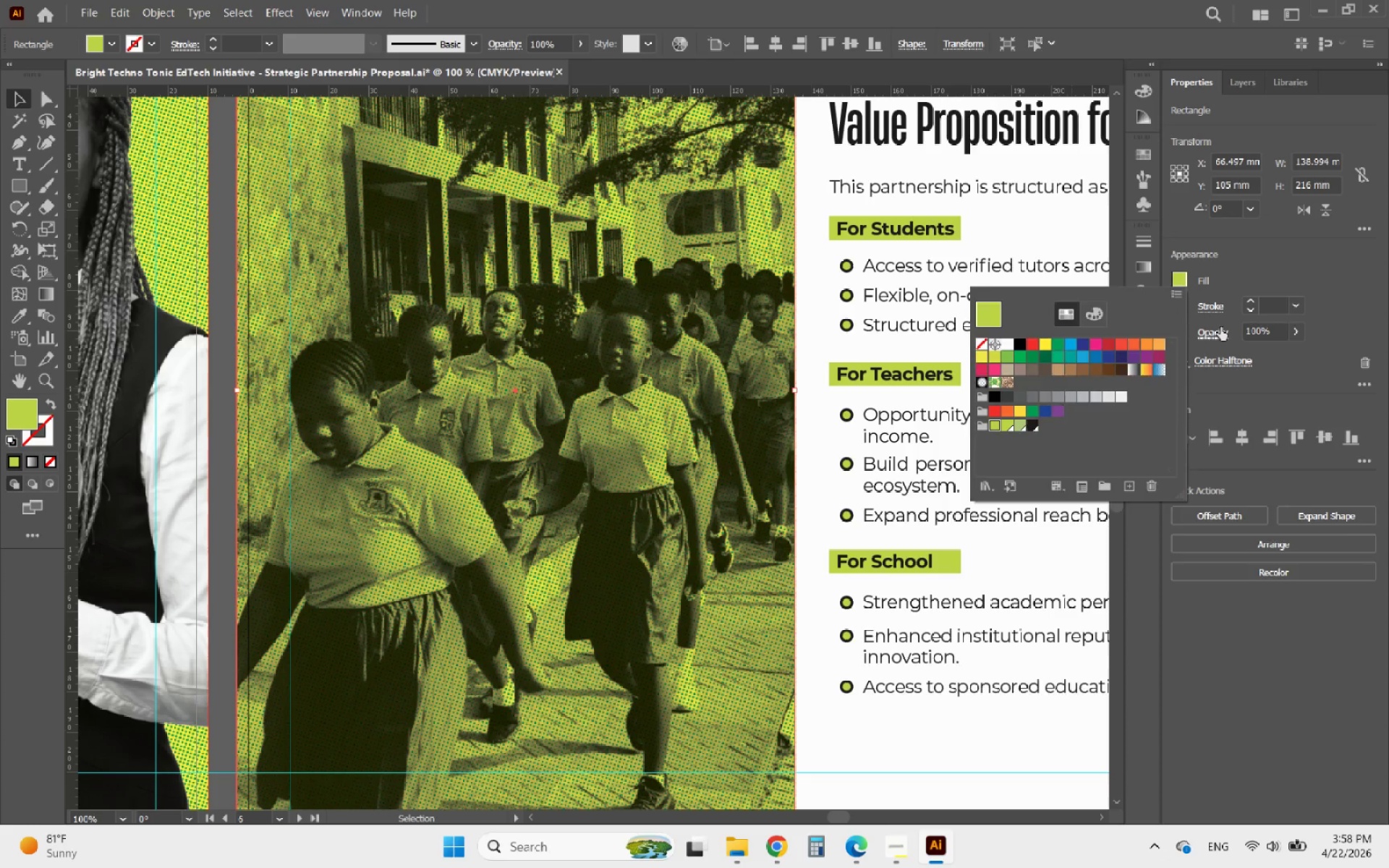 
double_click([1215, 331])
 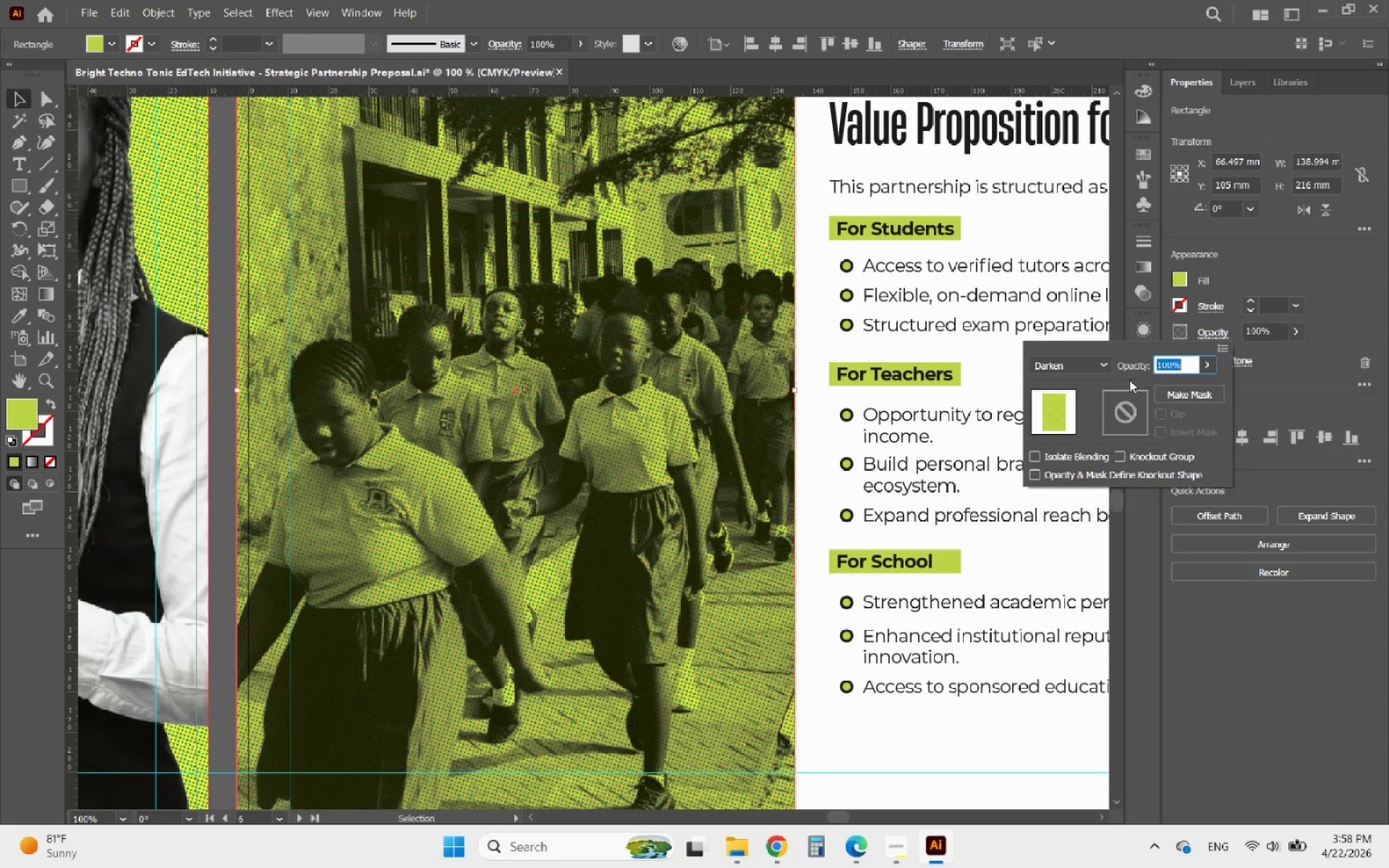 
left_click([1098, 363])
 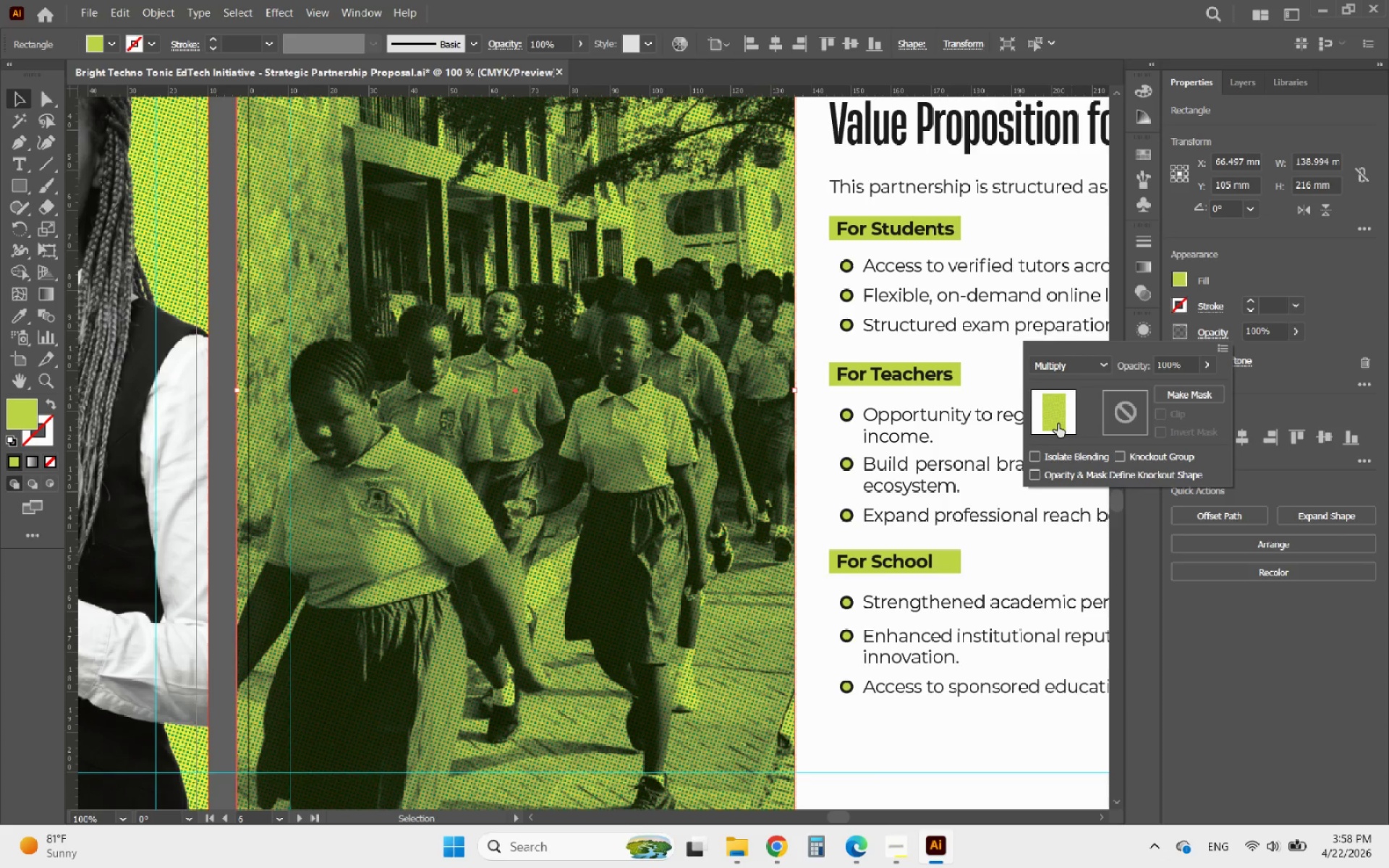 
hold_key(key=AltLeft, duration=0.34)
scroll: coordinate [664, 414], scroll_direction: up, amount: 5.0
 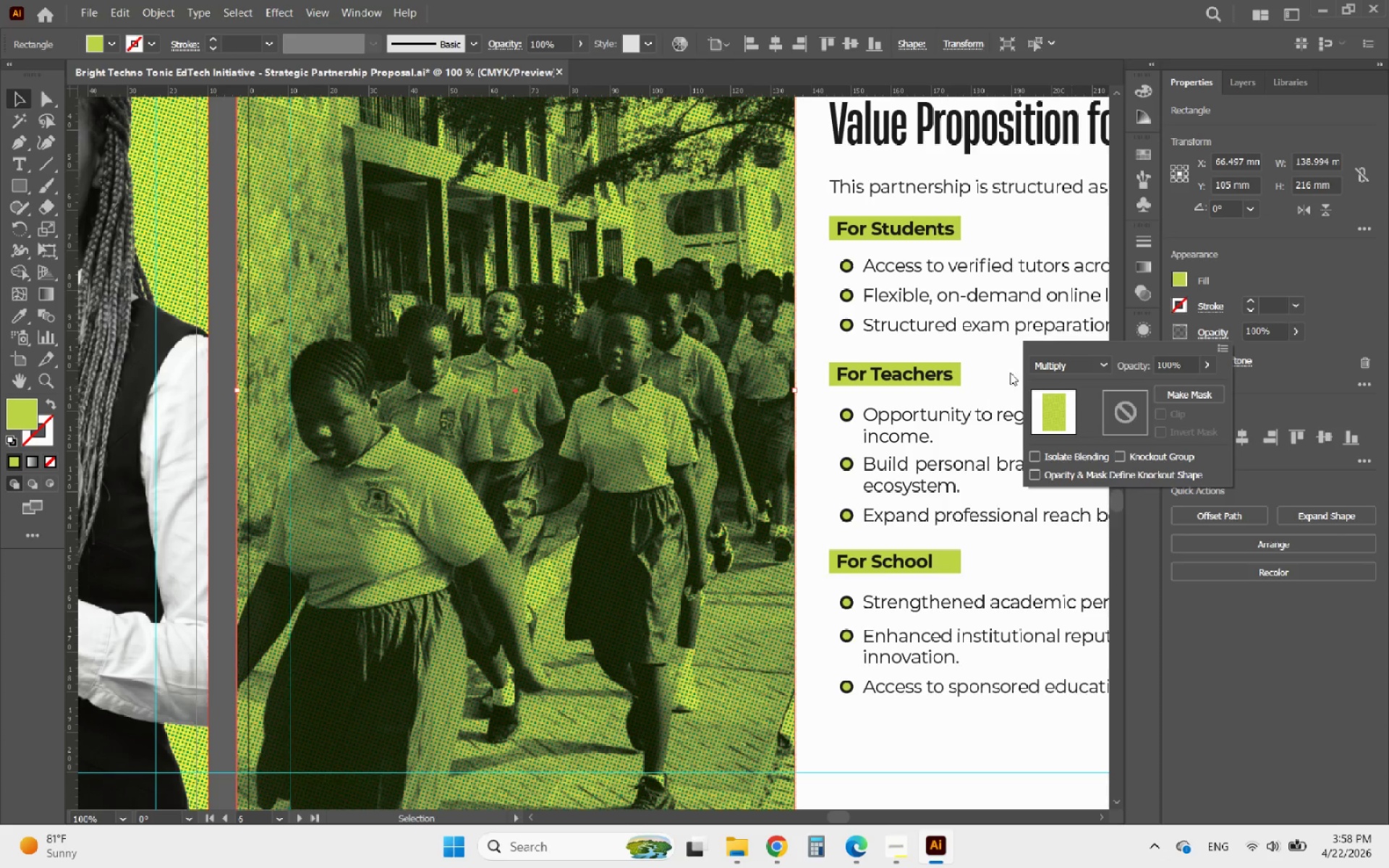 
left_click([1051, 366])
 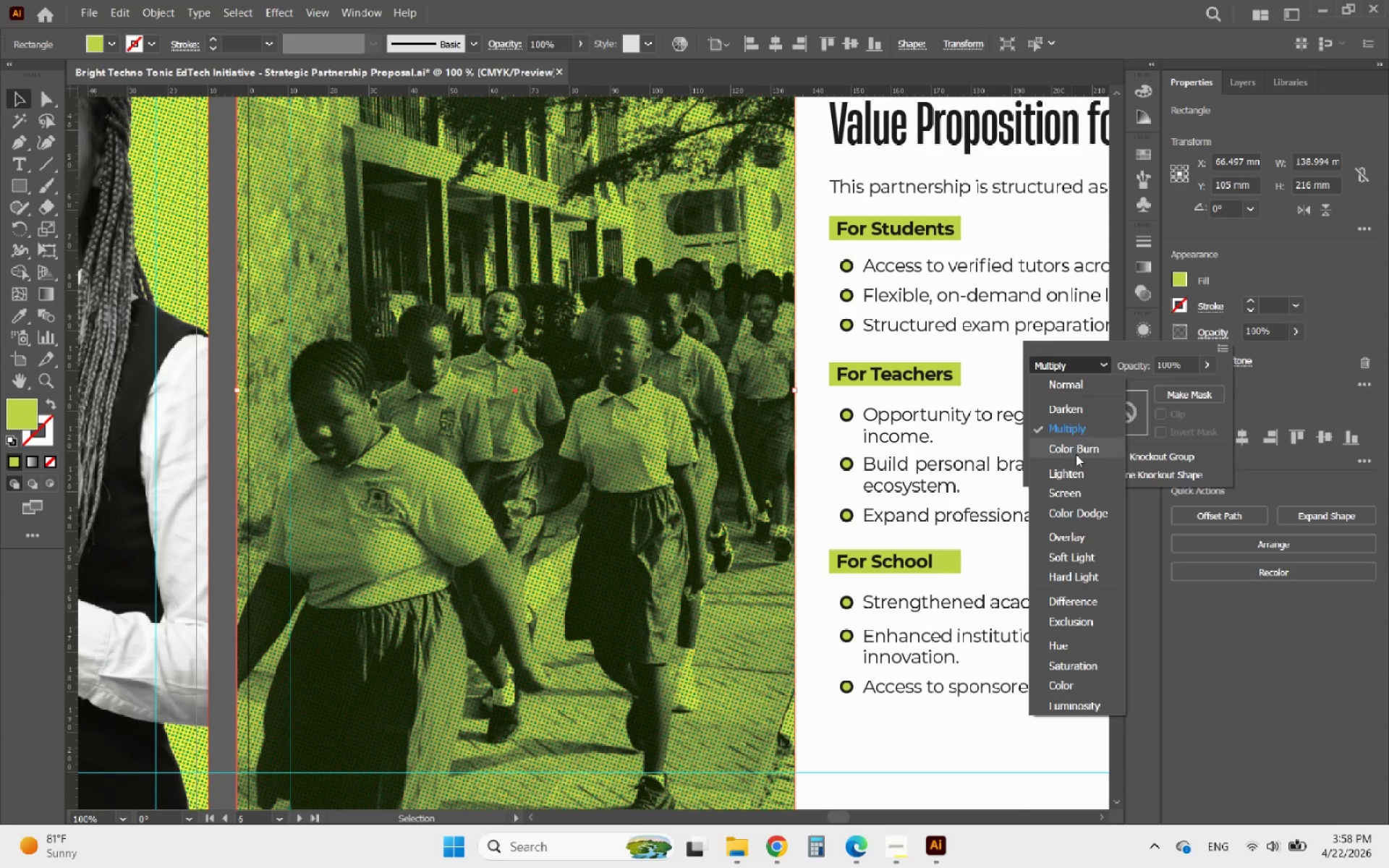 
left_click([1075, 450])
 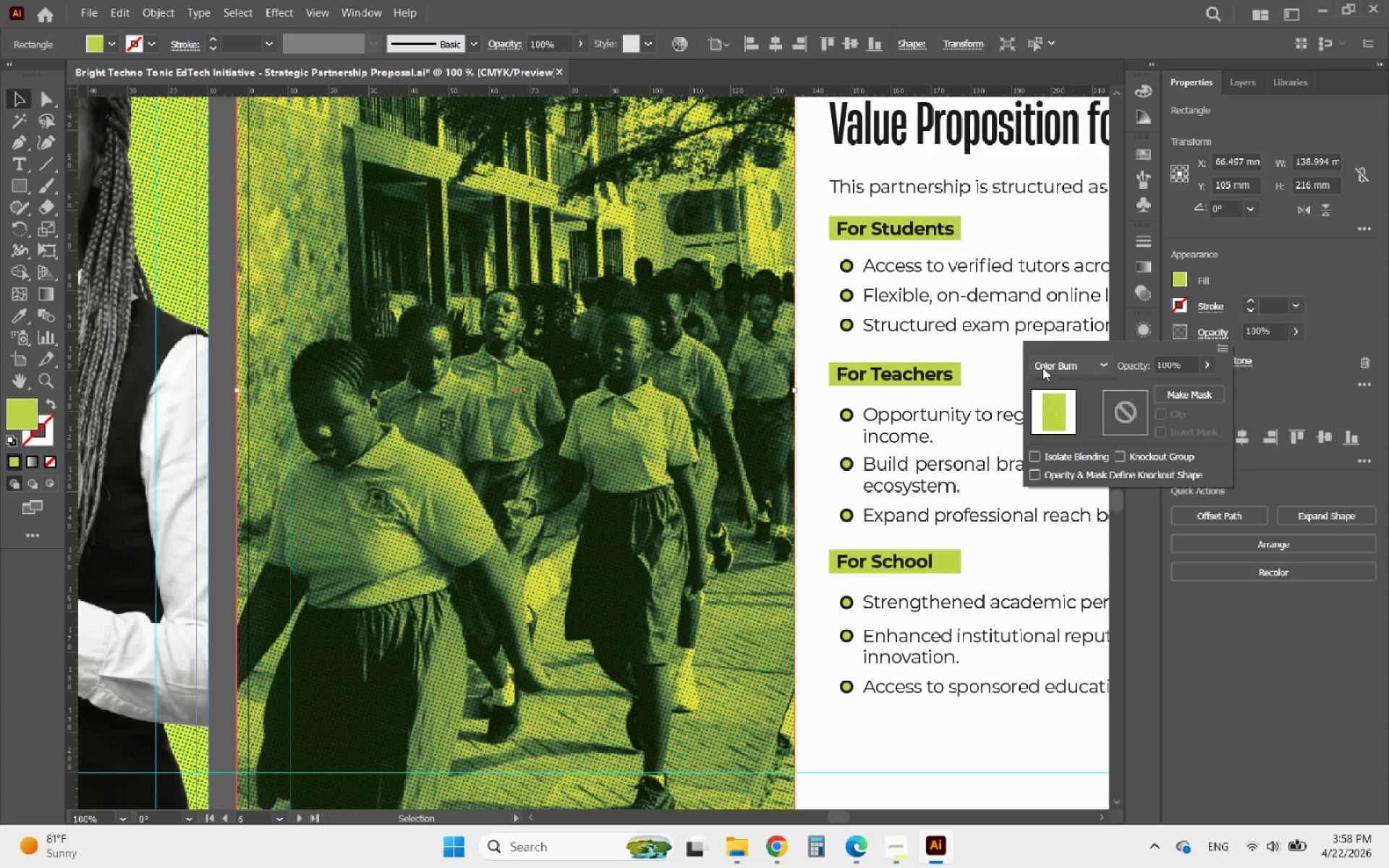 
left_click([1042, 367])
 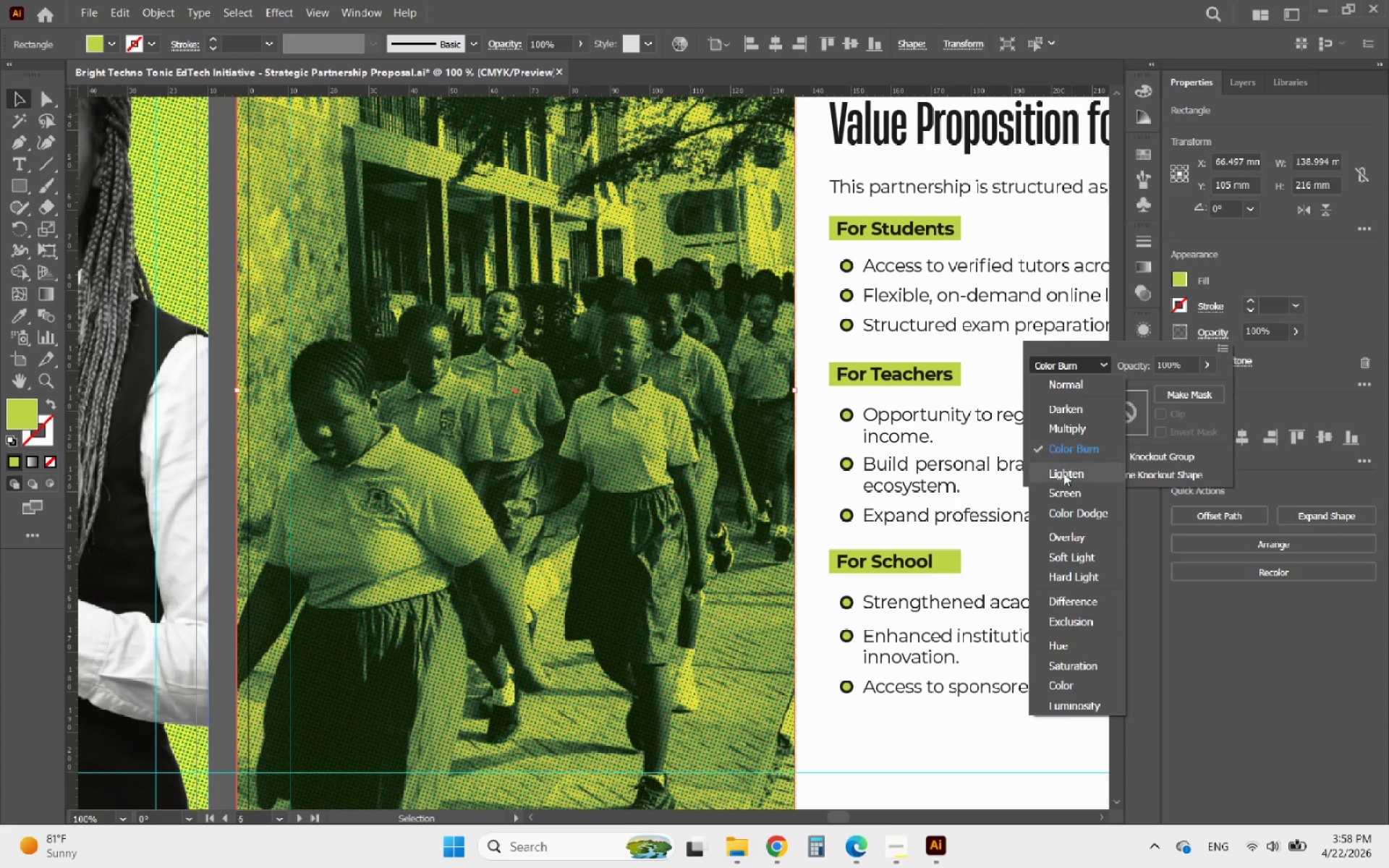 
left_click([1063, 475])
 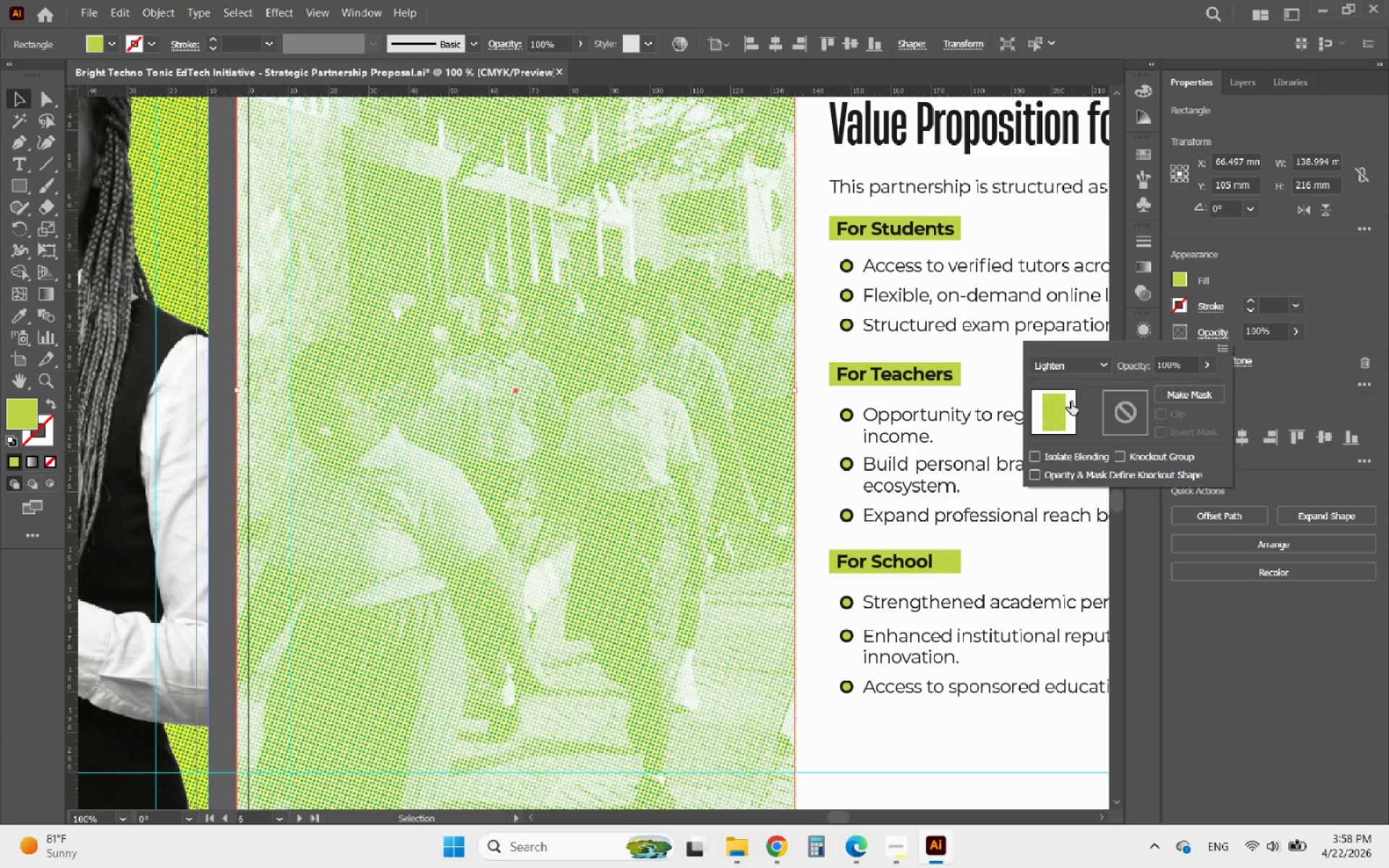 
left_click([1068, 362])
 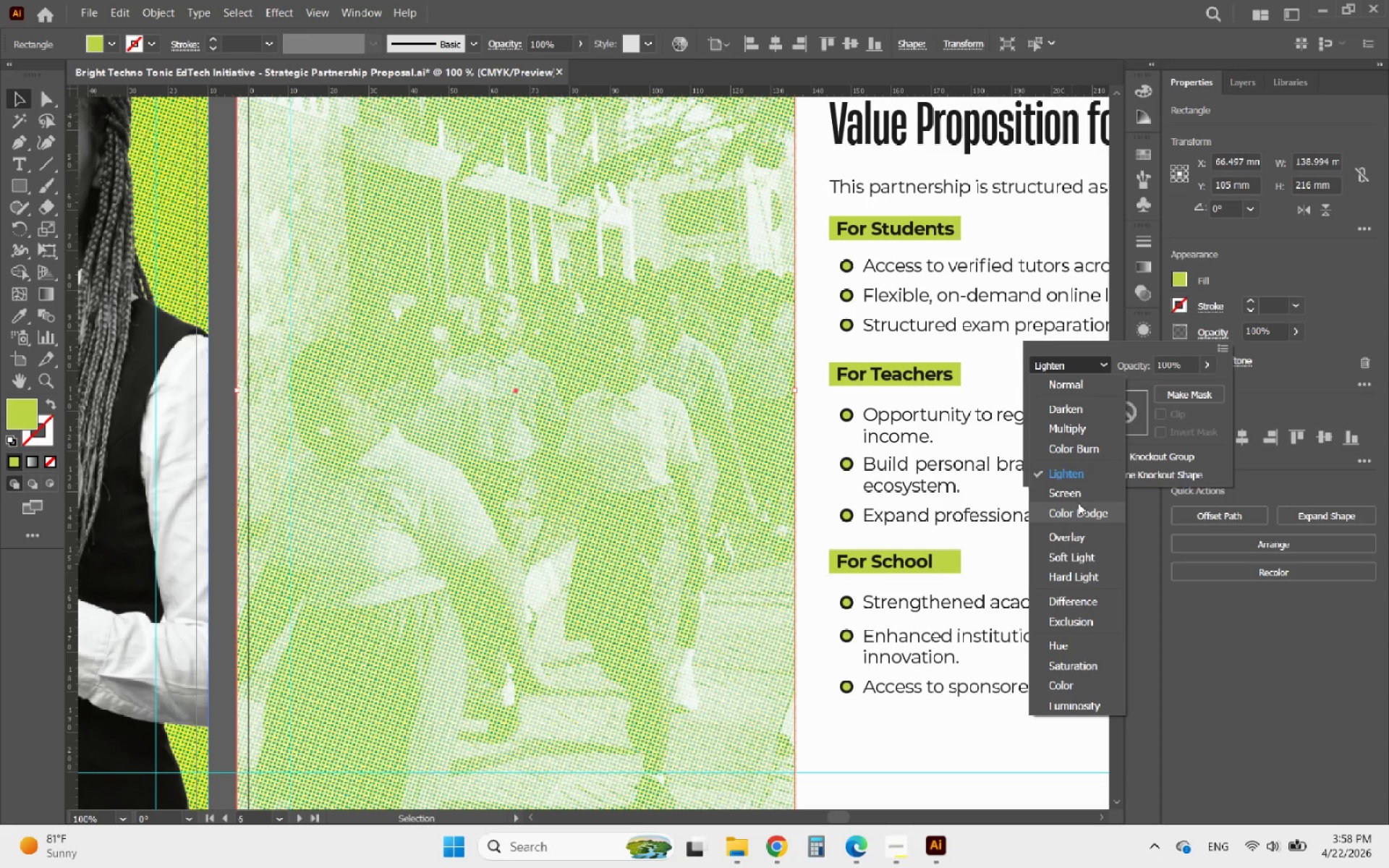 
left_click([1072, 497])
 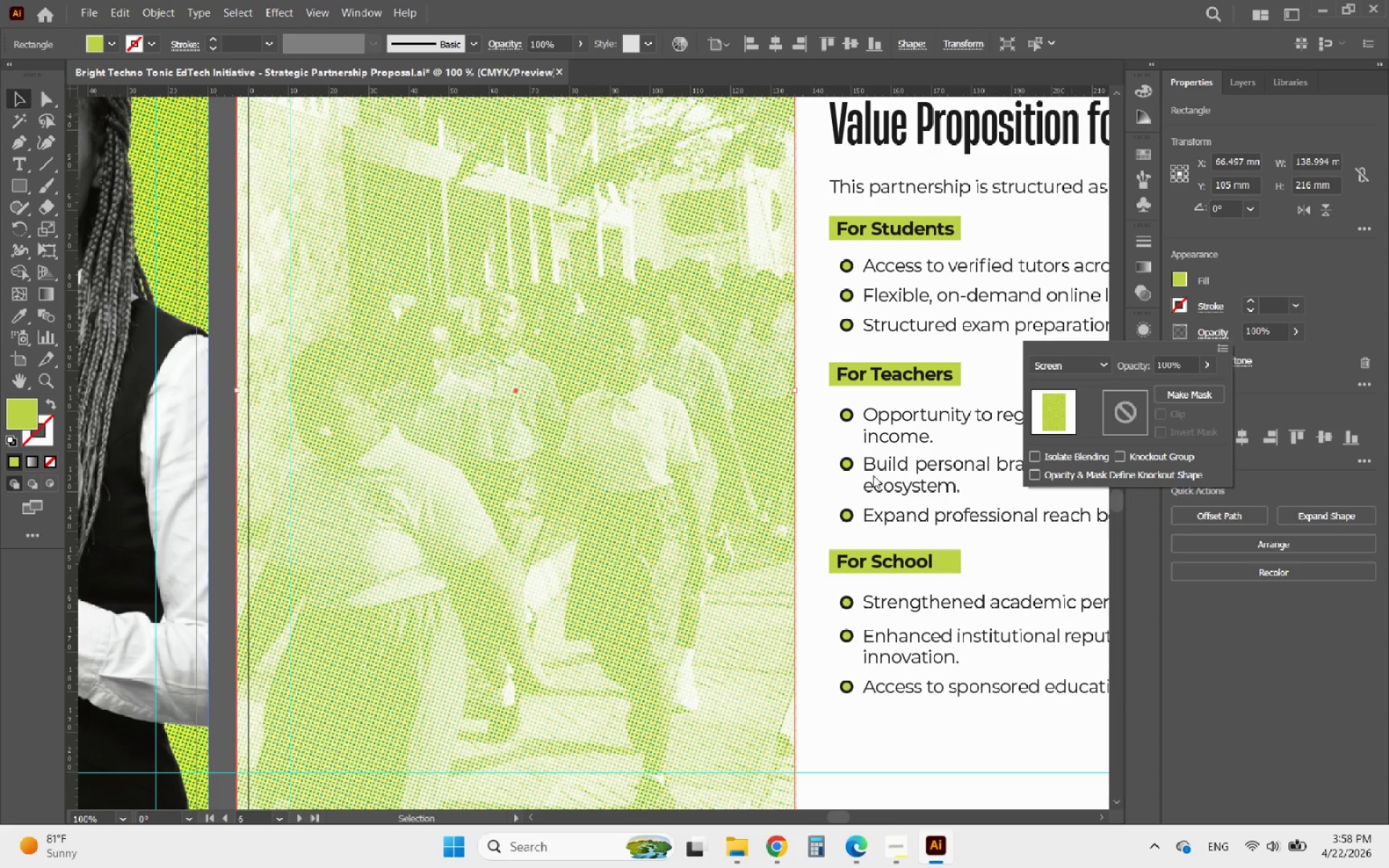 
left_click([679, 420])
 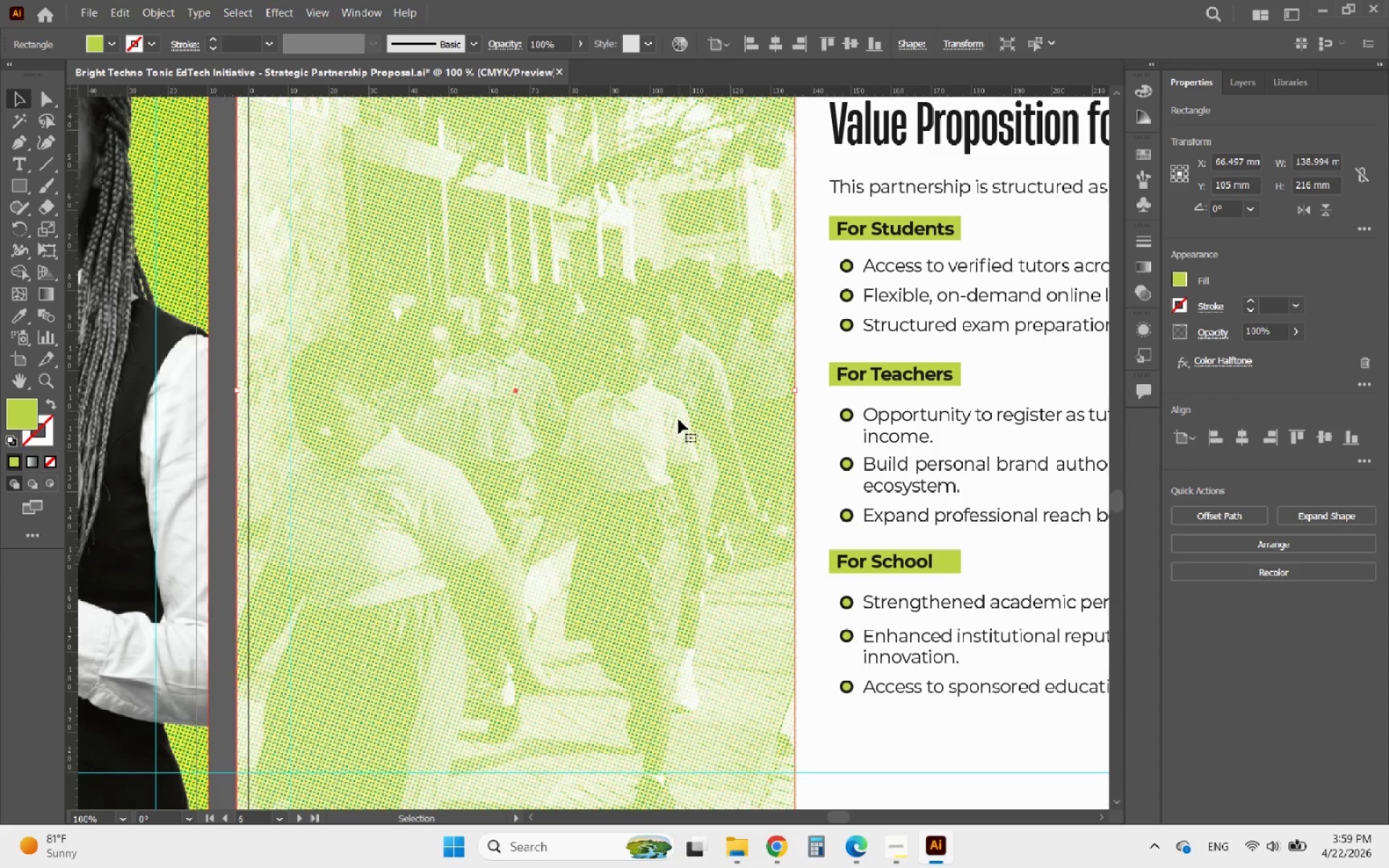 
hold_key(key=AltLeft, duration=2.45)
scroll: coordinate [639, 420], scroll_direction: down, amount: 3.0
 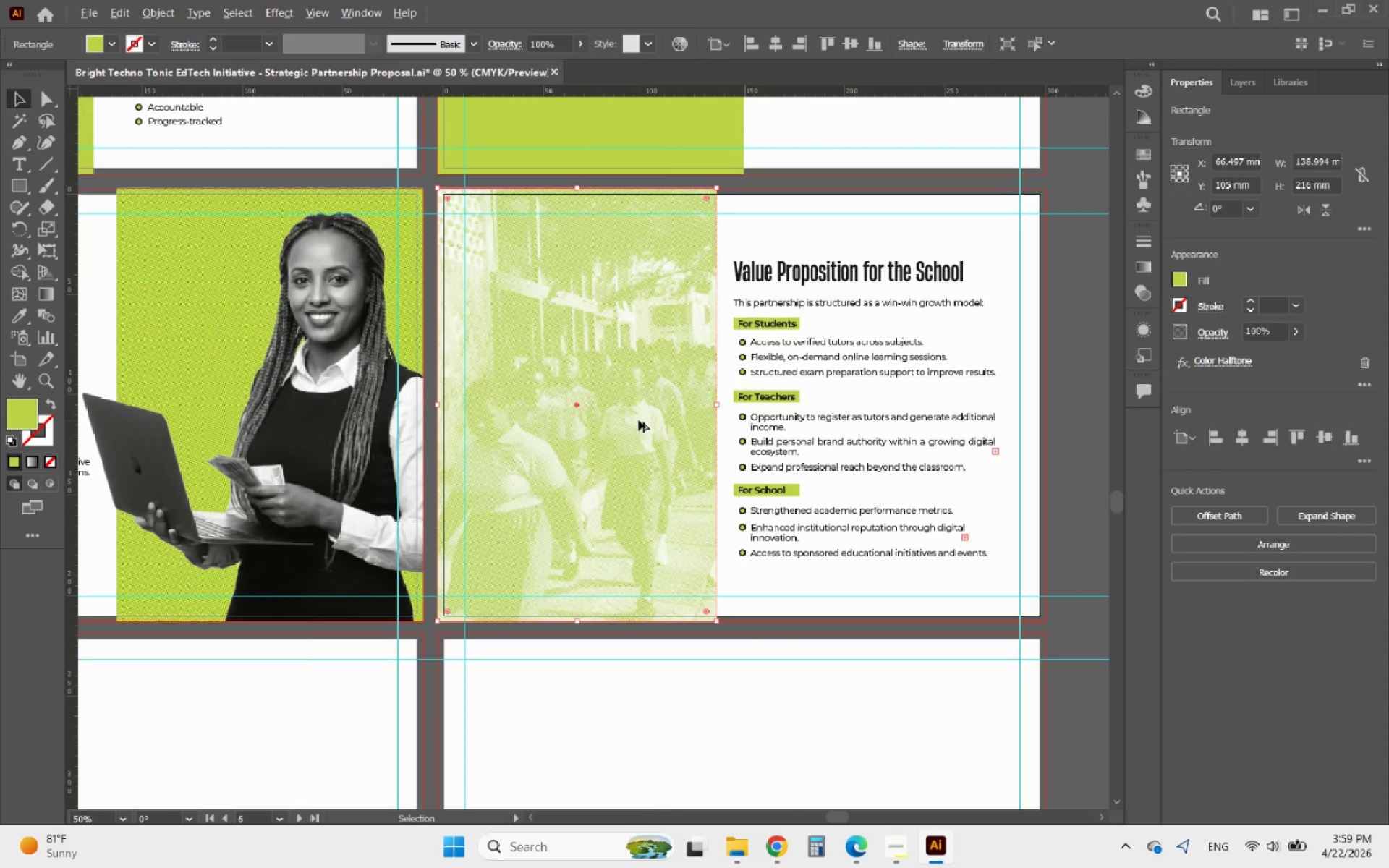 
scroll: coordinate [639, 420], scroll_direction: up, amount: 1.0
 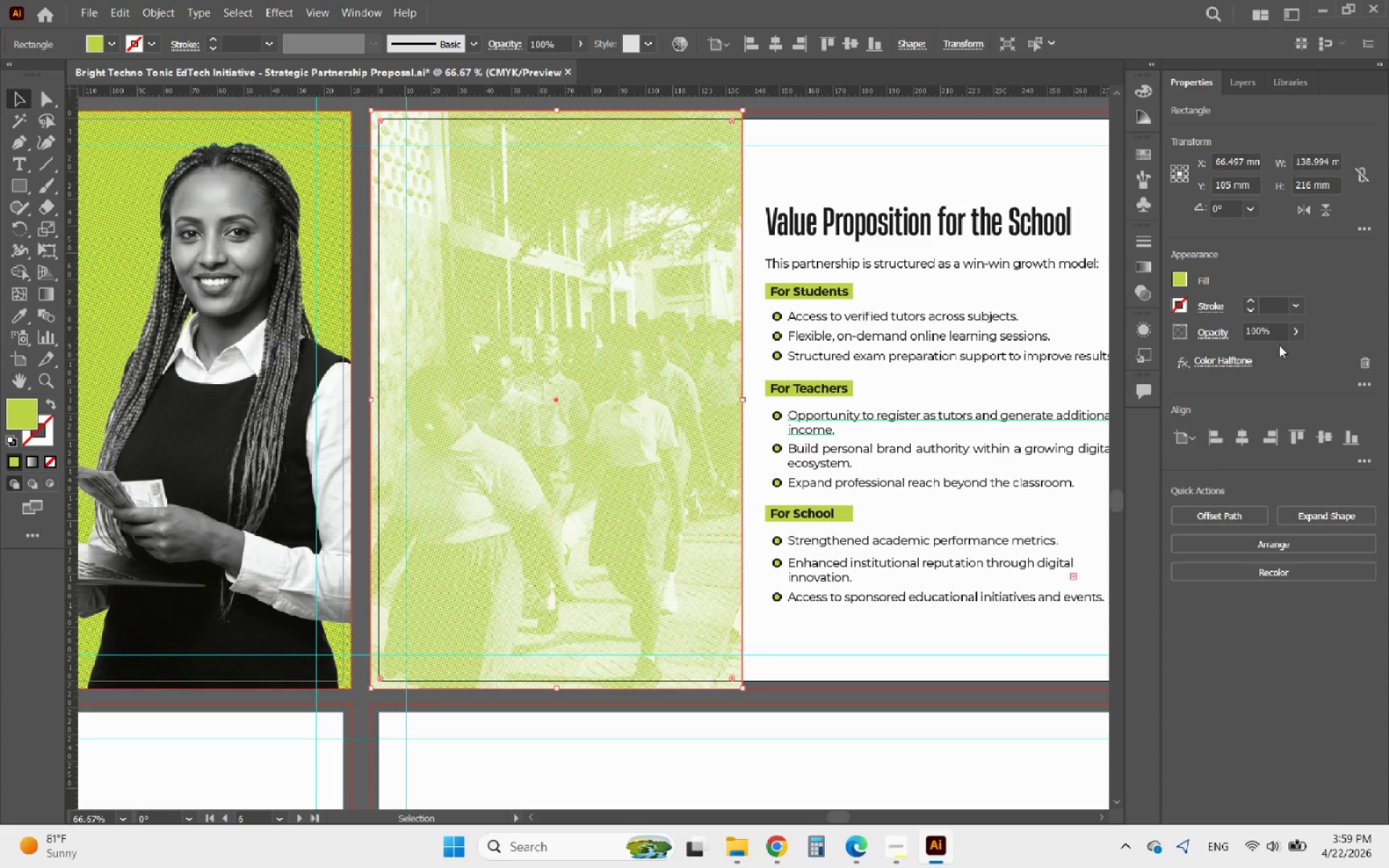 
left_click([1299, 338])
 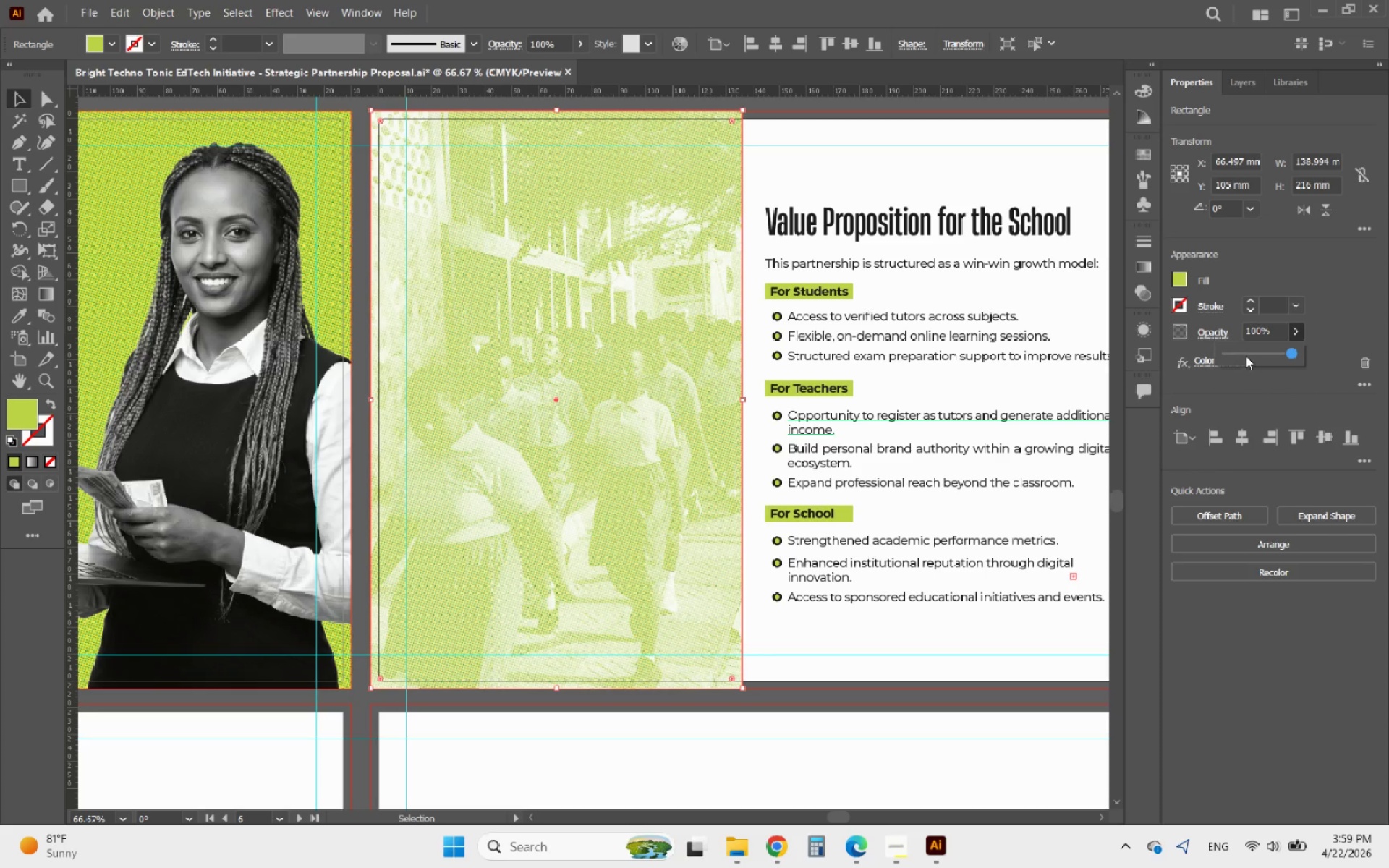 
left_click([1246, 356])
 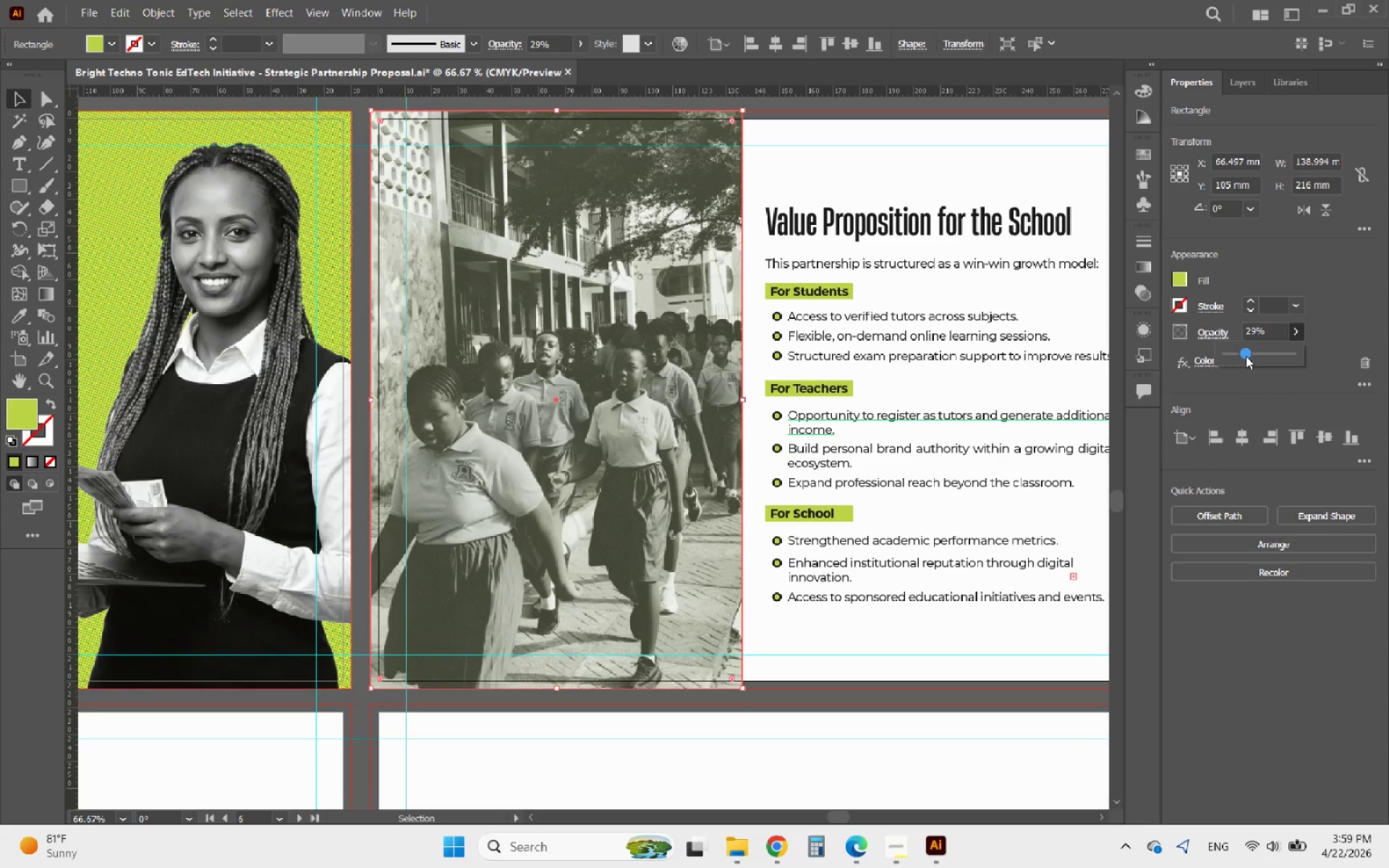 
left_click([1253, 355])
 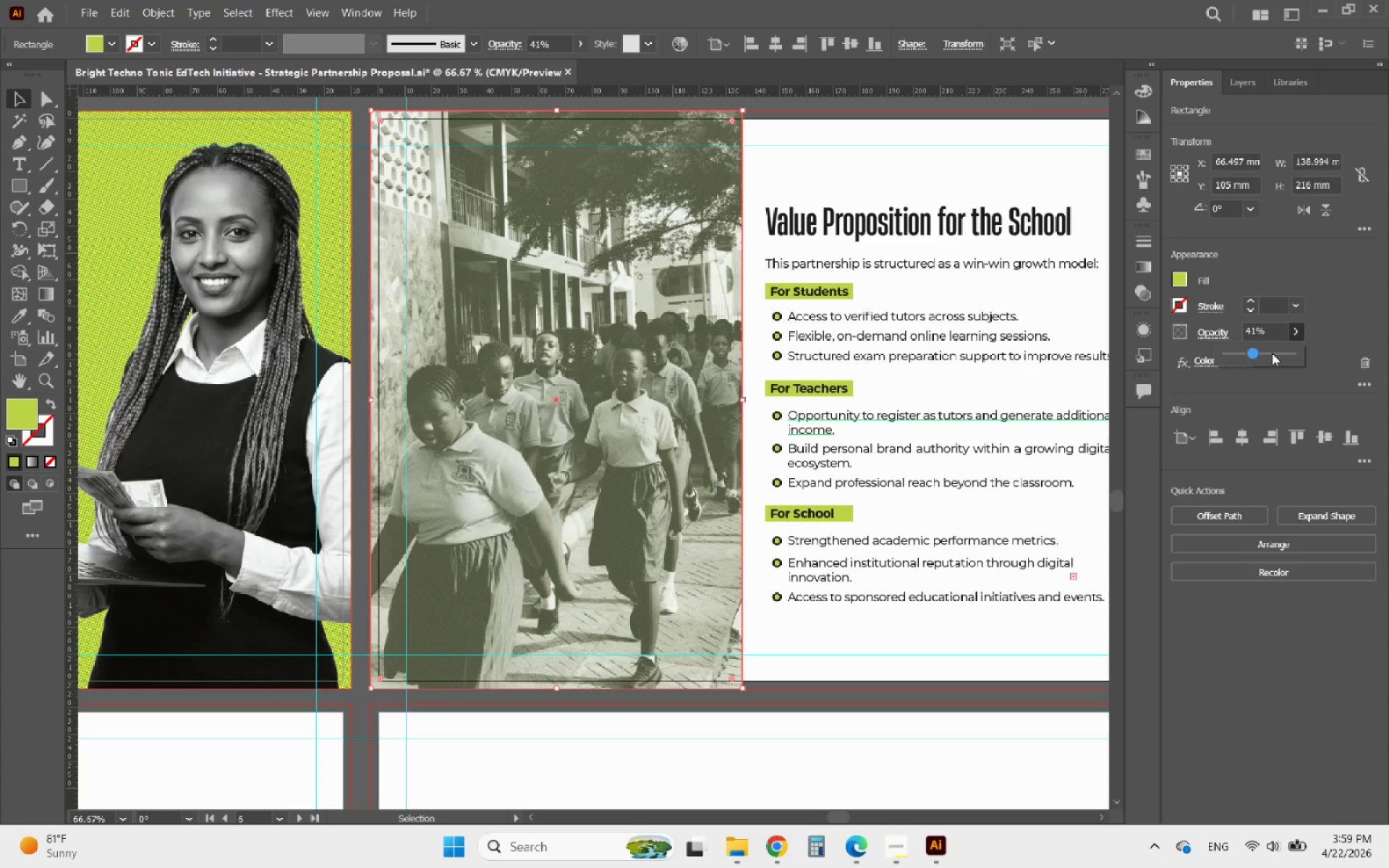 
left_click([1272, 353])
 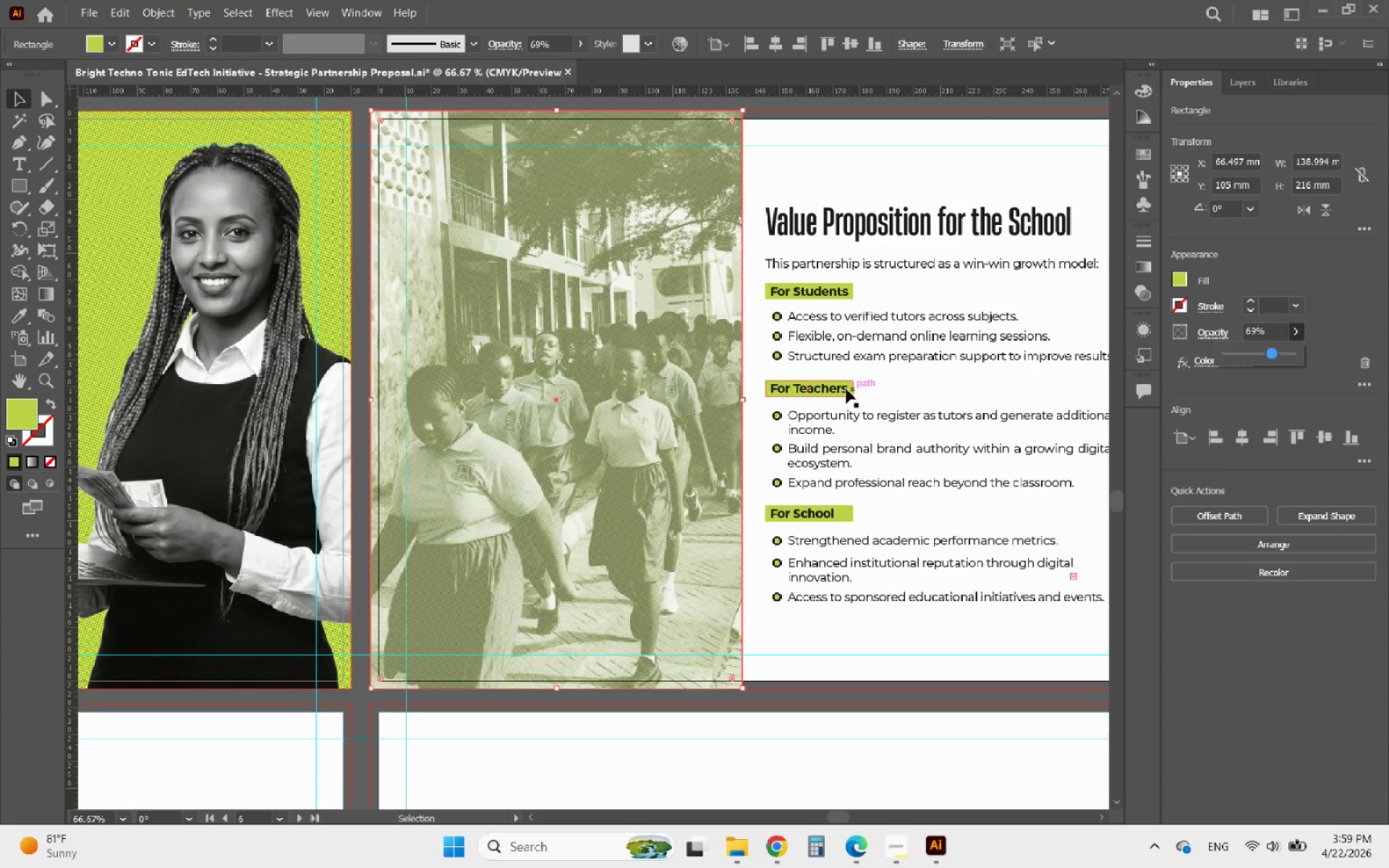 
wait(6.92)
 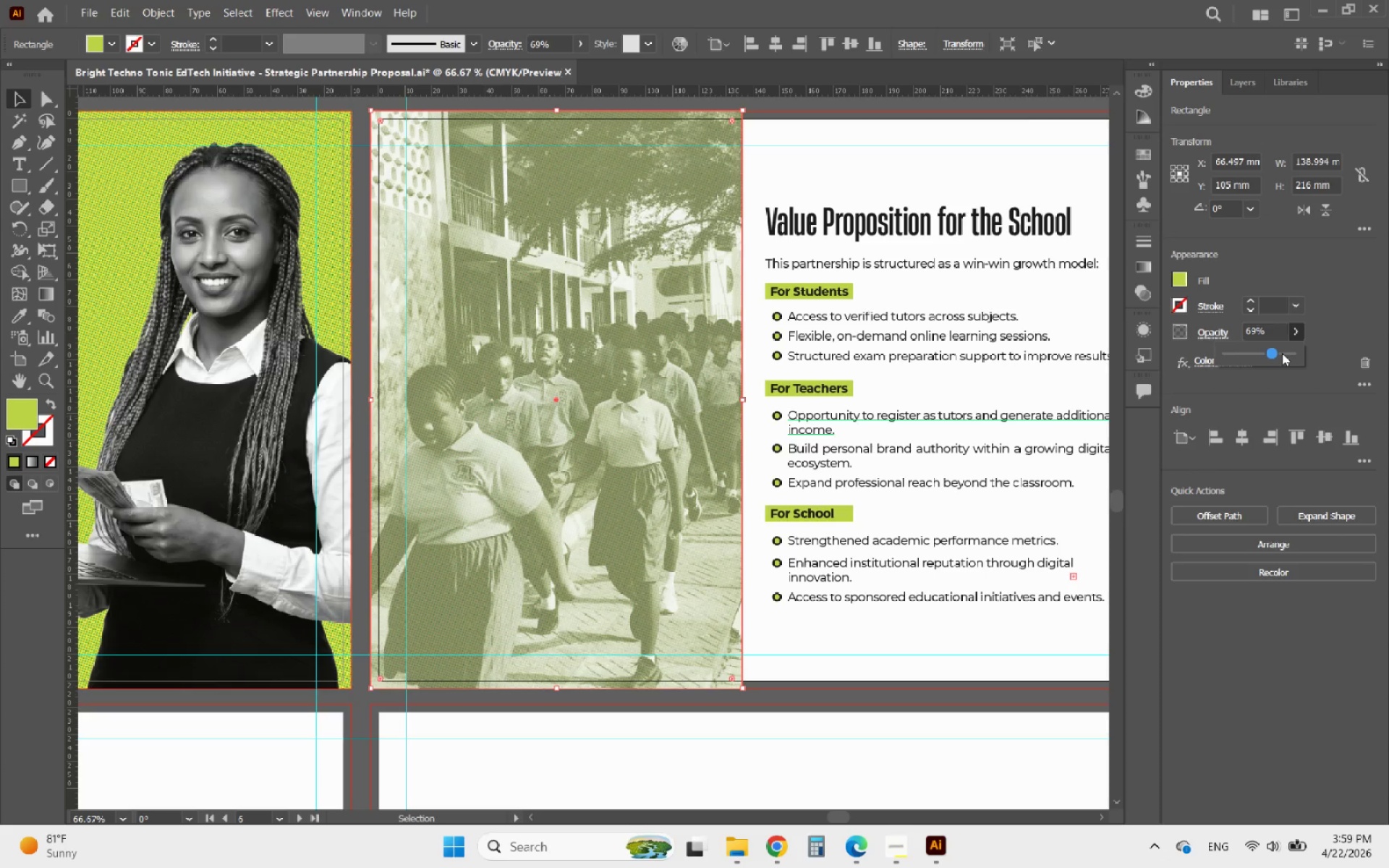 
hold_key(key=AltLeft, duration=1.56)
scroll: coordinate [632, 351], scroll_direction: up, amount: 5.0
 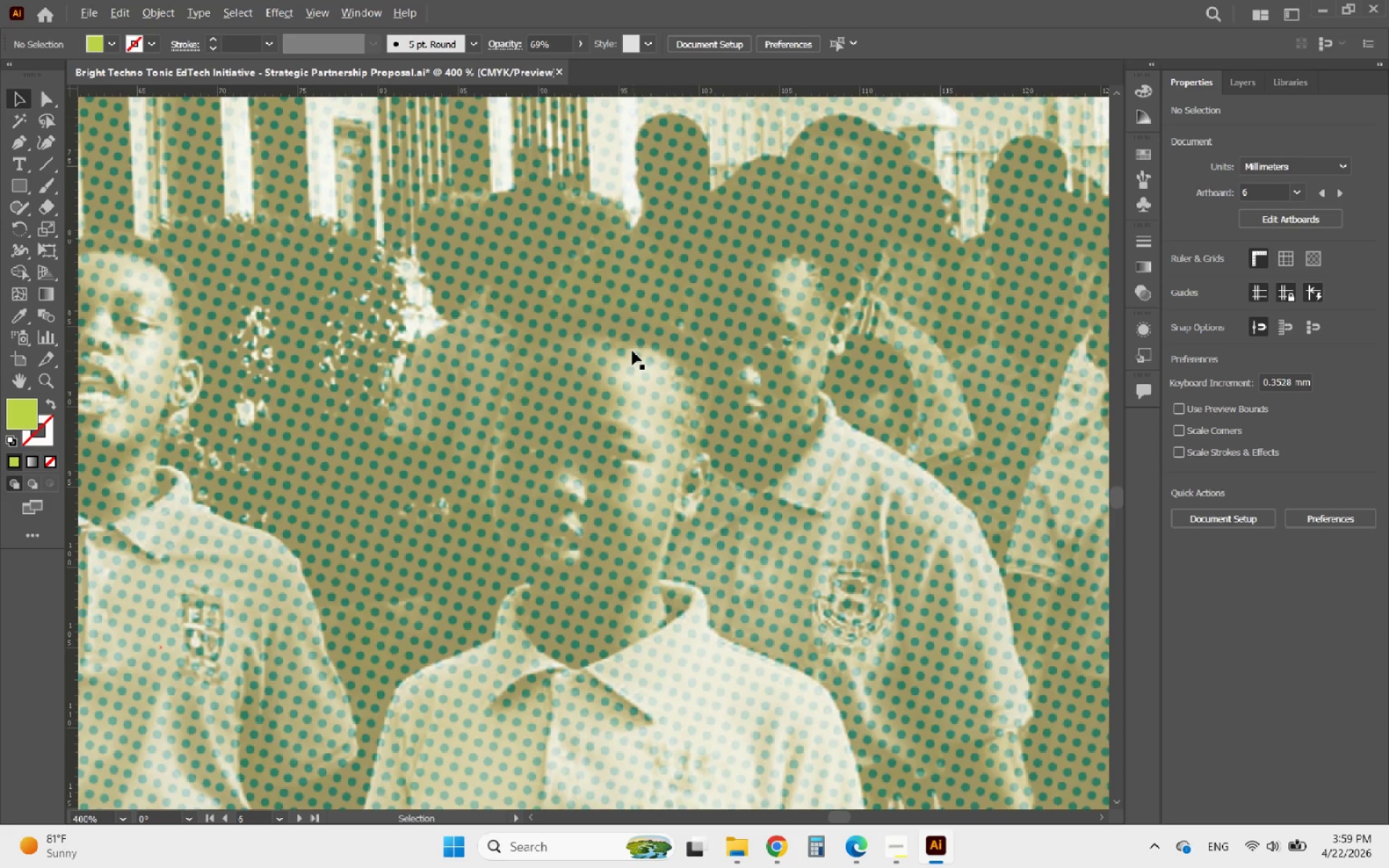 
scroll: coordinate [632, 352], scroll_direction: down, amount: 3.0
 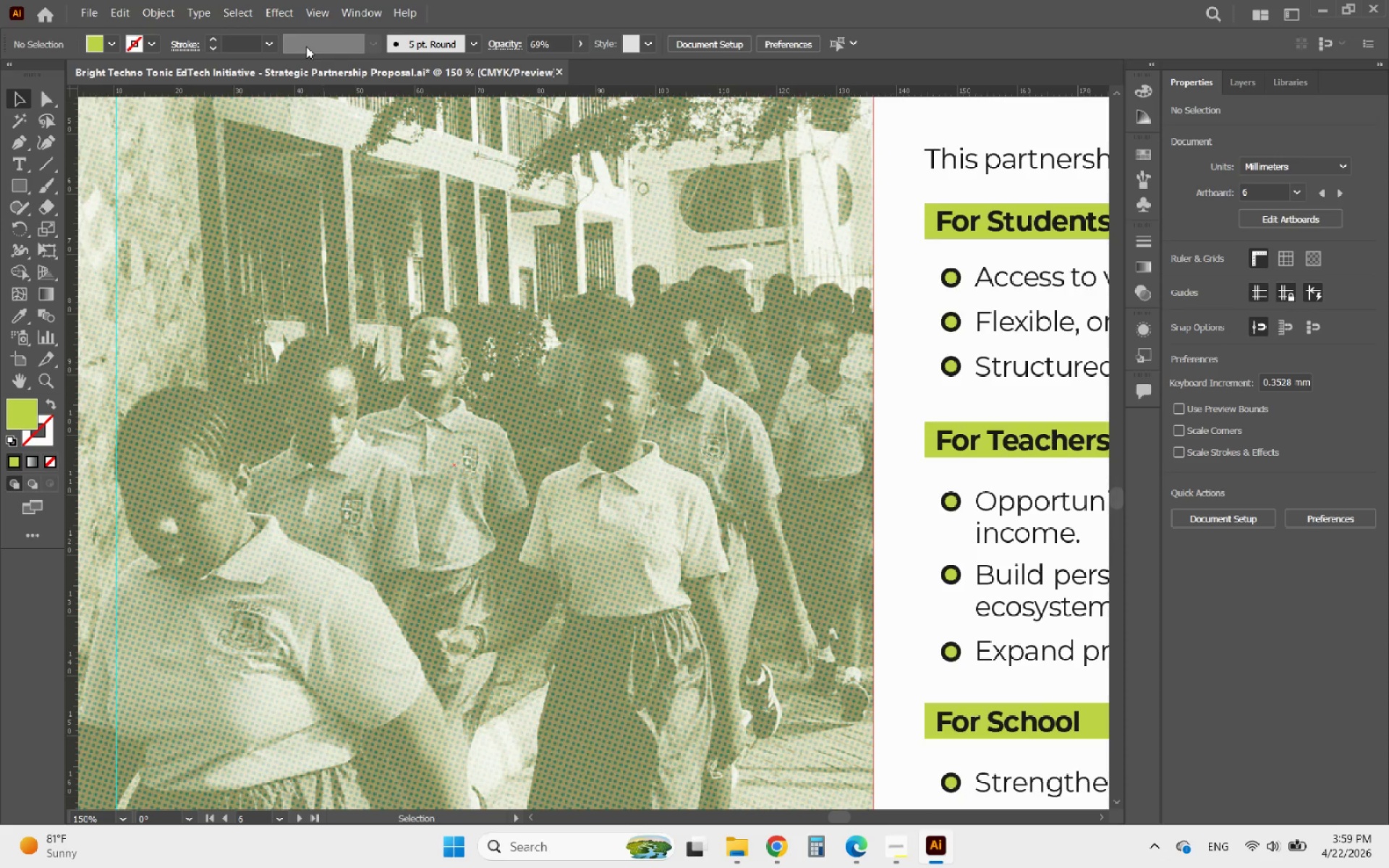 
left_click([273, 4])
 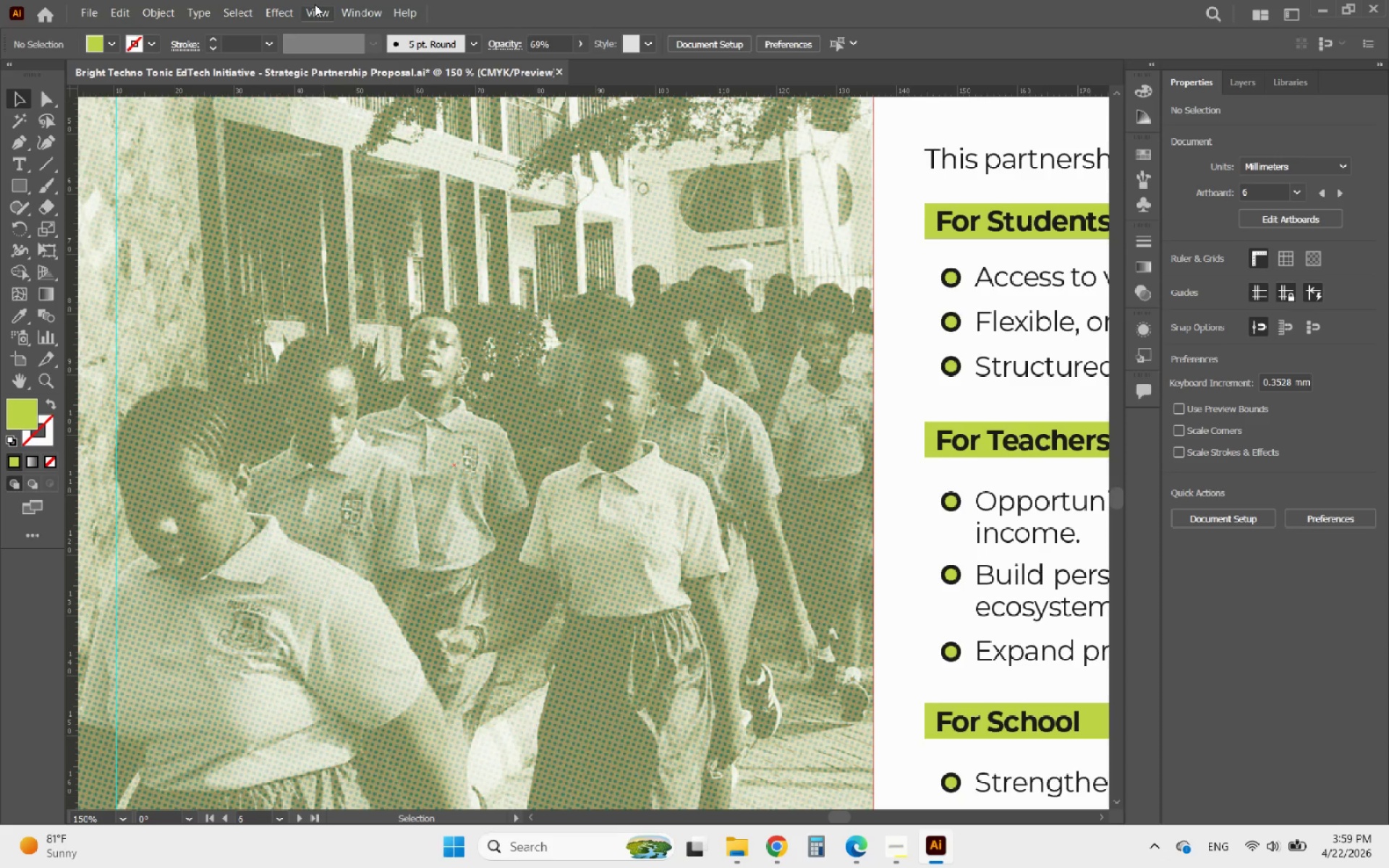 
left_click([315, 4])
 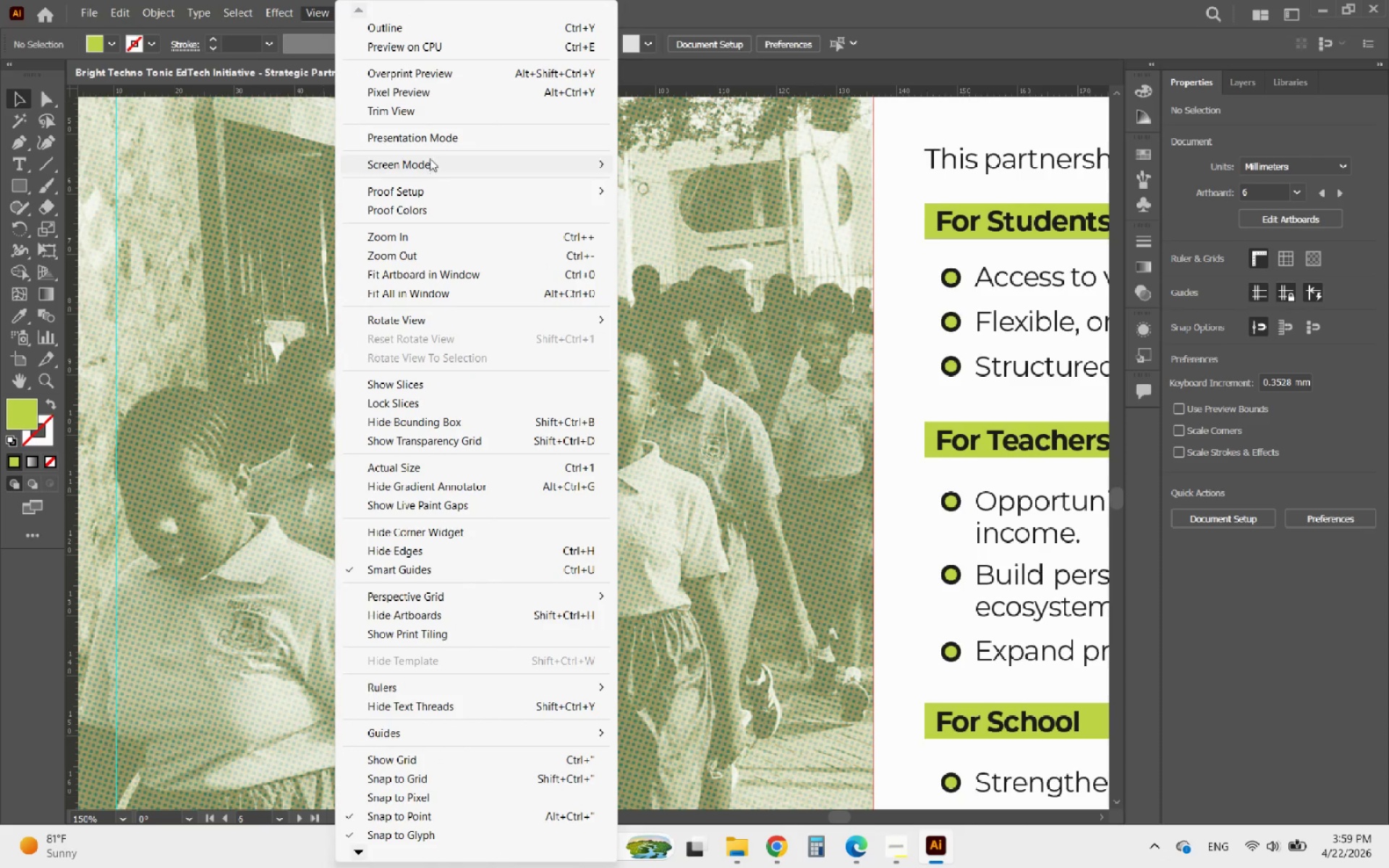 
left_click([430, 145])
 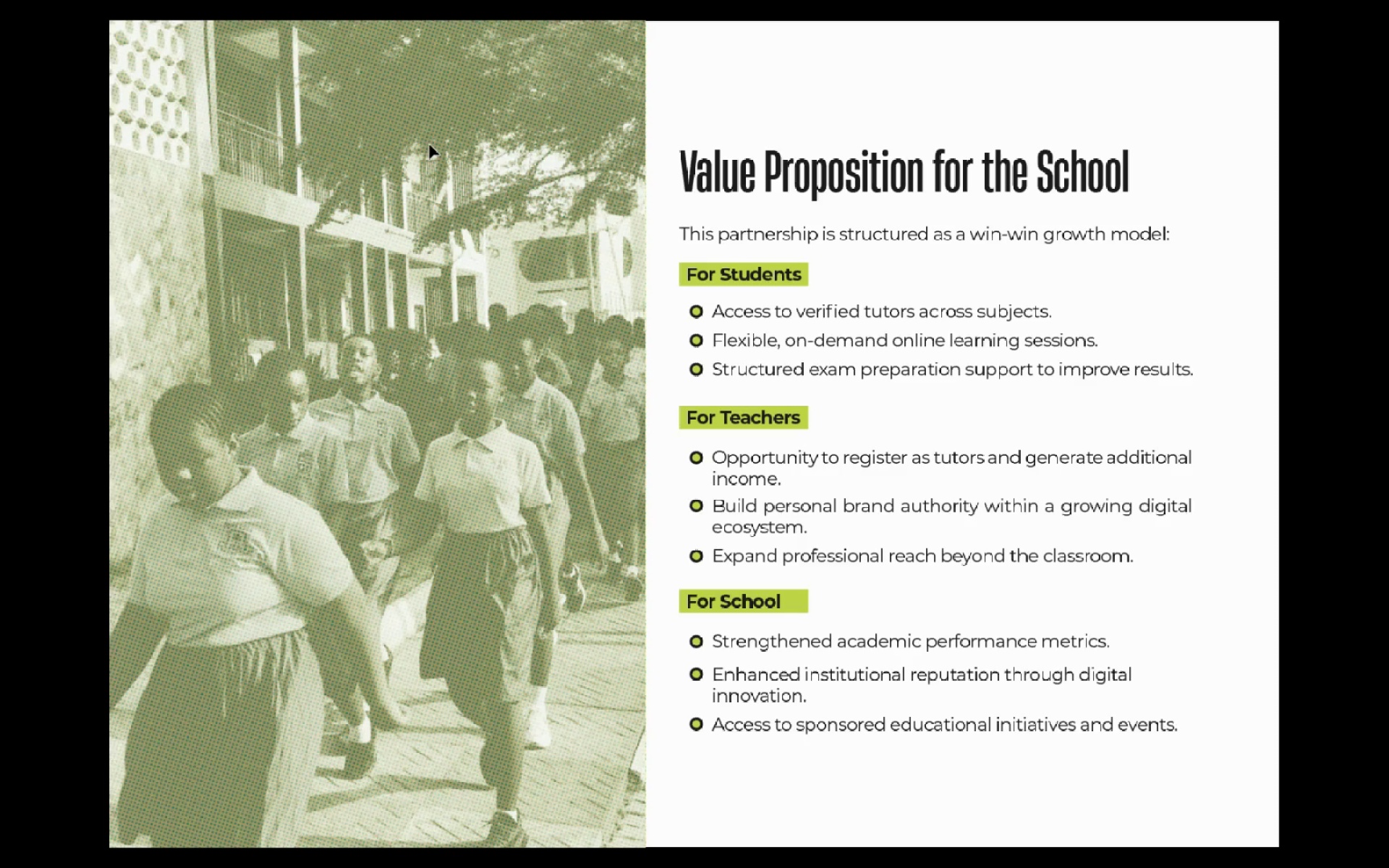 
key(Escape)
 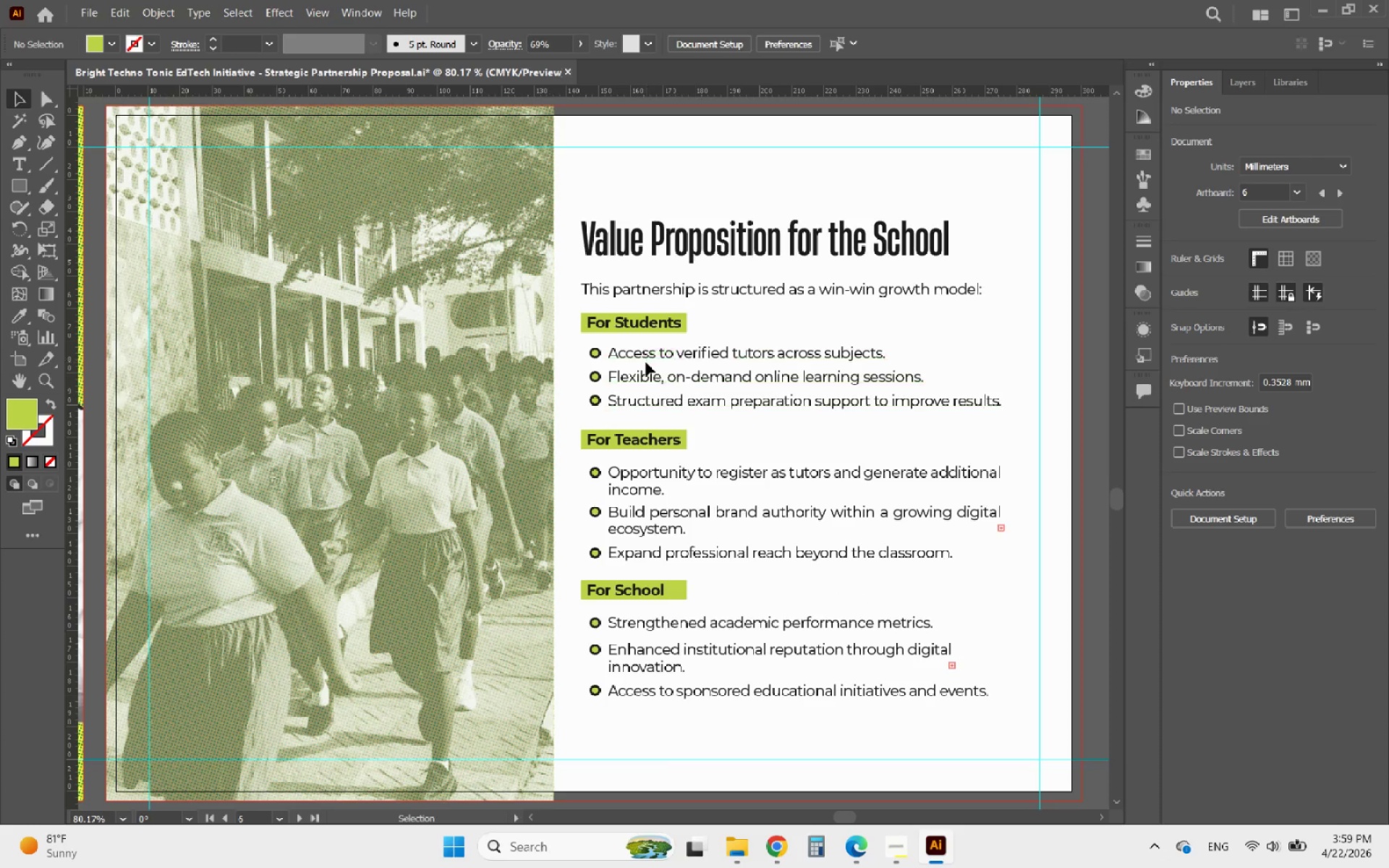 
hold_key(key=AltLeft, duration=0.7)
scroll: coordinate [711, 397], scroll_direction: down, amount: 1.0
 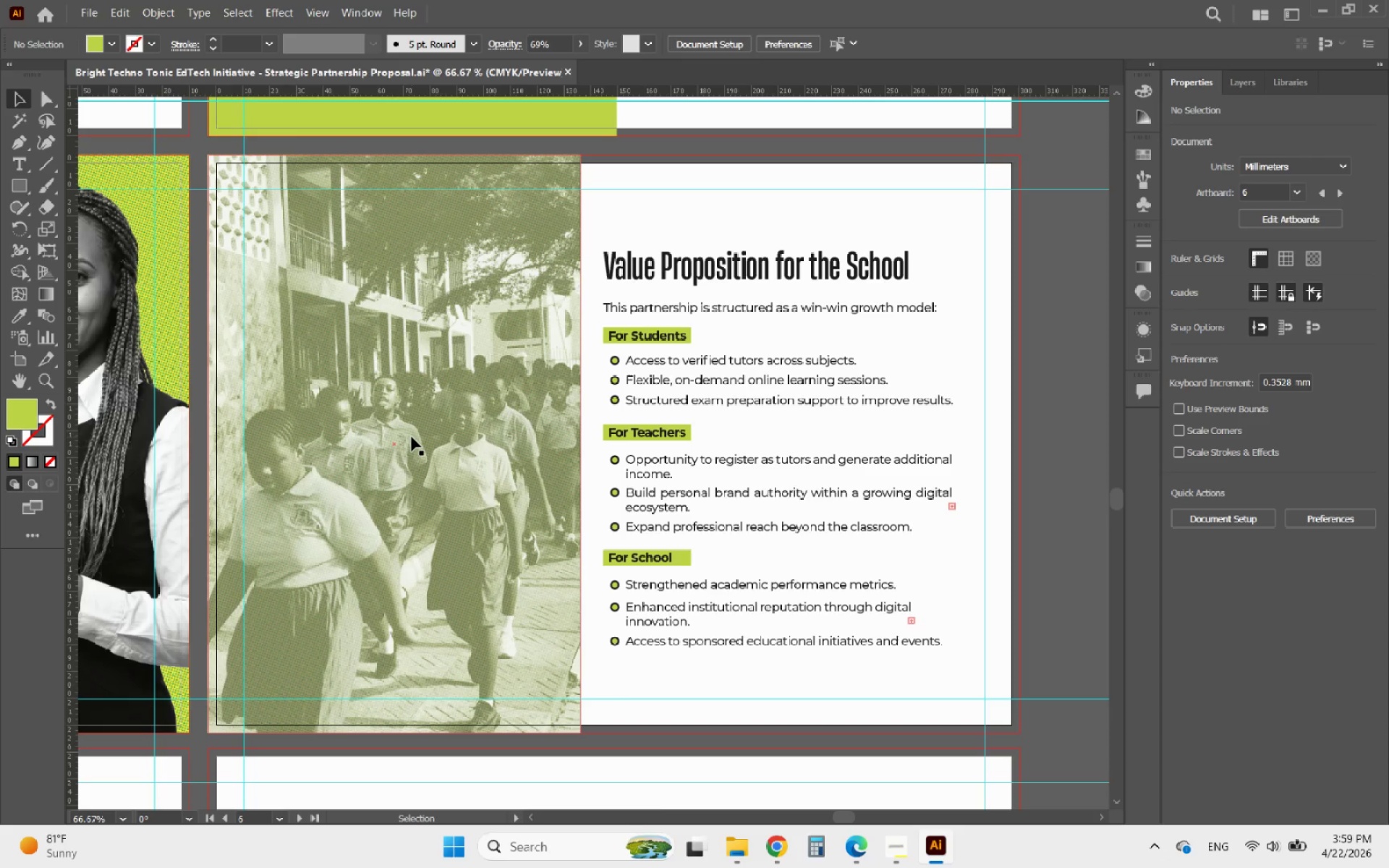 
left_click([412, 437])
 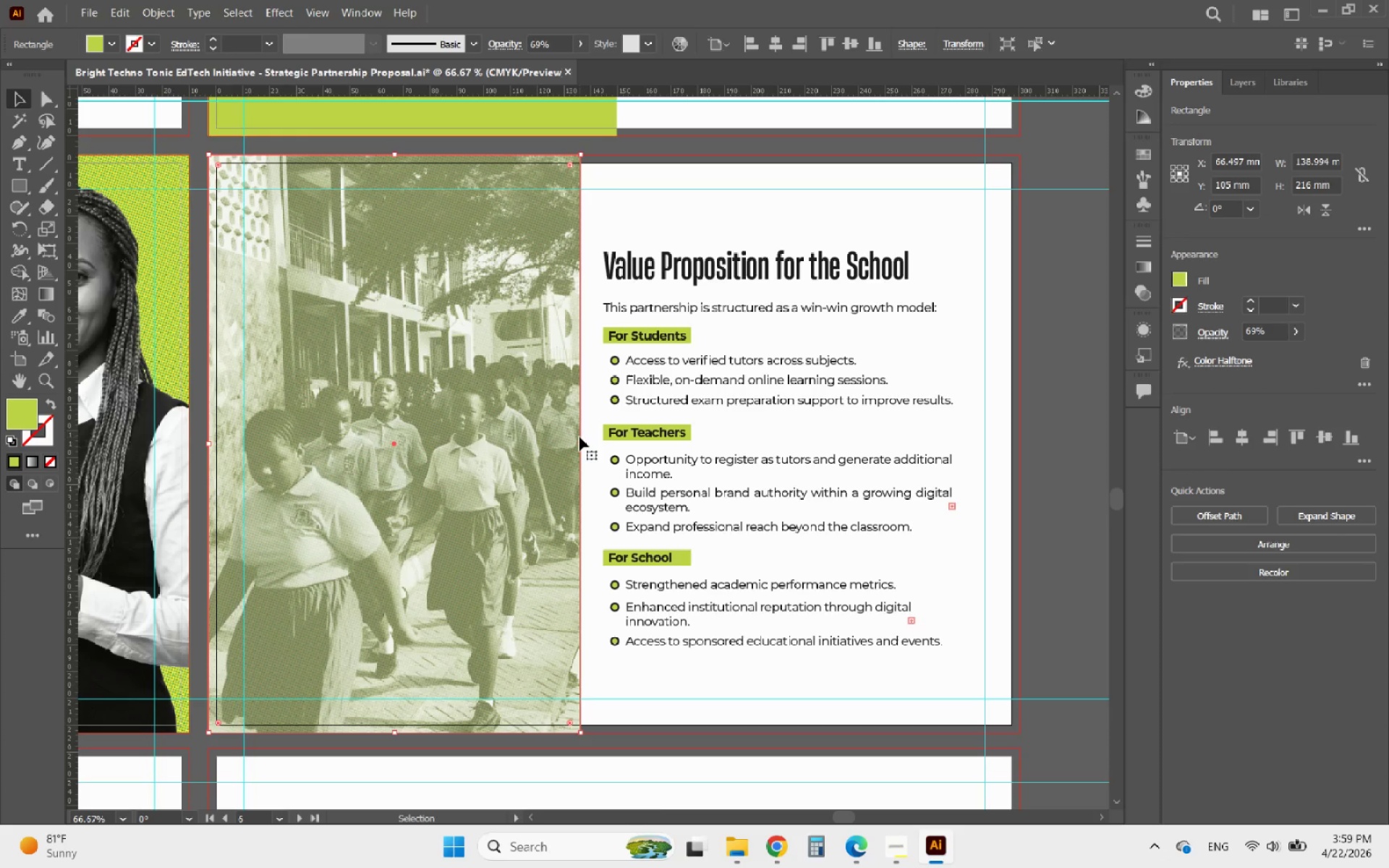 
left_click_drag(start_coordinate=[579, 441], to_coordinate=[566, 441])
 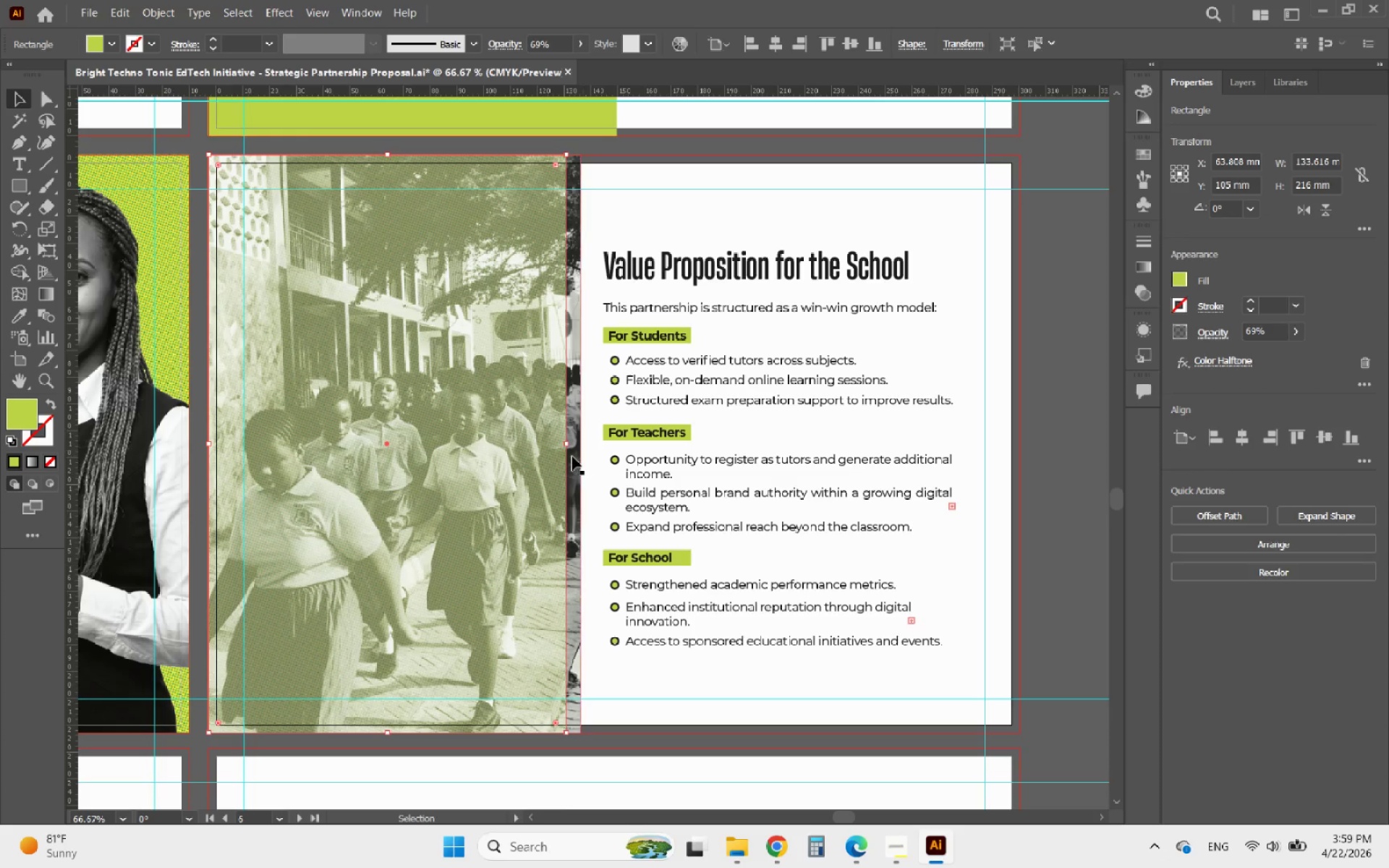 
left_click([572, 456])
 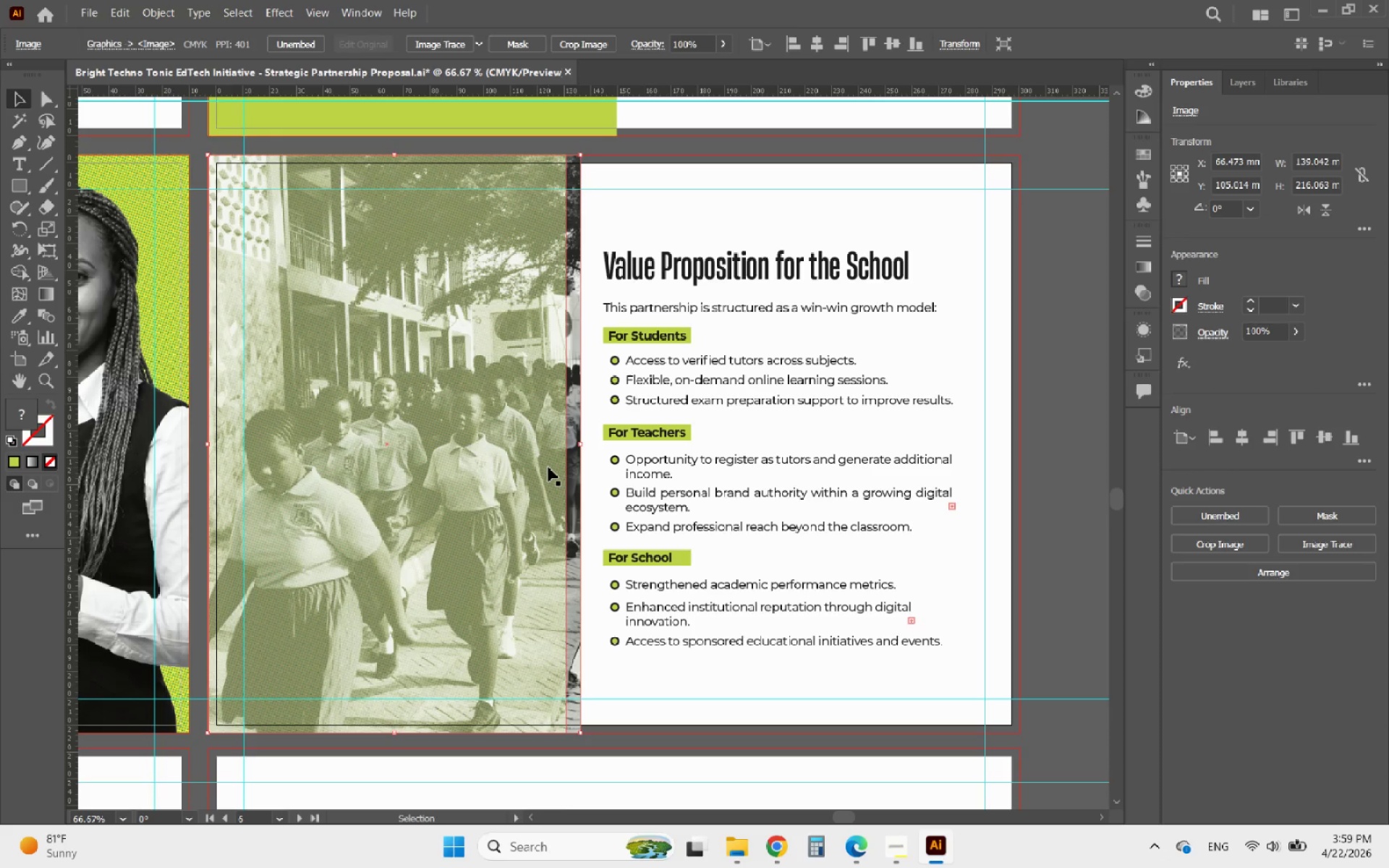 
left_click([548, 467])
 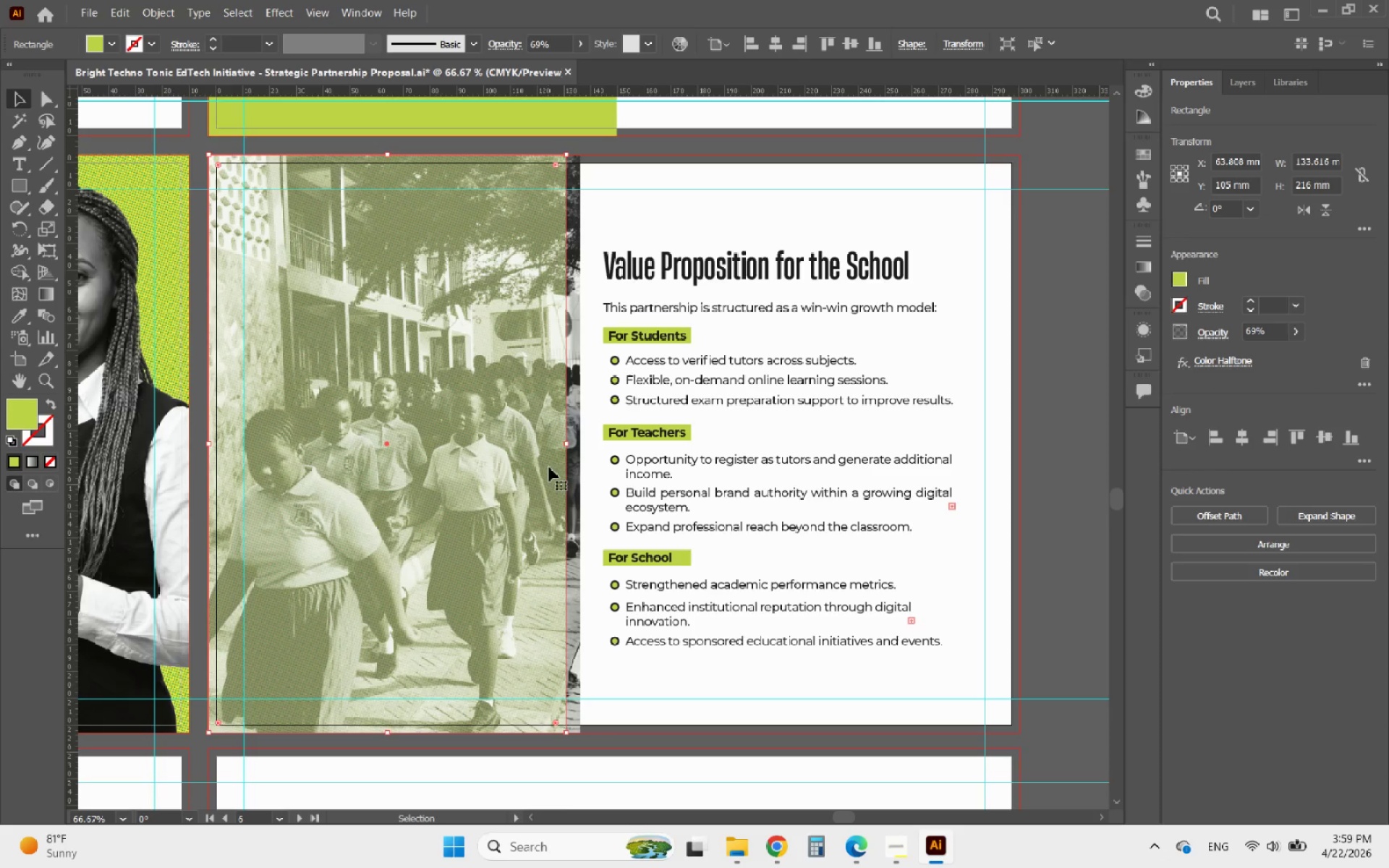 
hold_key(key=AltLeft, duration=0.52)
scroll: coordinate [550, 467], scroll_direction: up, amount: 2.0
 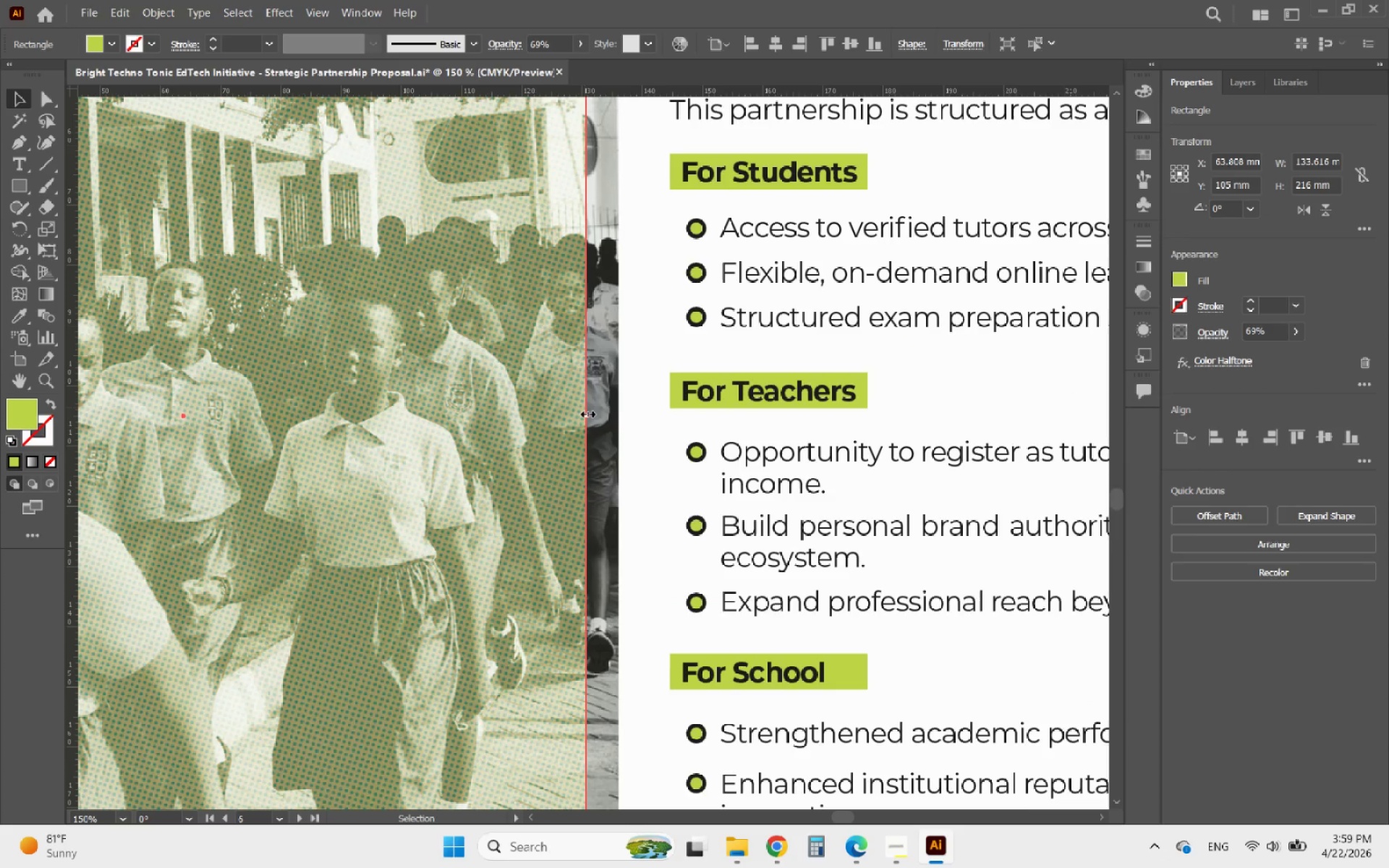 
left_click_drag(start_coordinate=[586, 412], to_coordinate=[592, 412])
 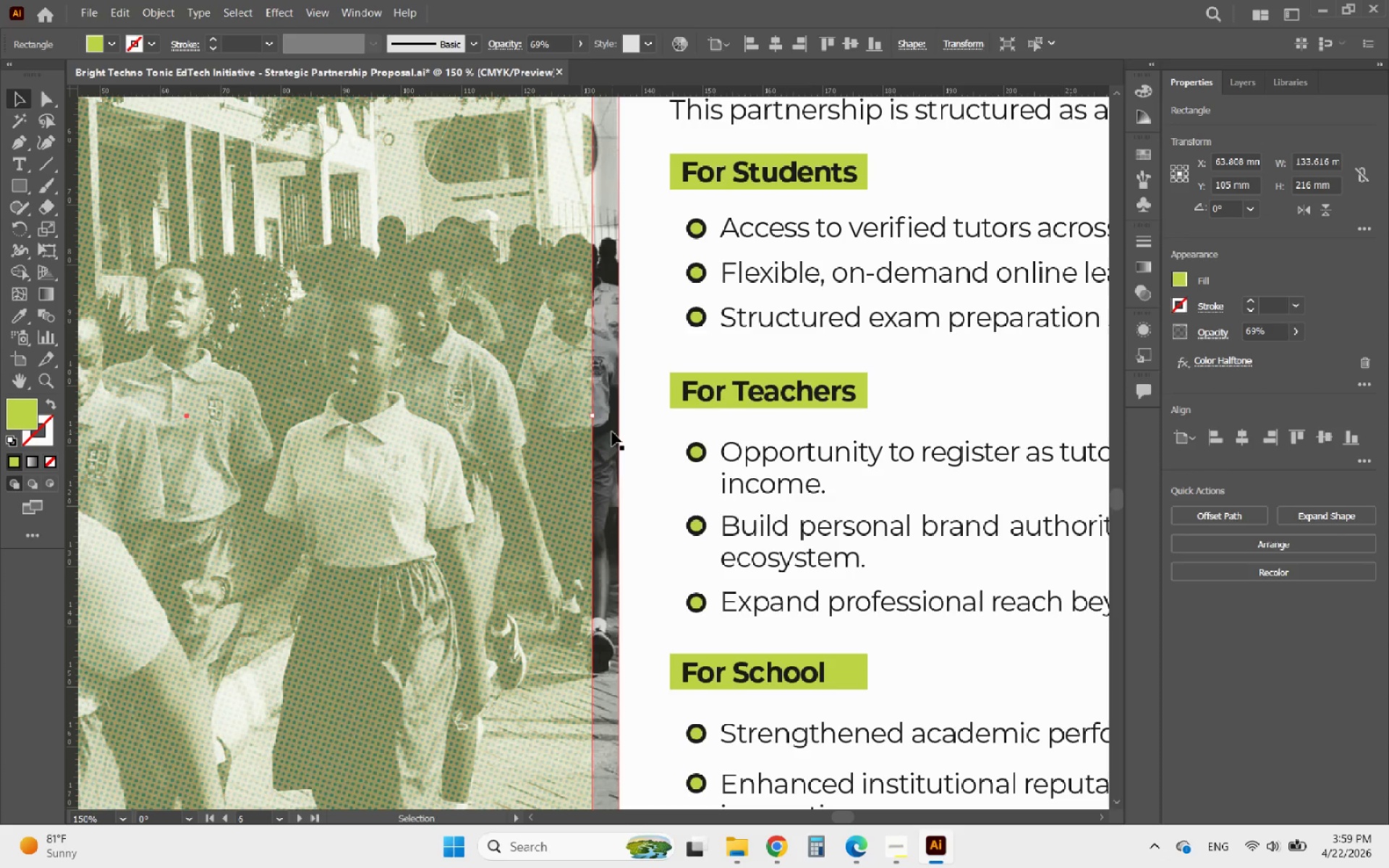 
left_click([612, 432])
 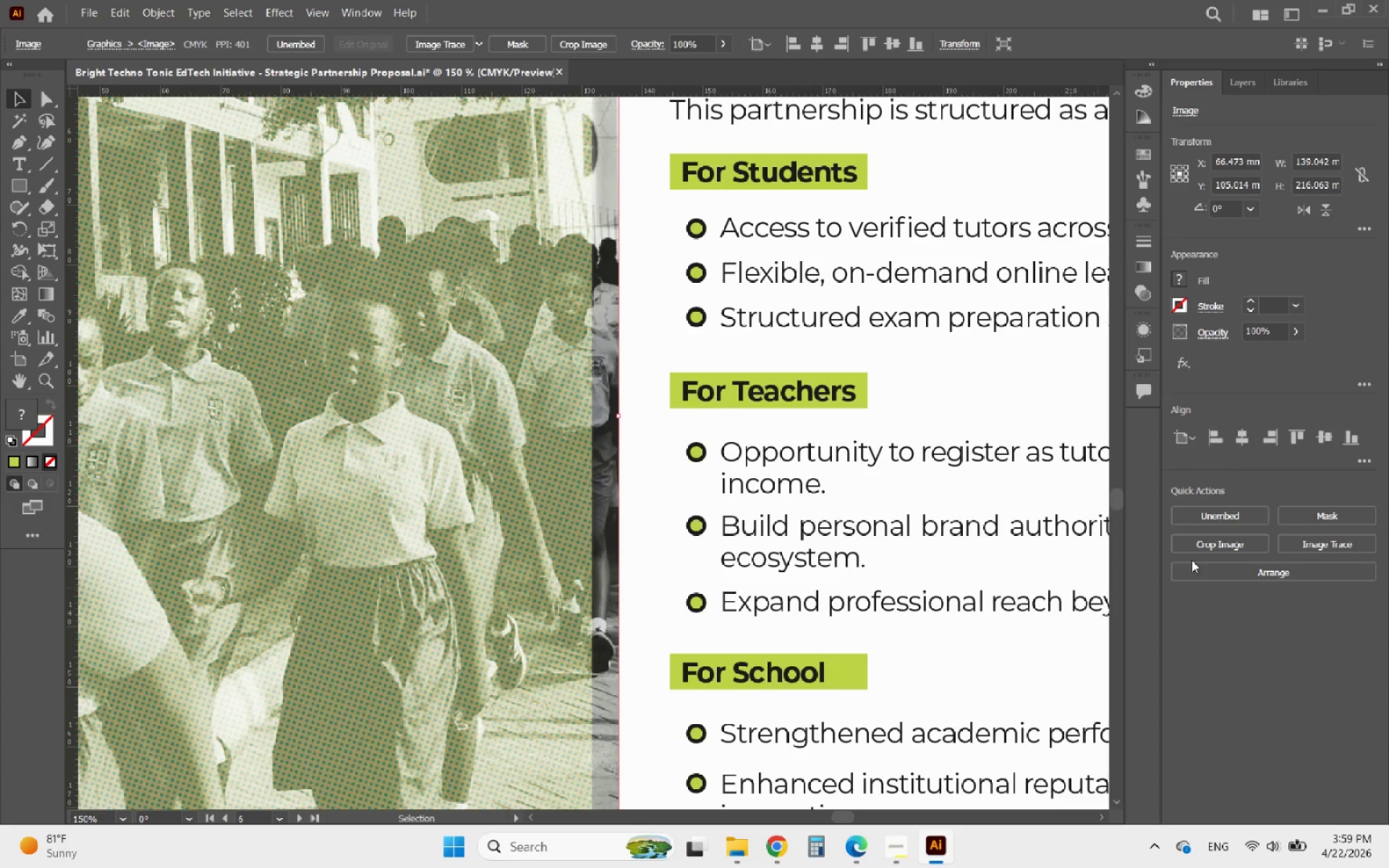 
left_click([1208, 545])
 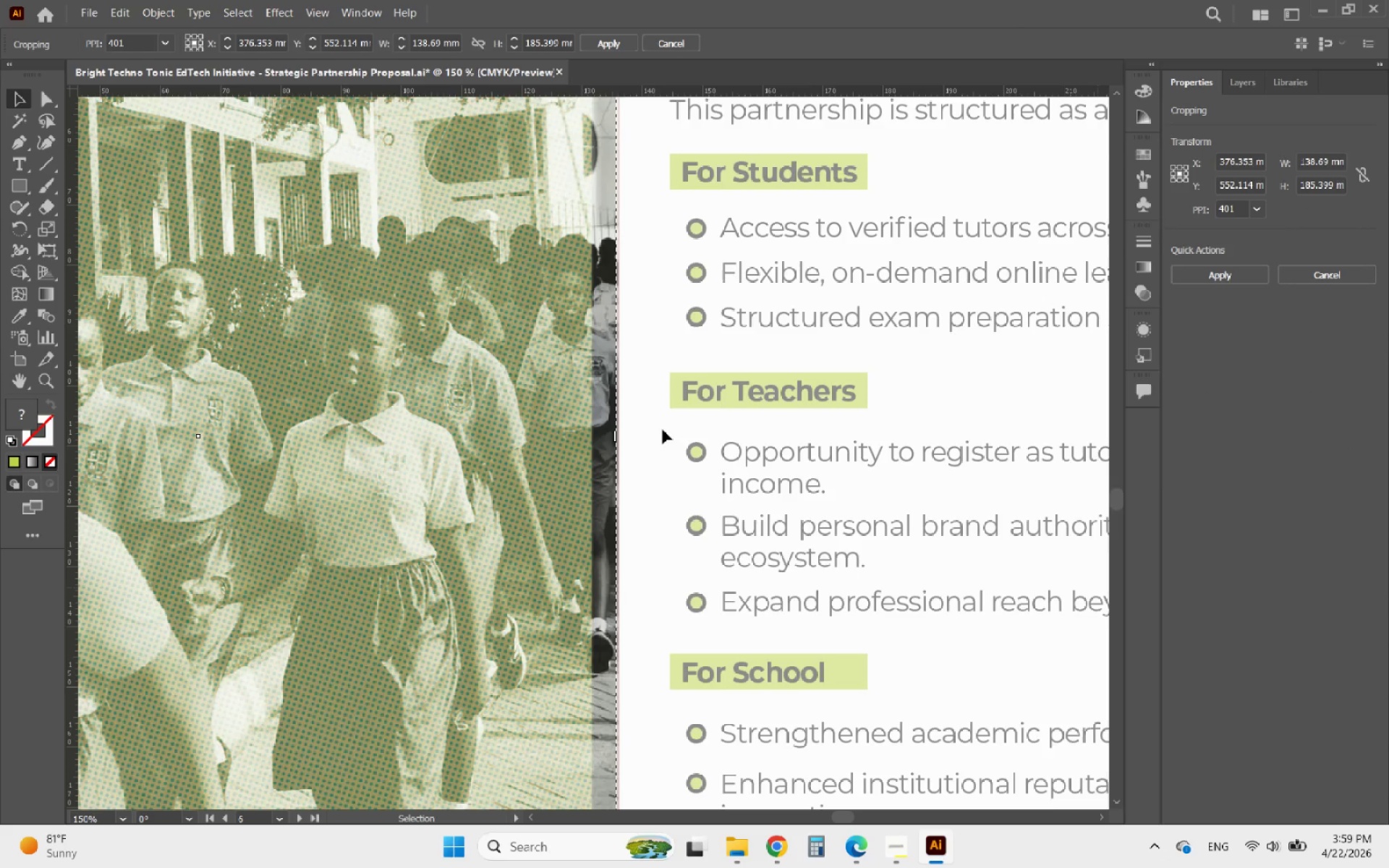 
hold_key(key=AltLeft, duration=0.38)
scroll: coordinate [663, 429], scroll_direction: down, amount: 1.0
 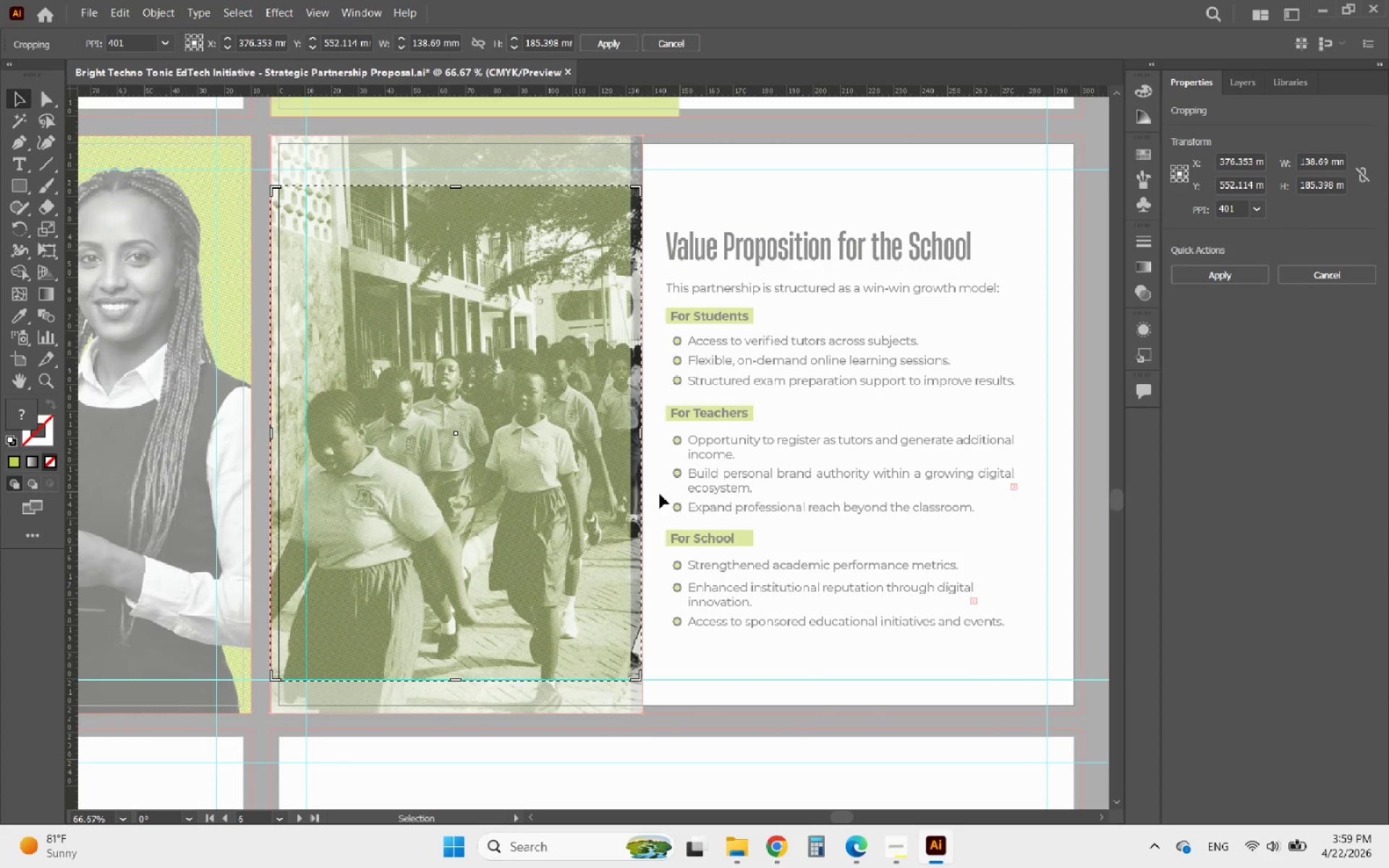 
hold_key(key=AltLeft, duration=0.42)
scroll: coordinate [630, 671], scroll_direction: up, amount: 3.0
 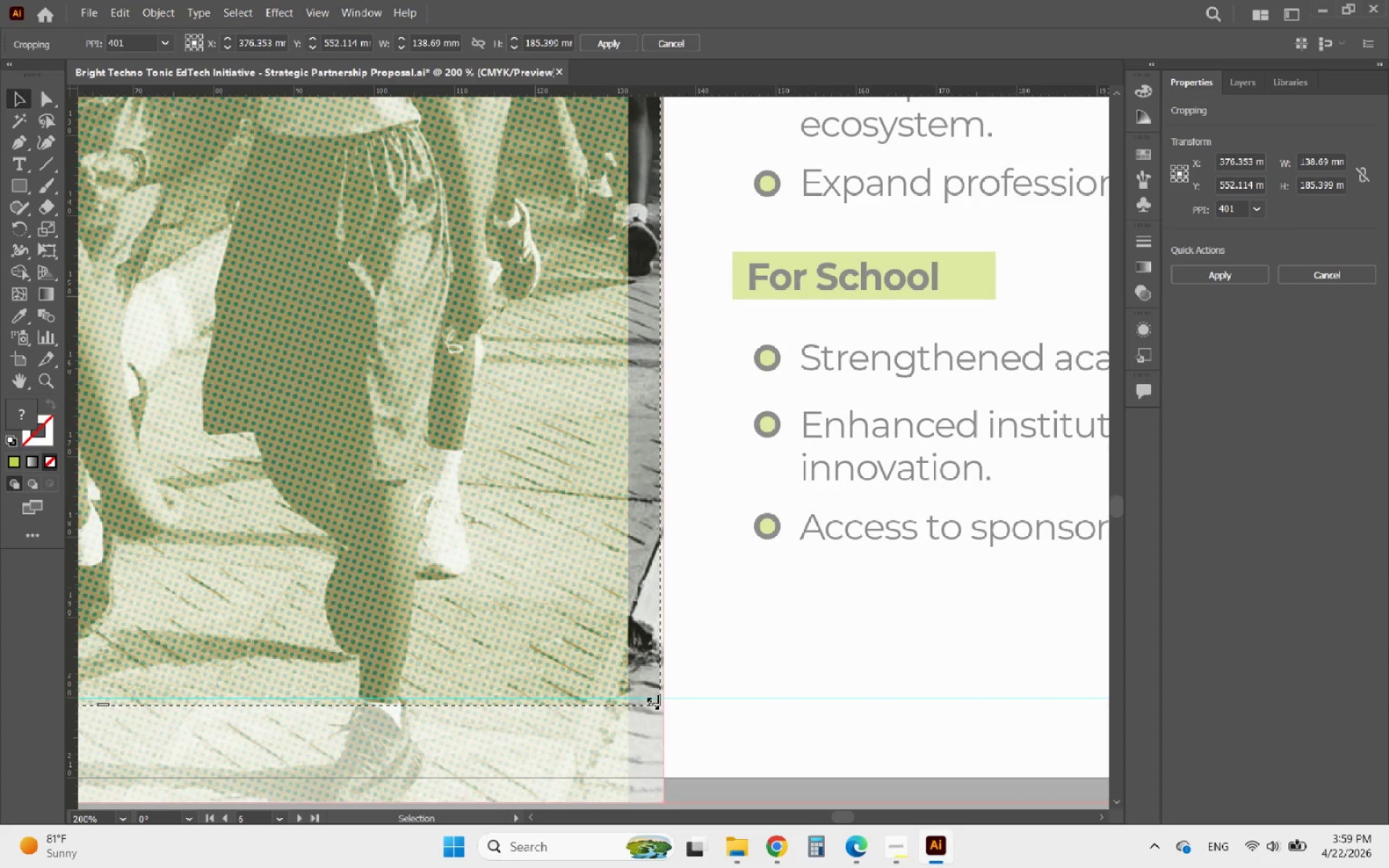 
left_click_drag(start_coordinate=[651, 702], to_coordinate=[619, 561])
 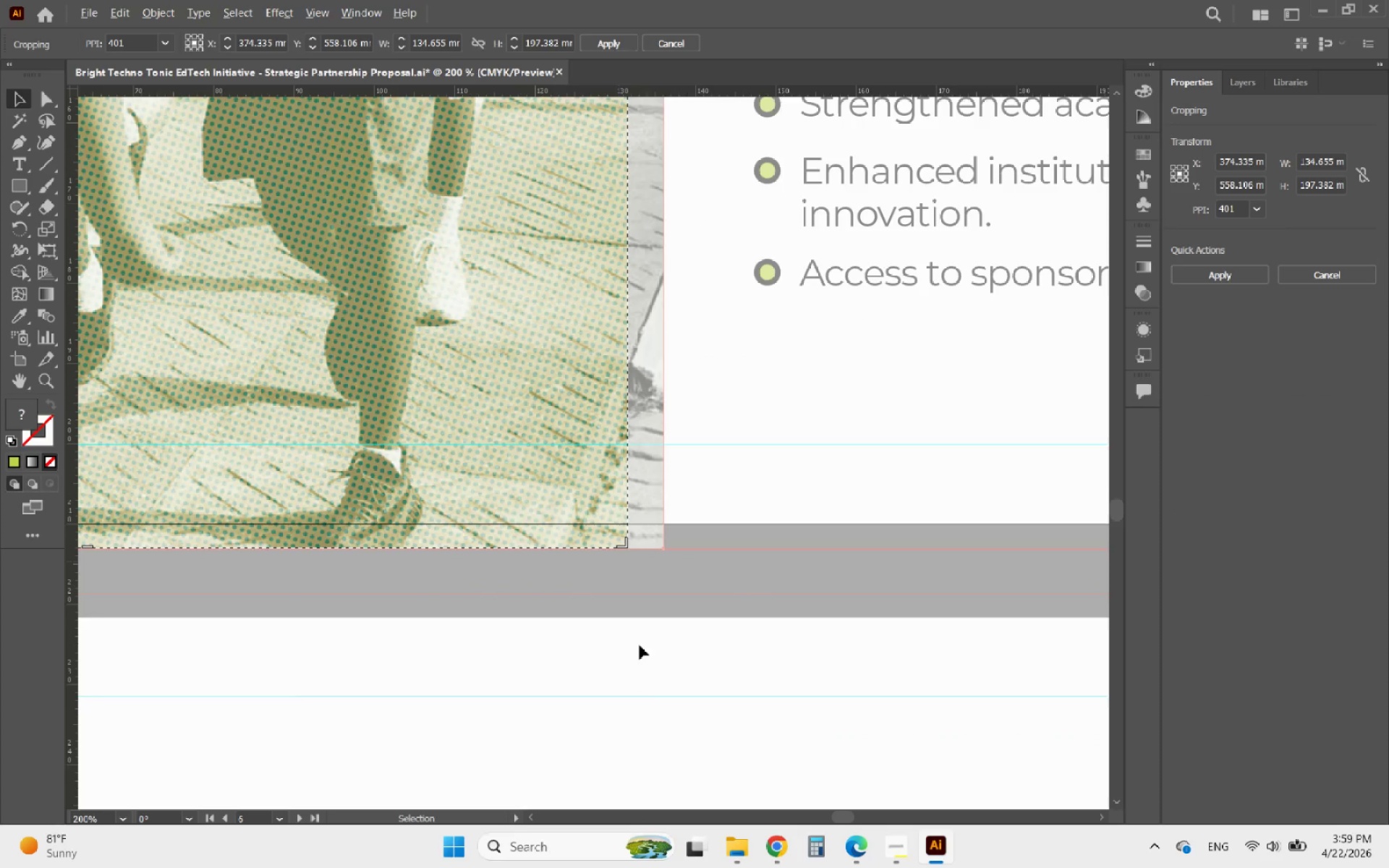 
hold_key(key=AltLeft, duration=1.3)
scroll: coordinate [645, 689], scroll_direction: down, amount: 3.0
 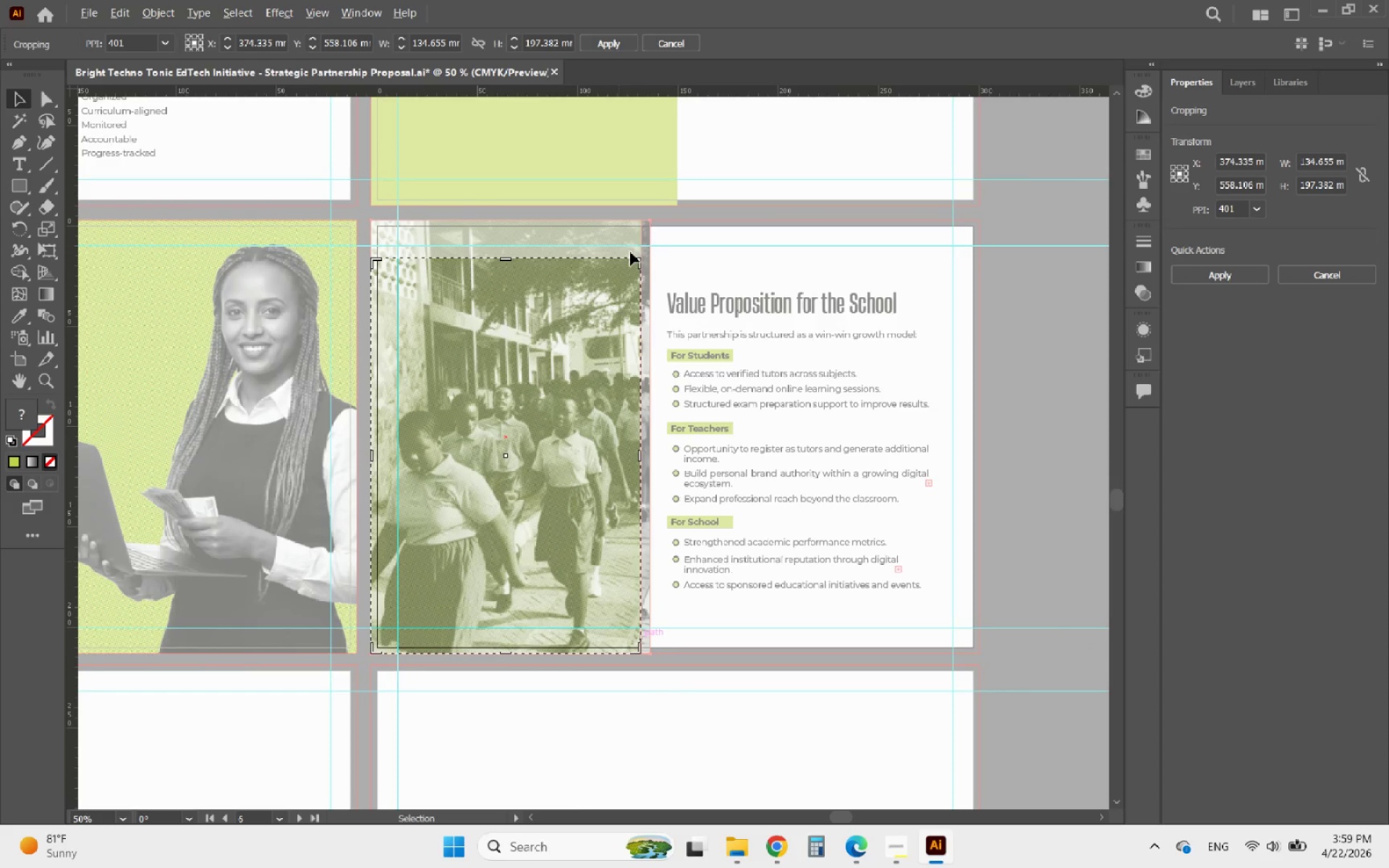 
scroll: coordinate [645, 218], scroll_direction: up, amount: 4.0
 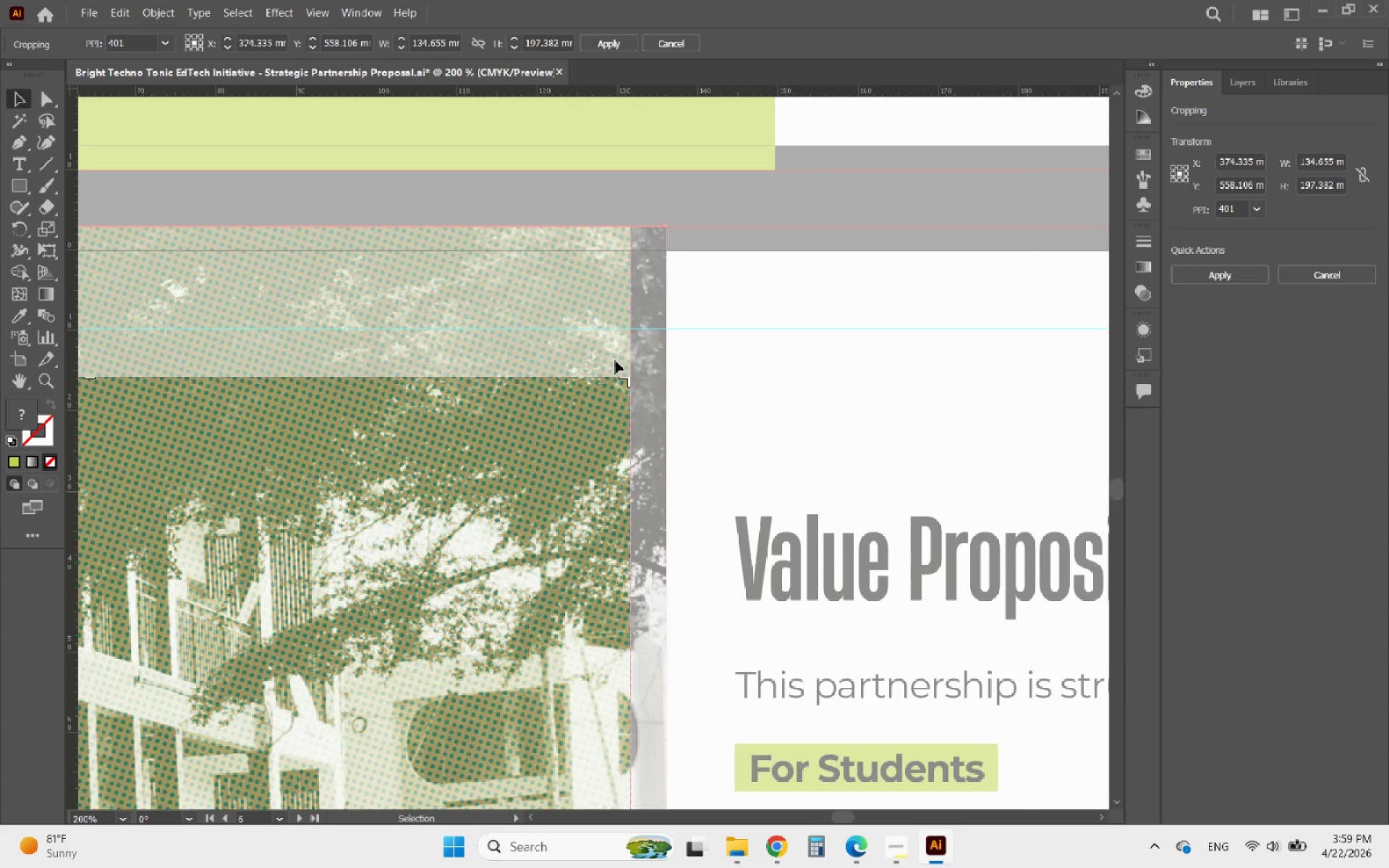 
hold_key(key=AltLeft, duration=0.92)
scroll: coordinate [388, 332], scroll_direction: none, amount: 0.0
 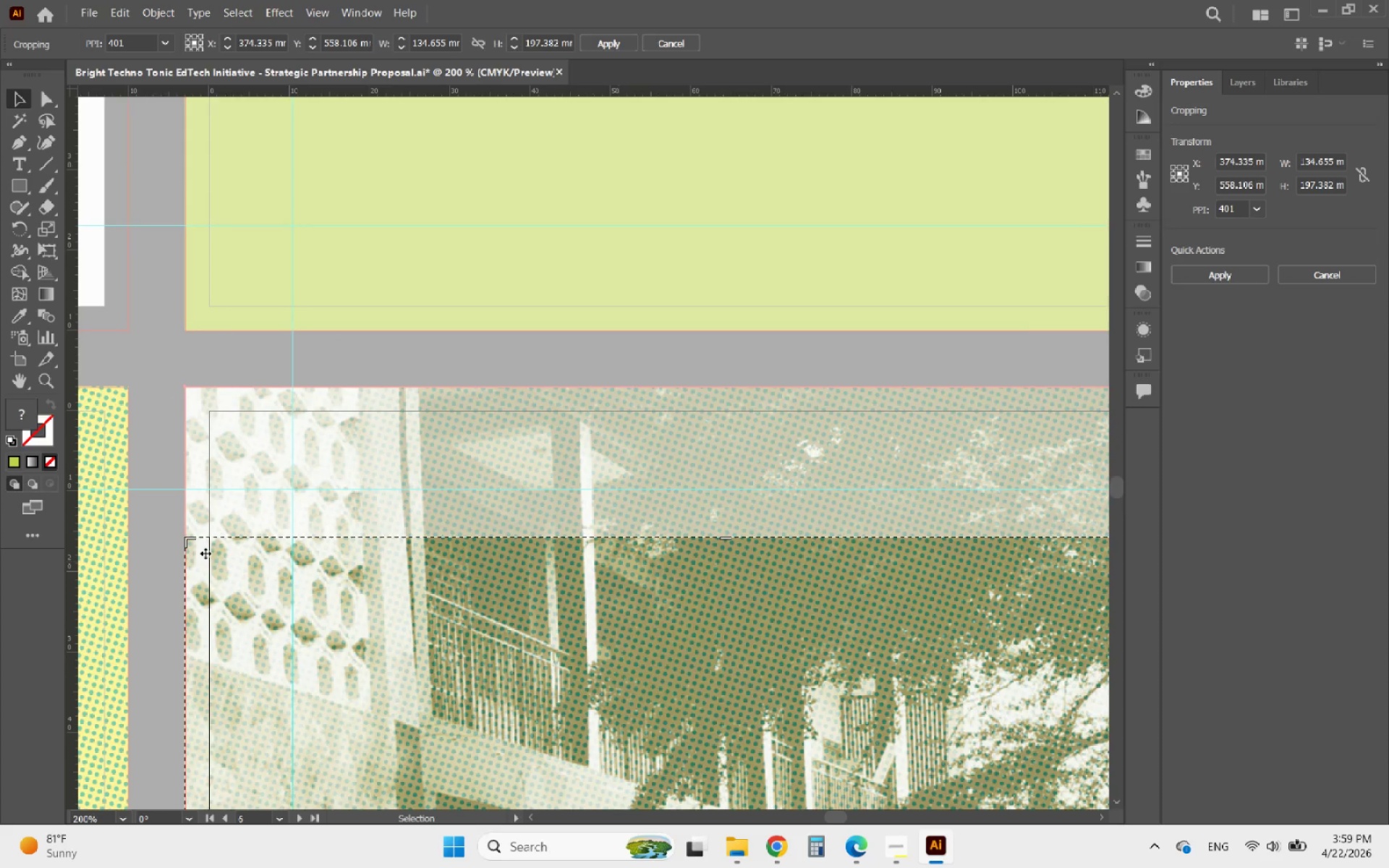 
left_click_drag(start_coordinate=[191, 540], to_coordinate=[180, 375])
 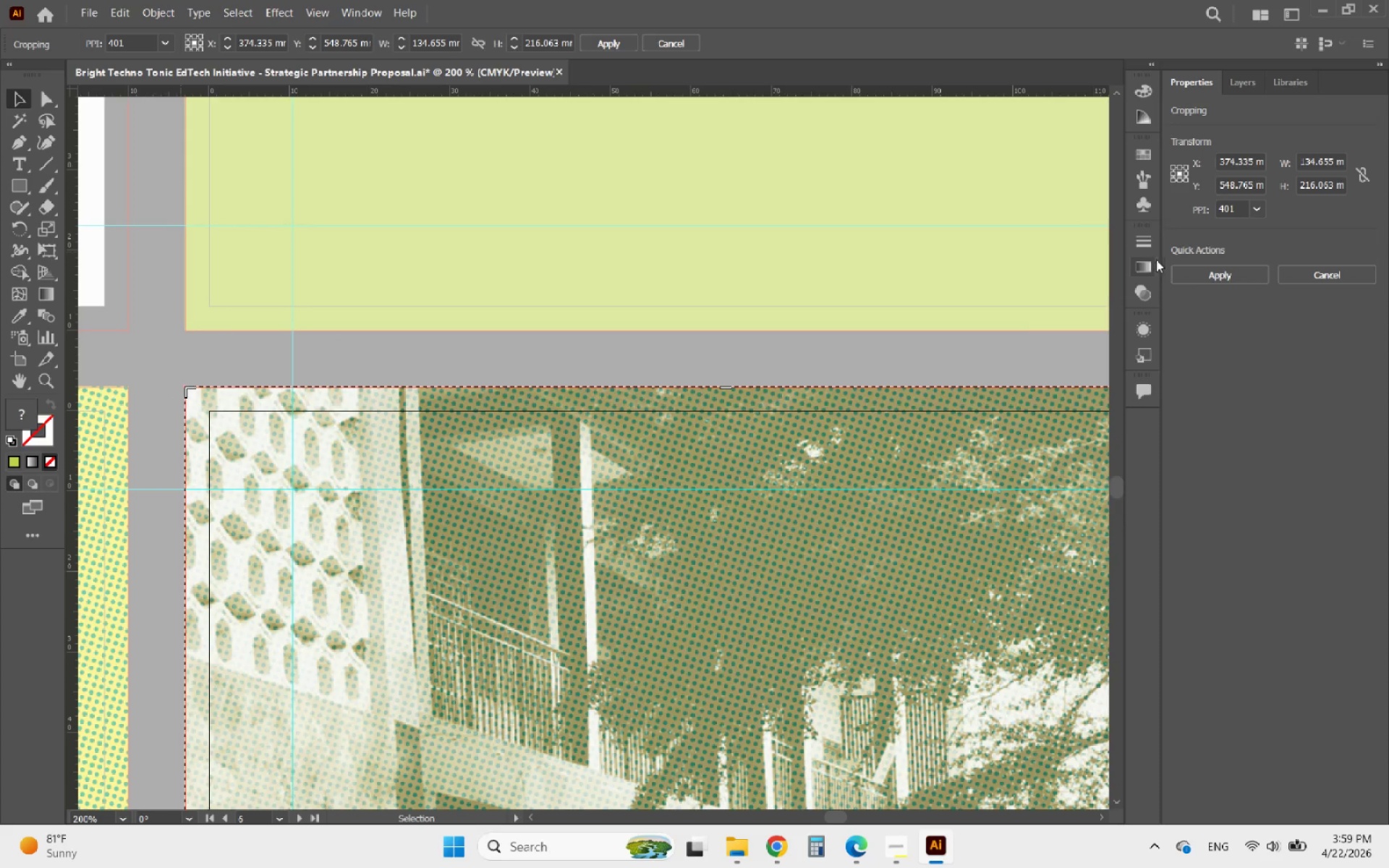 
left_click([1192, 278])
 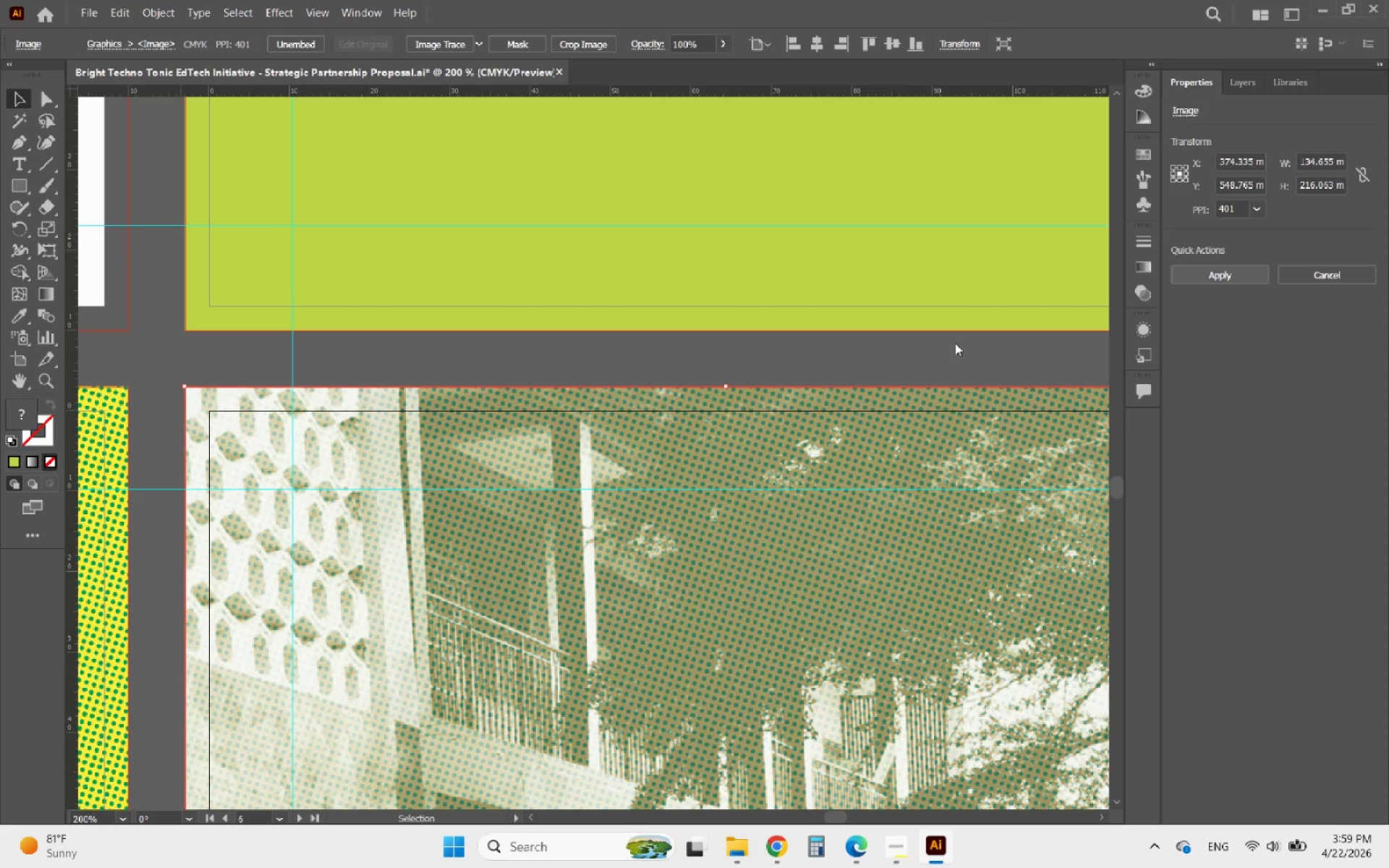 
hold_key(key=AltLeft, duration=0.56)
scroll: coordinate [454, 381], scroll_direction: down, amount: 4.0
 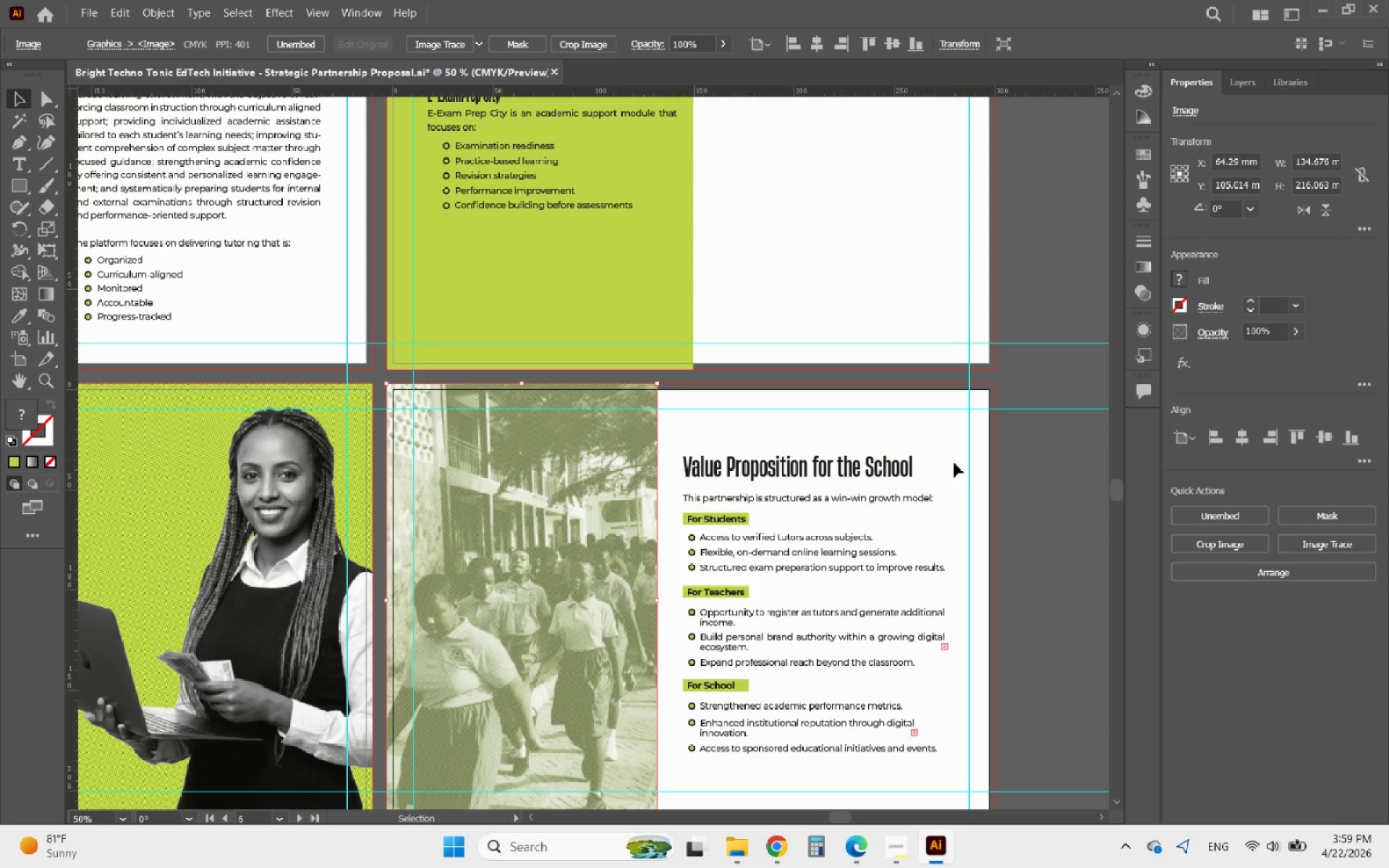 
left_click([1047, 508])
 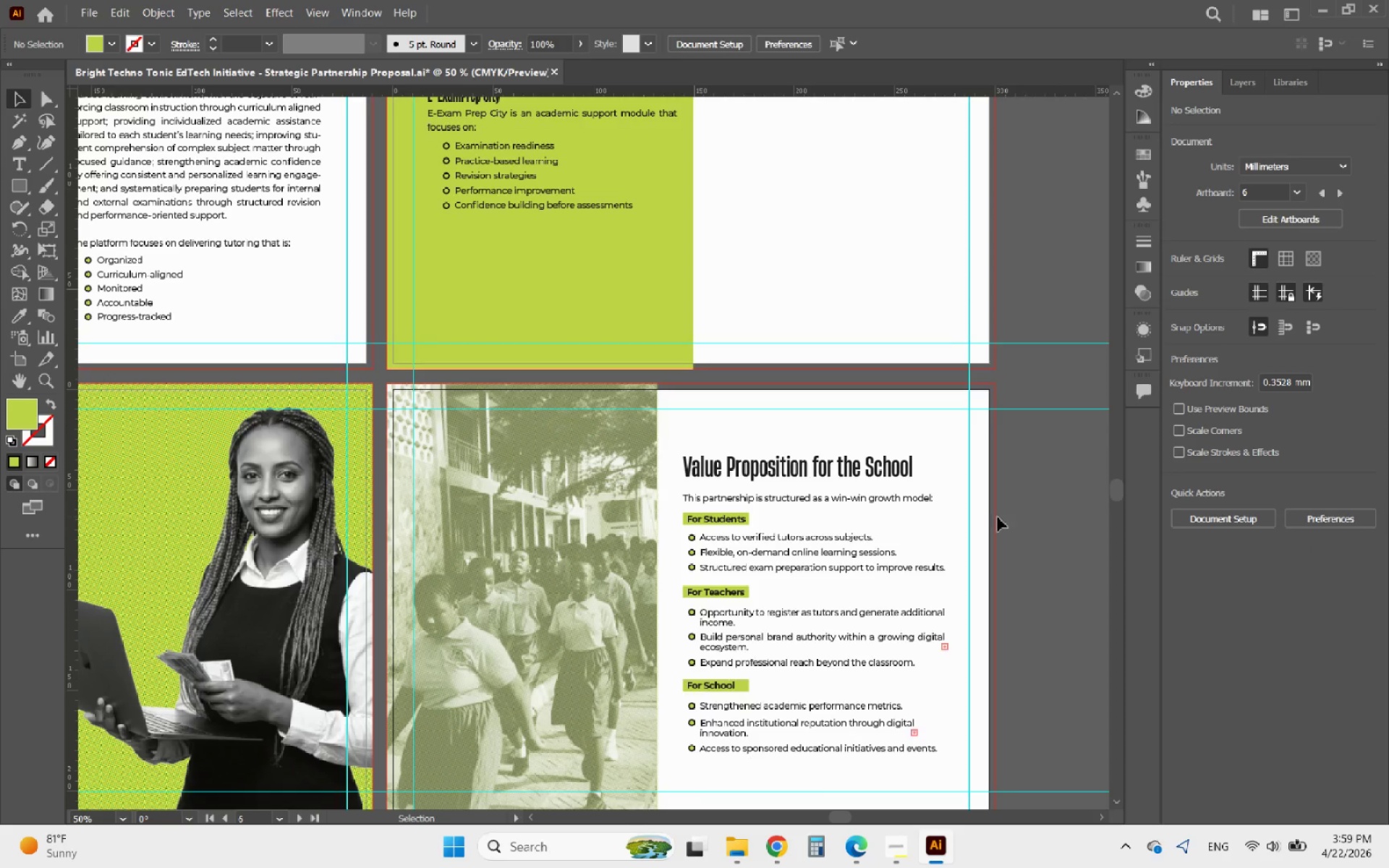 
hold_key(key=AltLeft, duration=1.08)
scroll: coordinate [918, 642], scroll_direction: up, amount: 1.0
 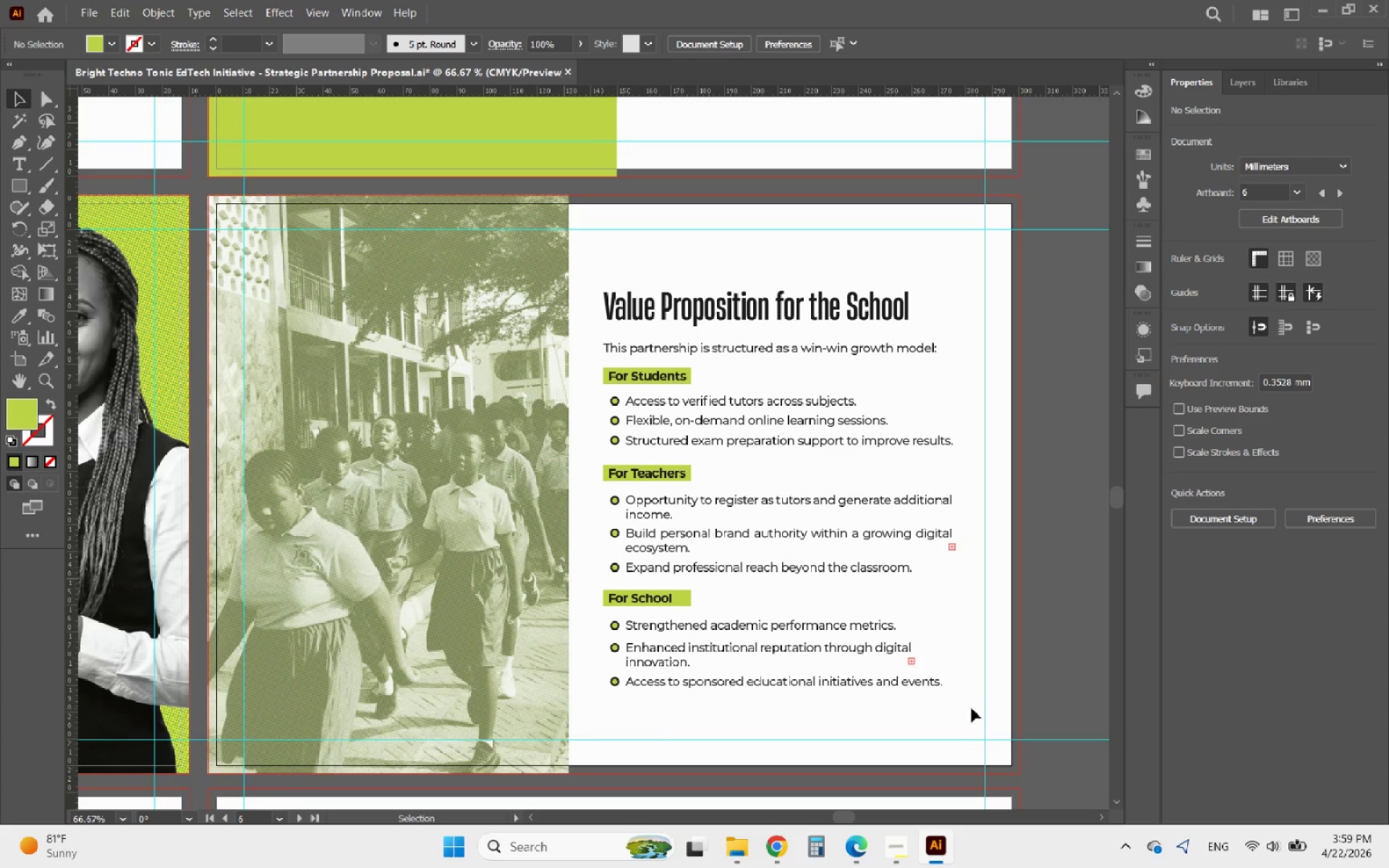 
left_click_drag(start_coordinate=[969, 708], to_coordinate=[588, 282])
 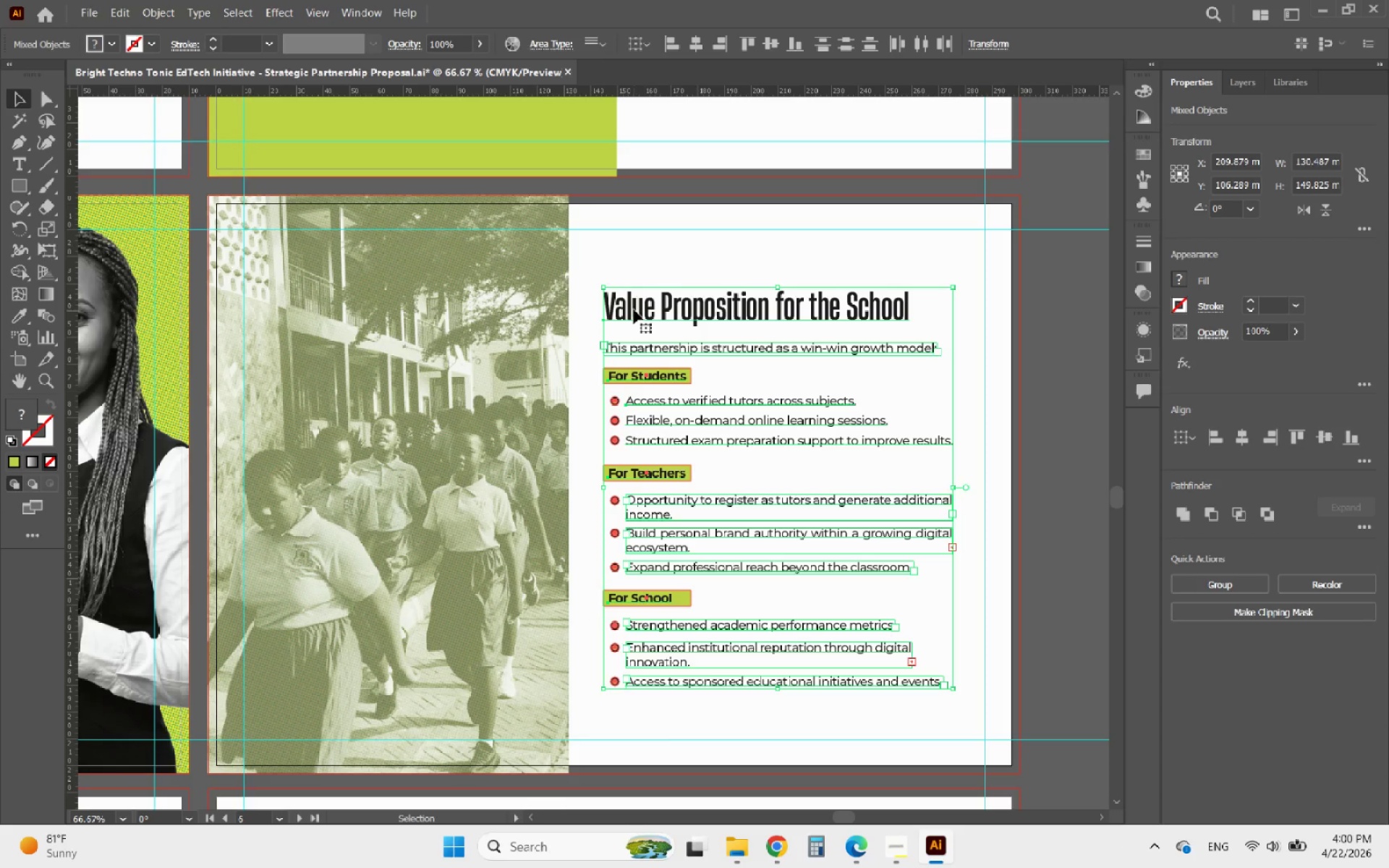 
left_click_drag(start_coordinate=[634, 310], to_coordinate=[637, 307])
 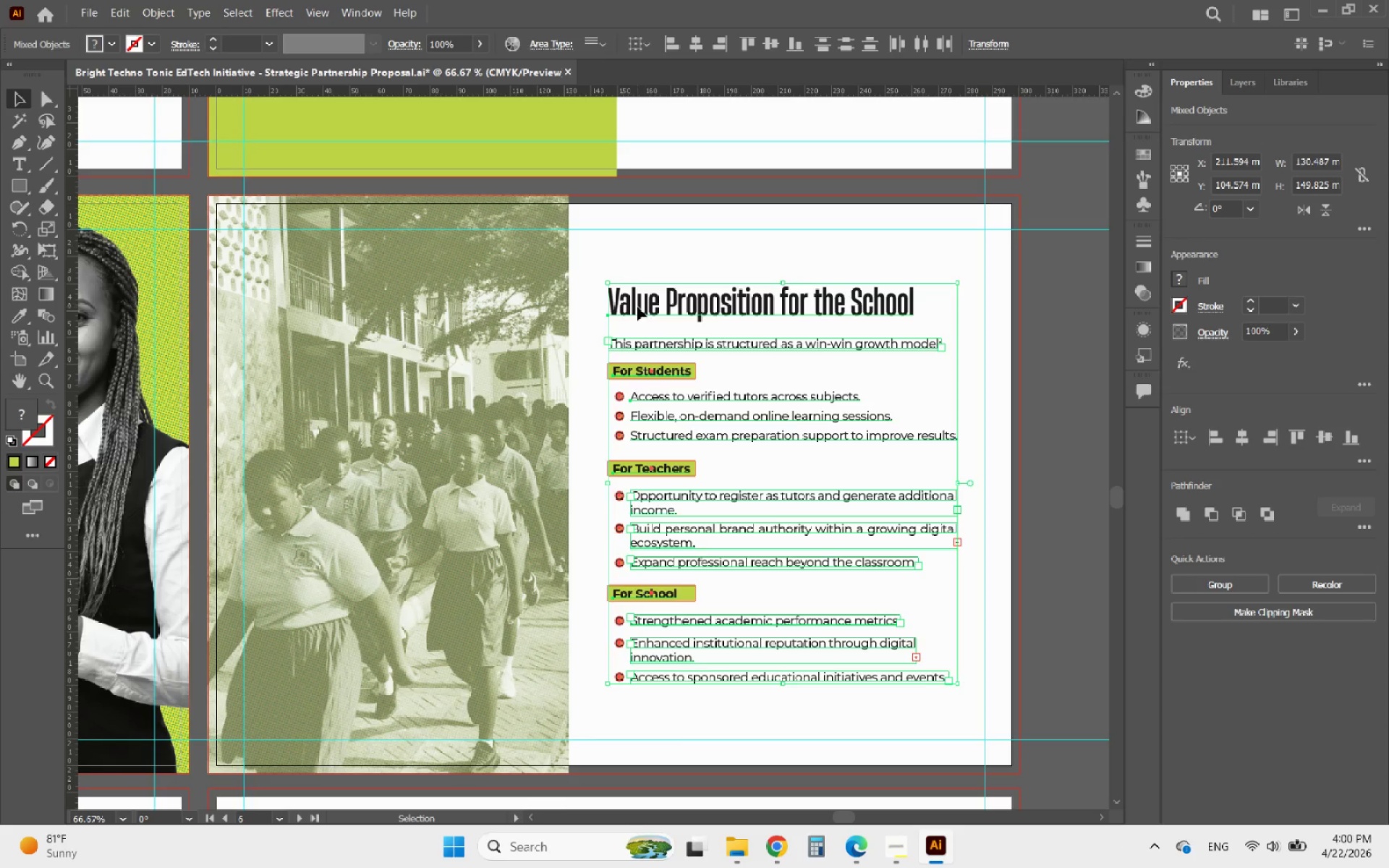 
hold_key(key=ShiftLeft, duration=1.8)
 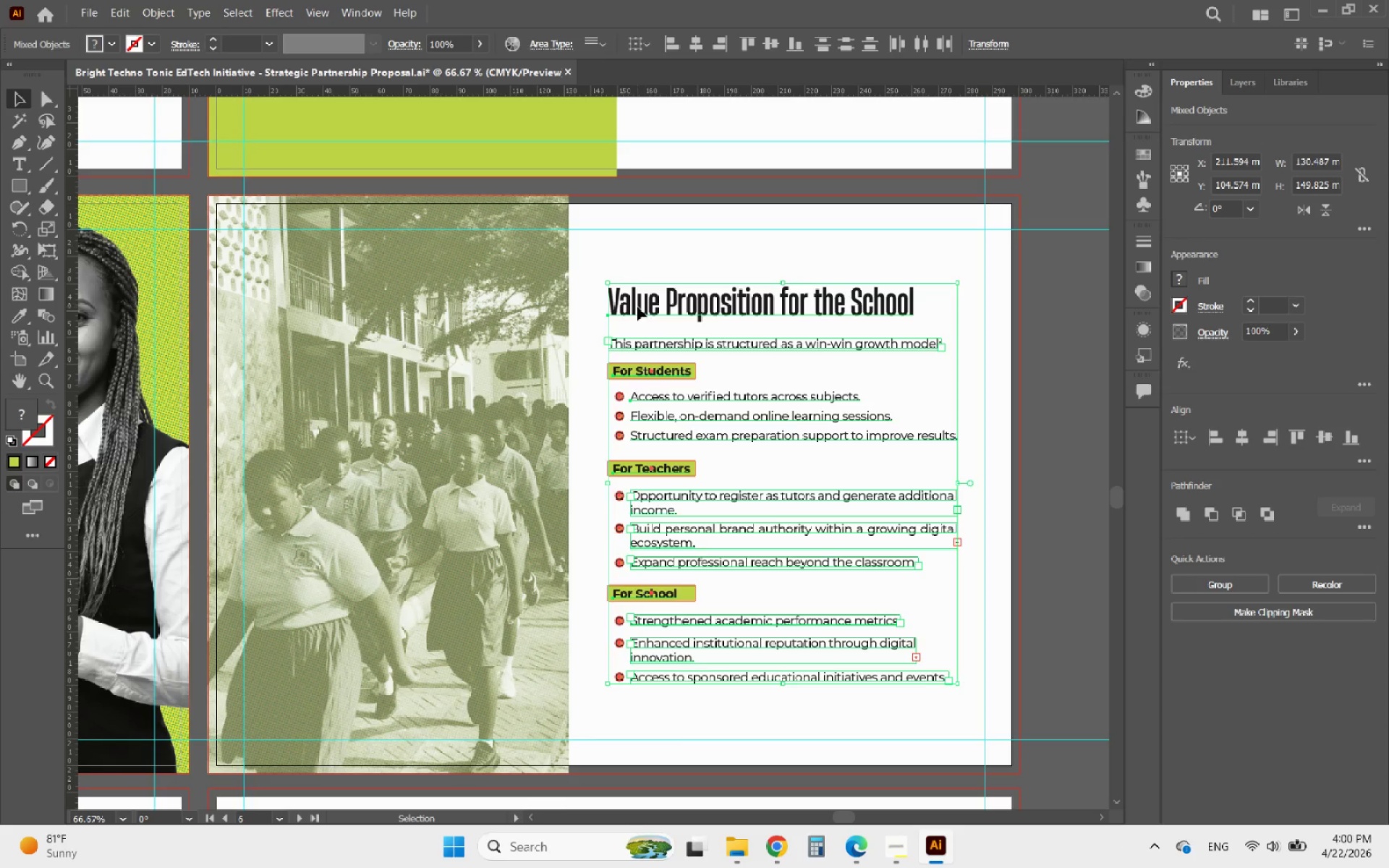 
key(Control+Z)
 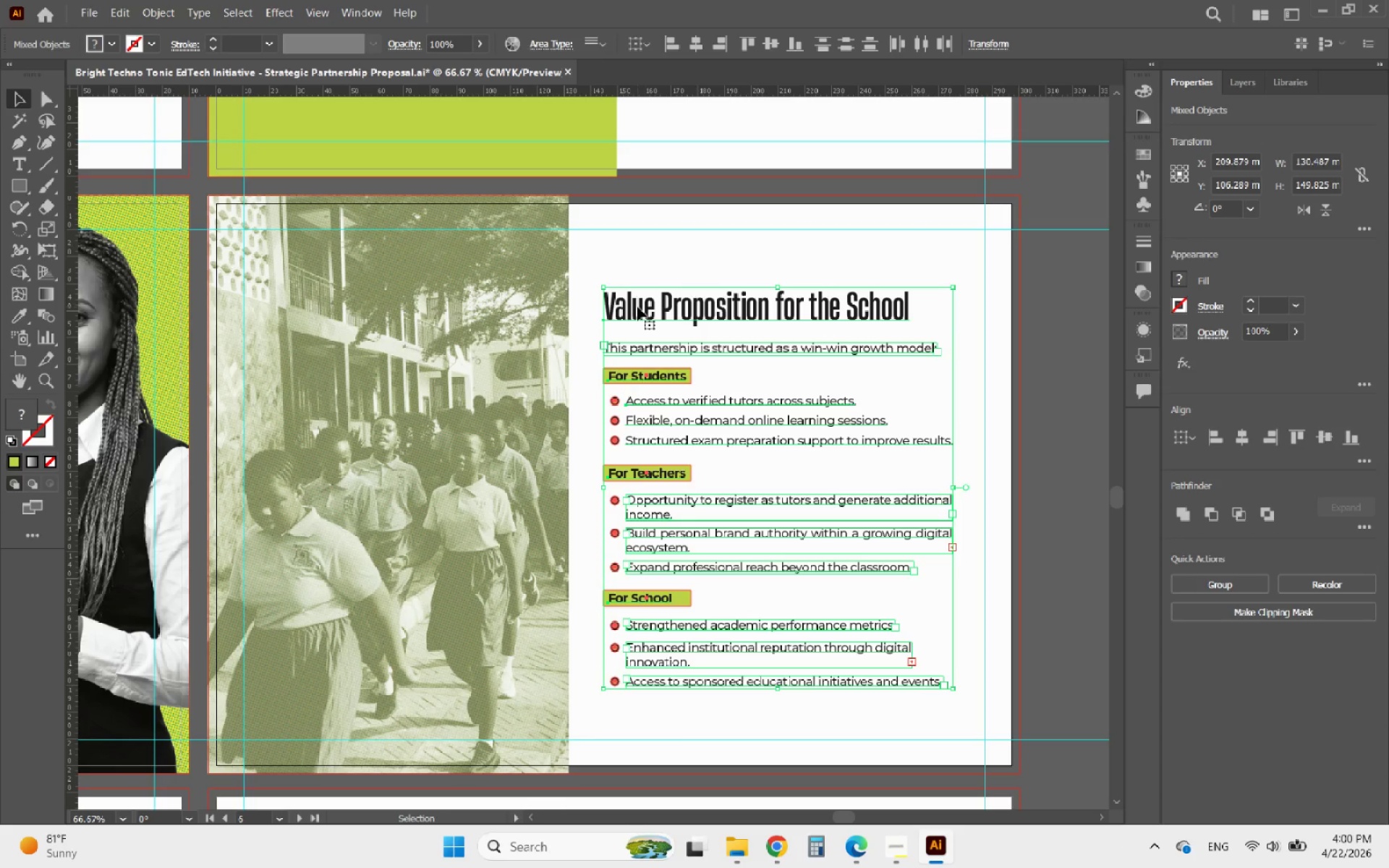 
key(ArrowRight)
 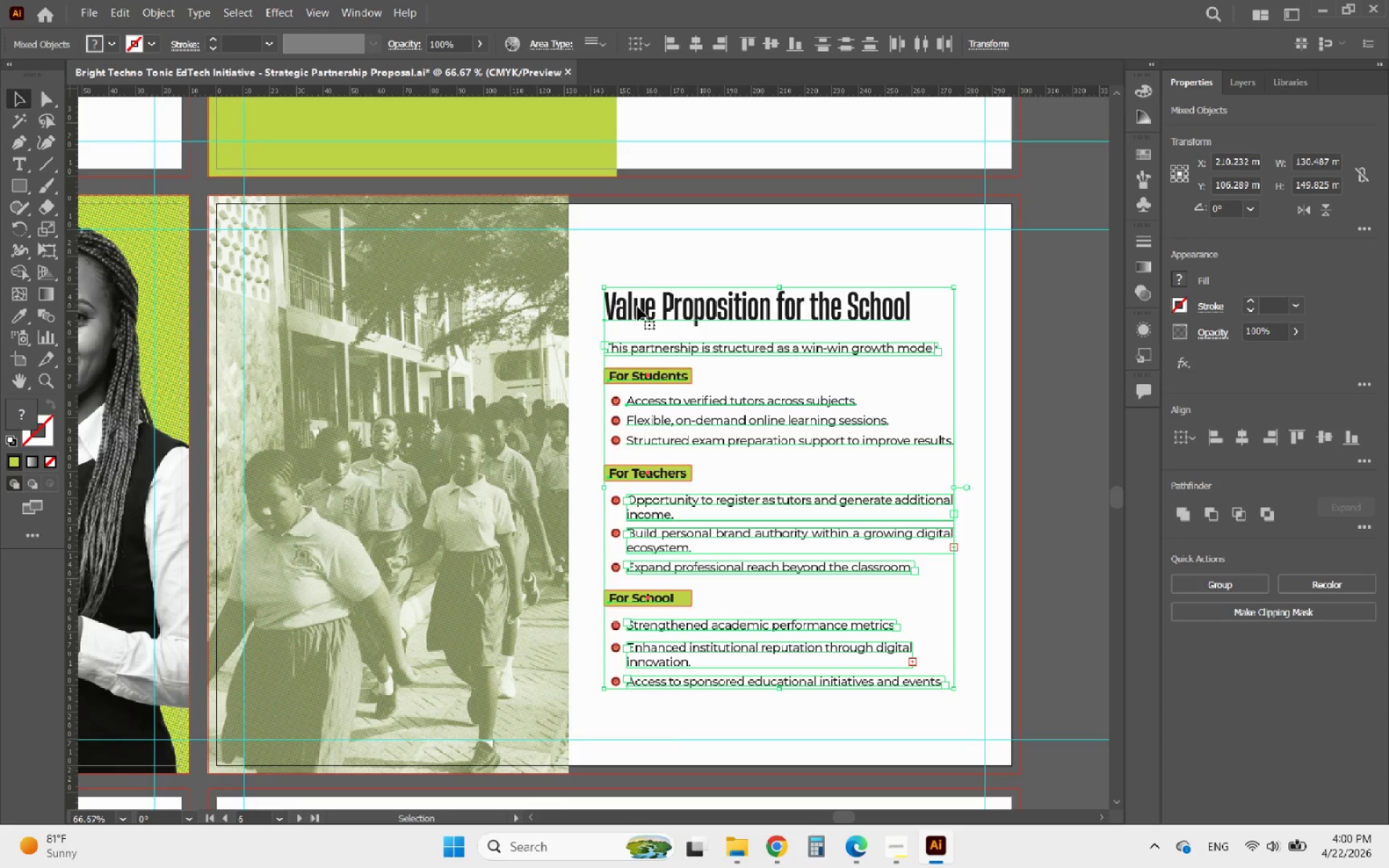 
key(ArrowRight)
 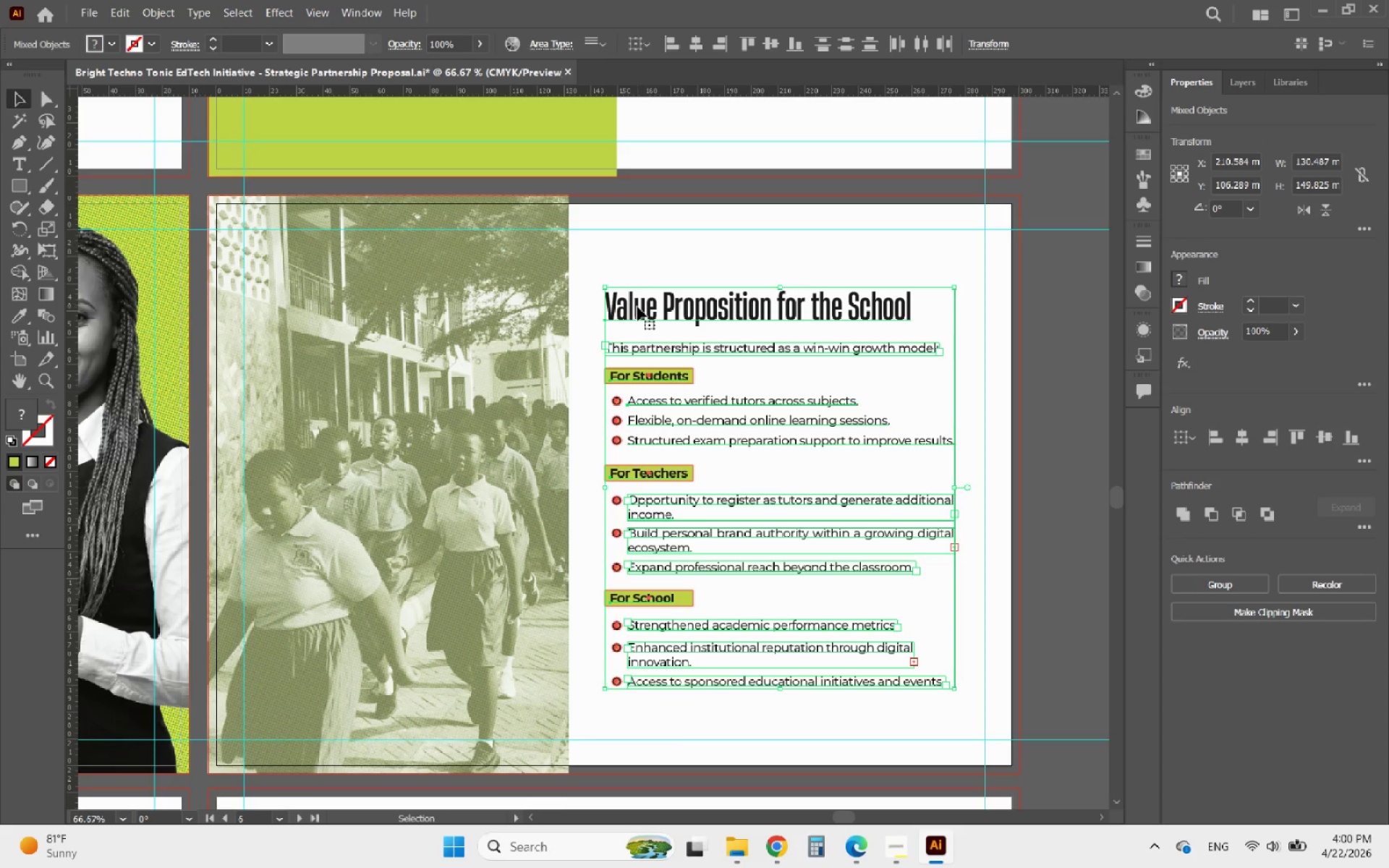 
key(ArrowRight)
 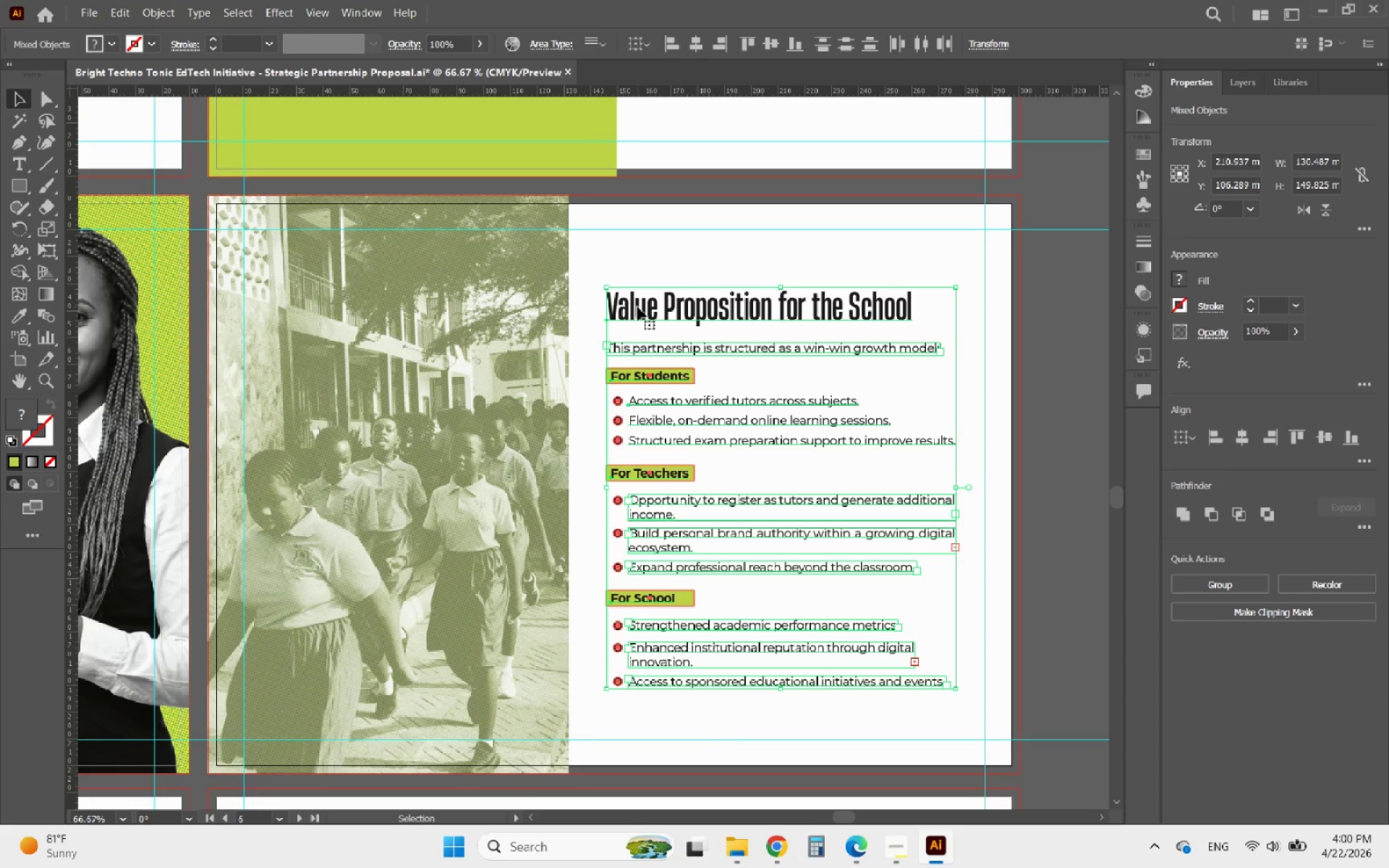 
key(ArrowRight)
 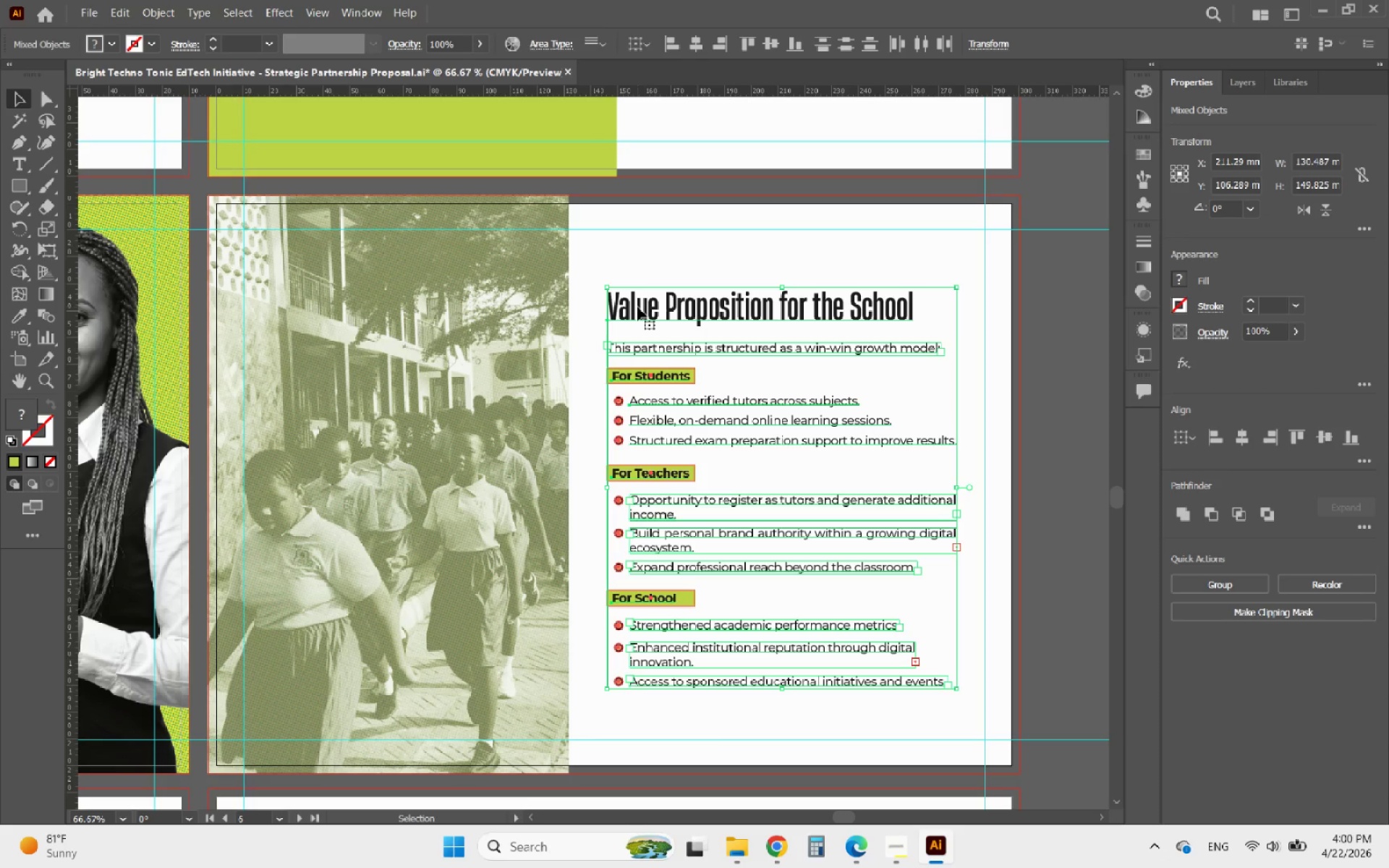 
key(ArrowUp)
 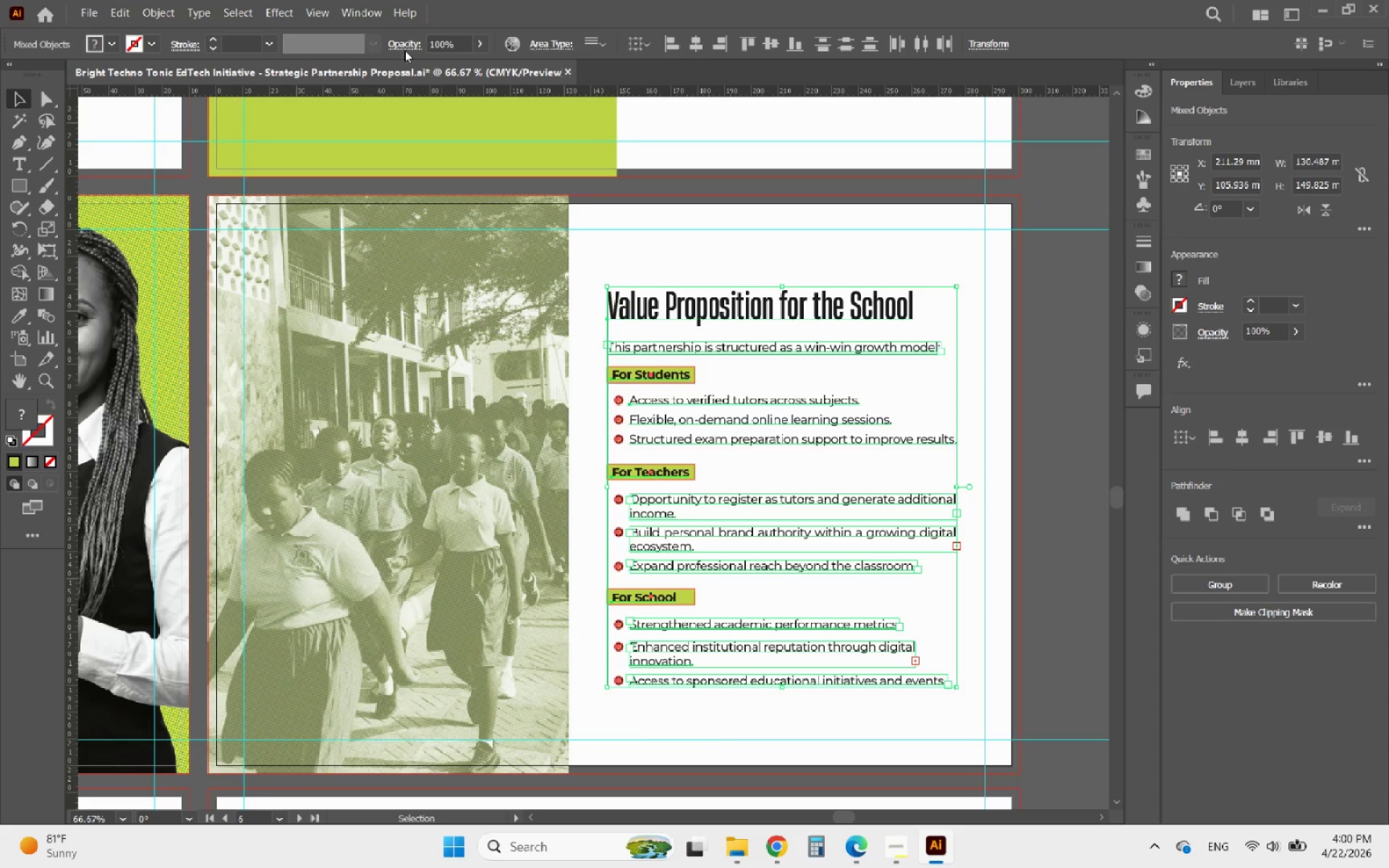 
left_click([329, 13])
 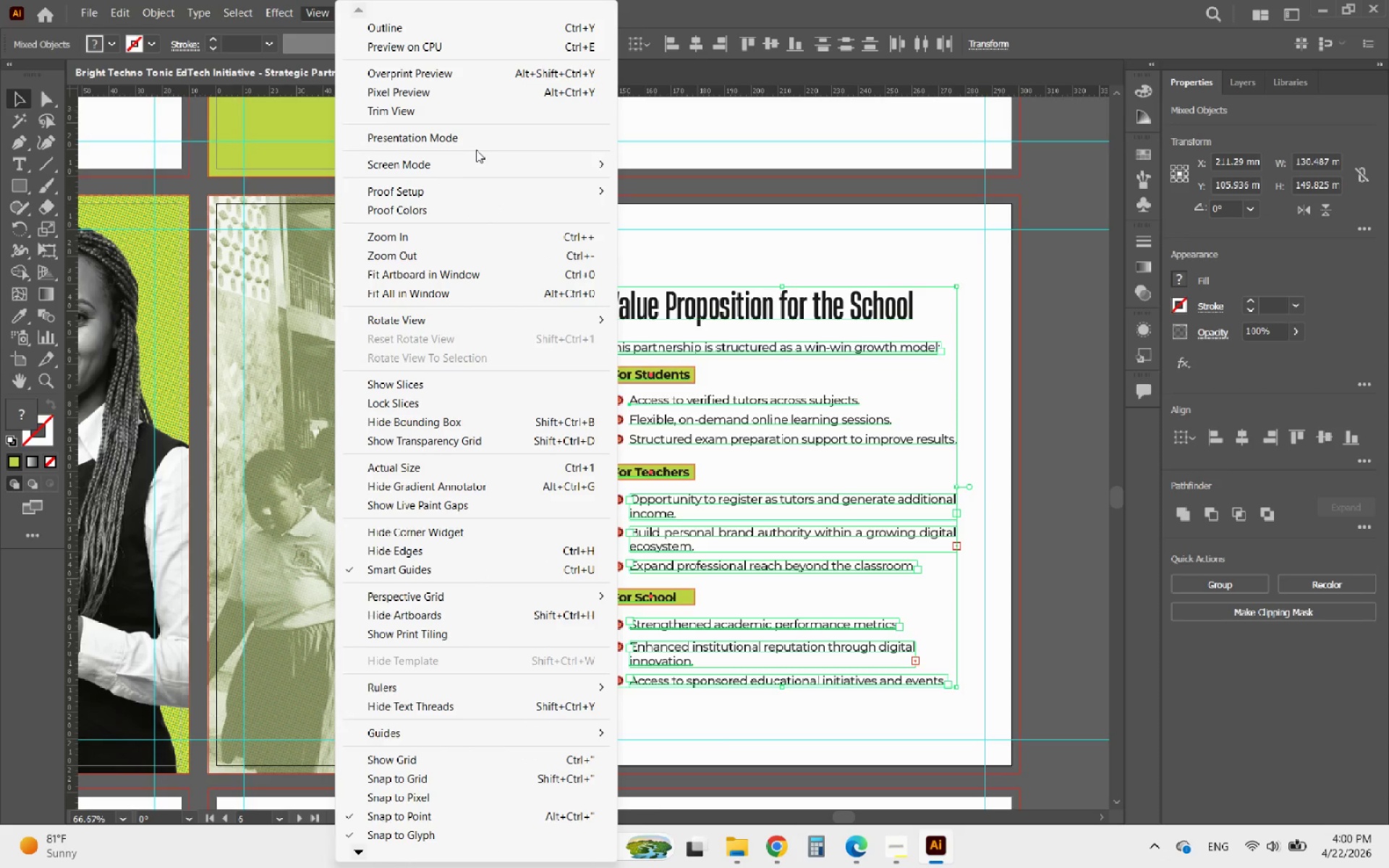 
left_click([459, 140])
 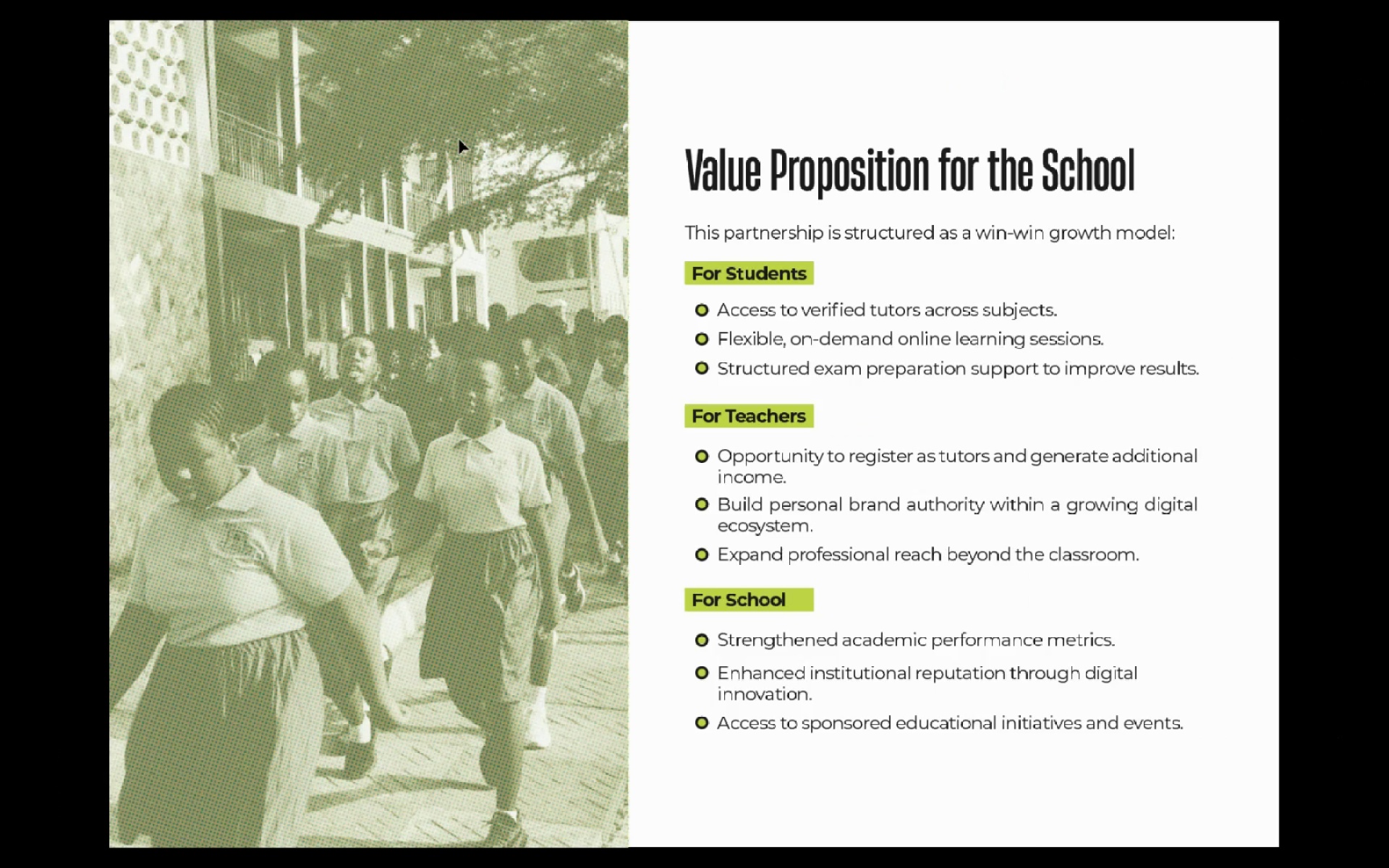 
key(Escape)
 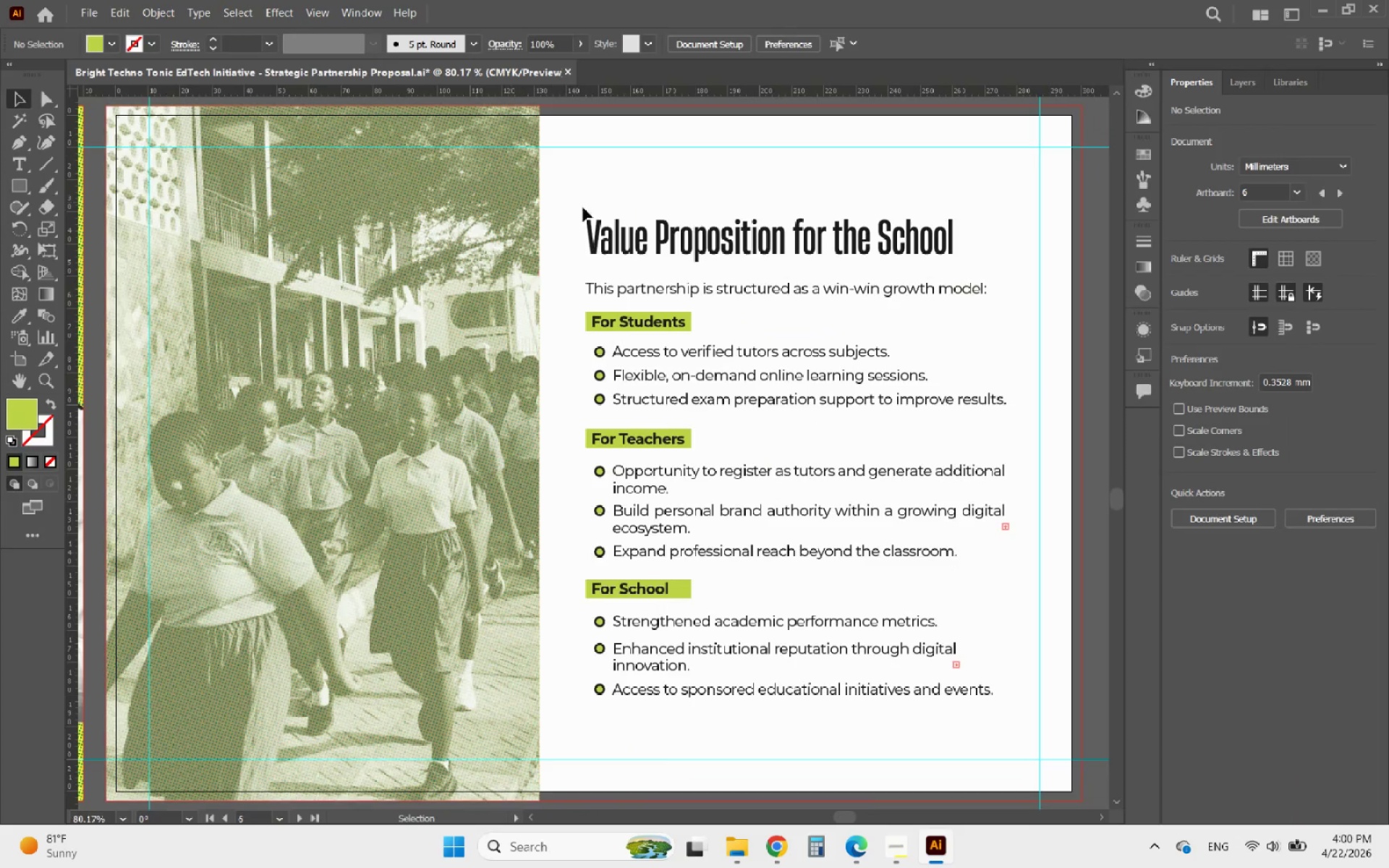 
hold_key(key=AltLeft, duration=0.42)
scroll: coordinate [687, 276], scroll_direction: down, amount: 3.0
 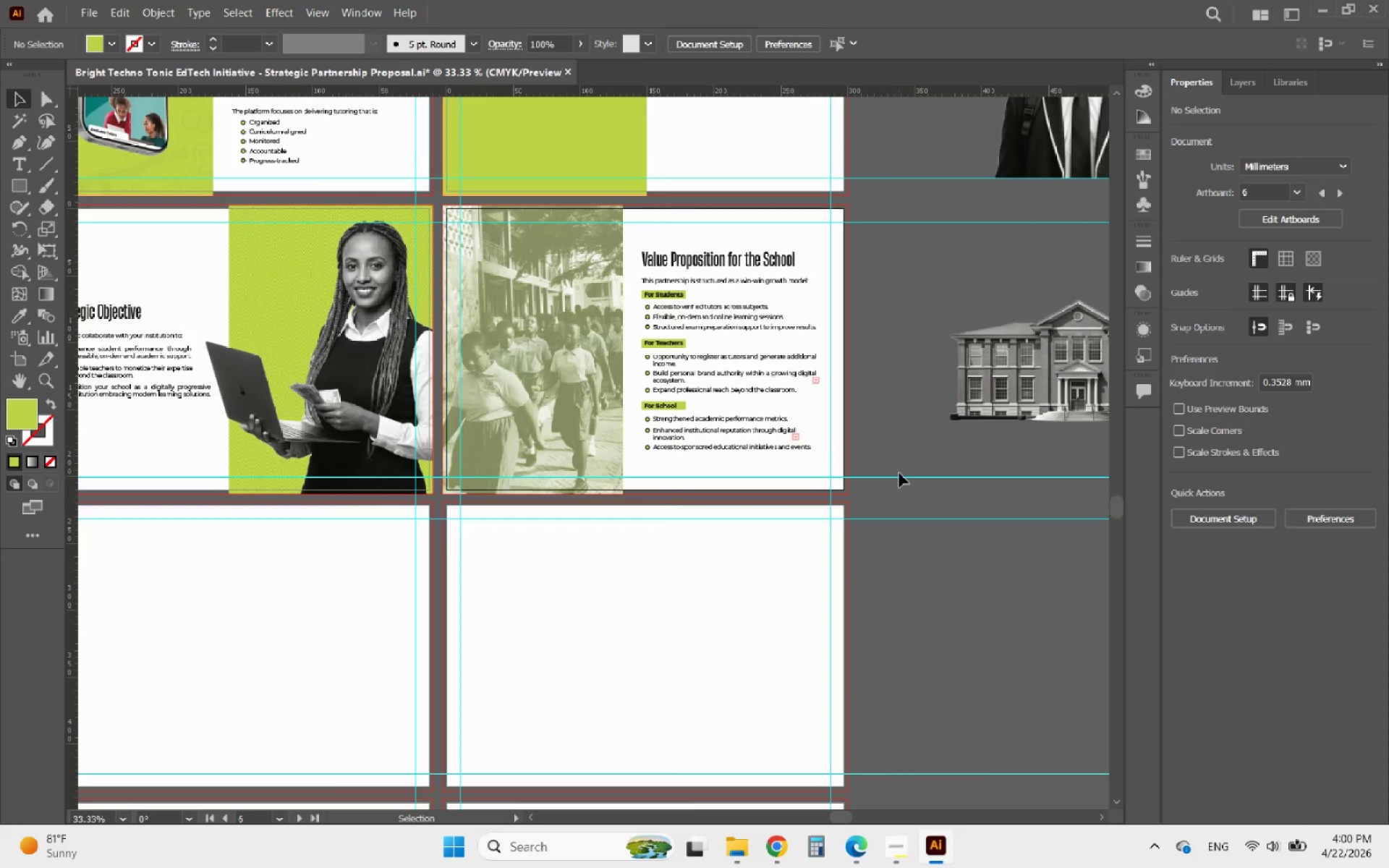 
left_click([899, 480])
 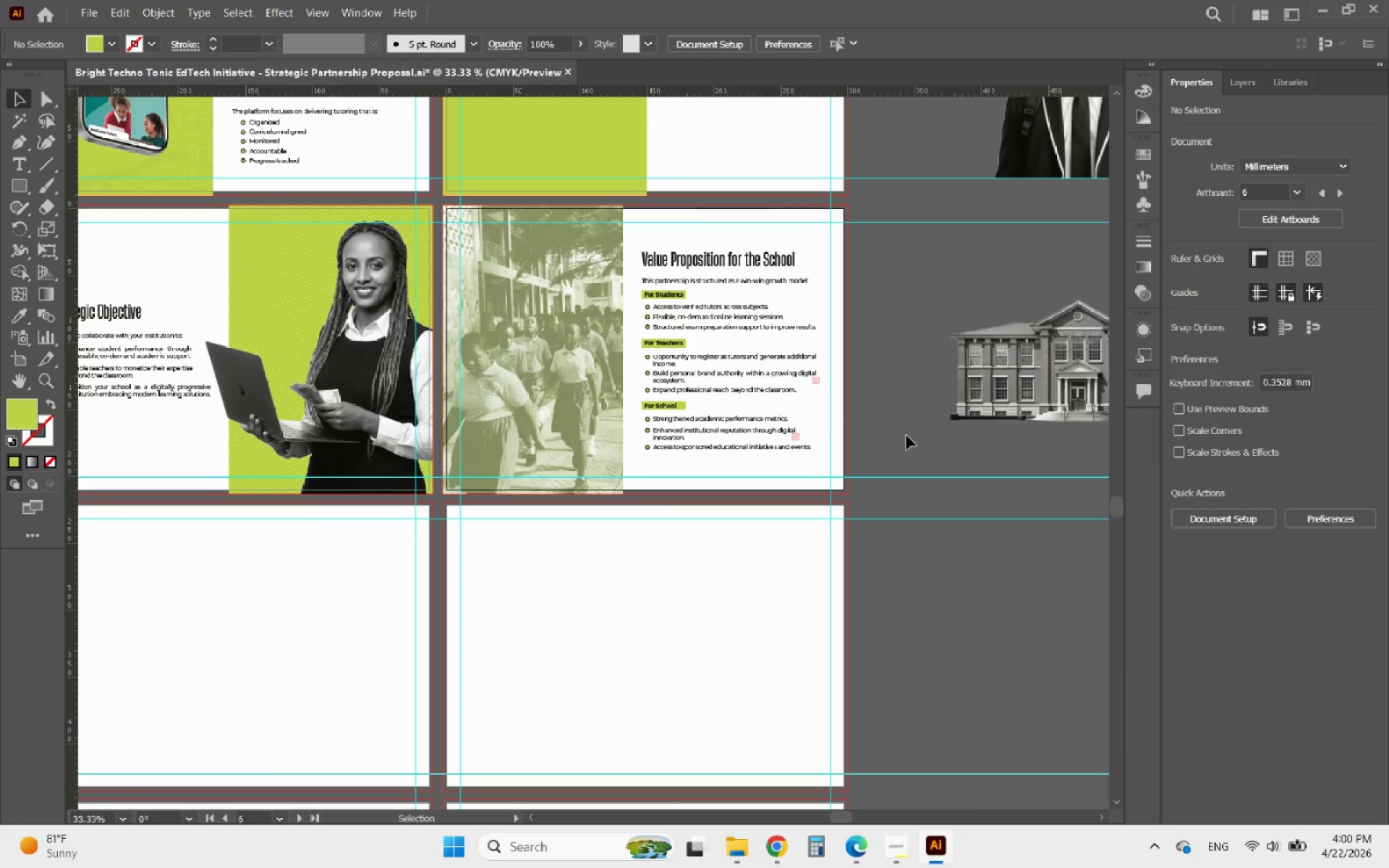 
hold_key(key=AltLeft, duration=0.67)
scroll: coordinate [909, 336], scroll_direction: down, amount: 2.0
 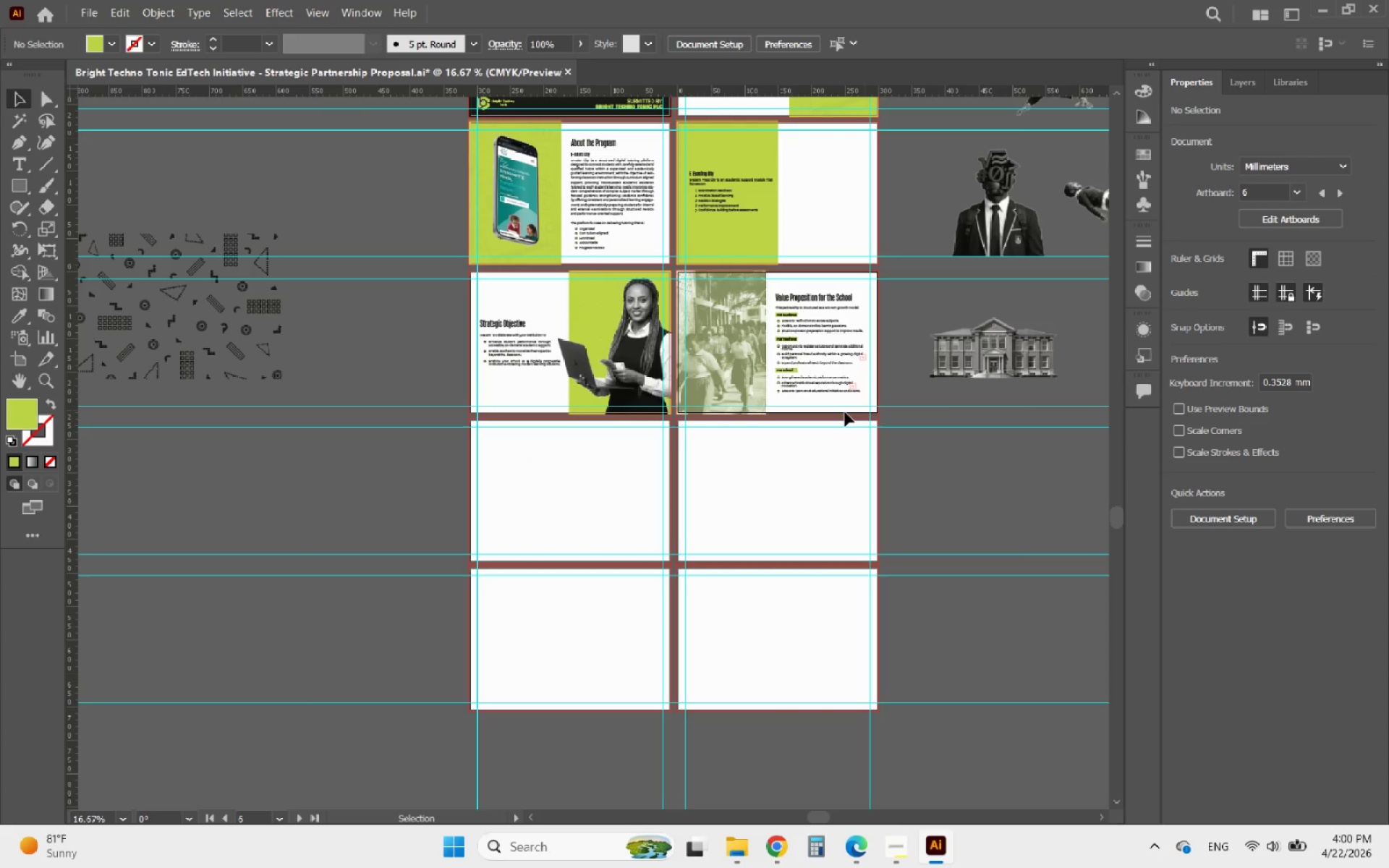 
hold_key(key=AltLeft, duration=1.17)
scroll: coordinate [472, 315], scroll_direction: up, amount: 4.0
 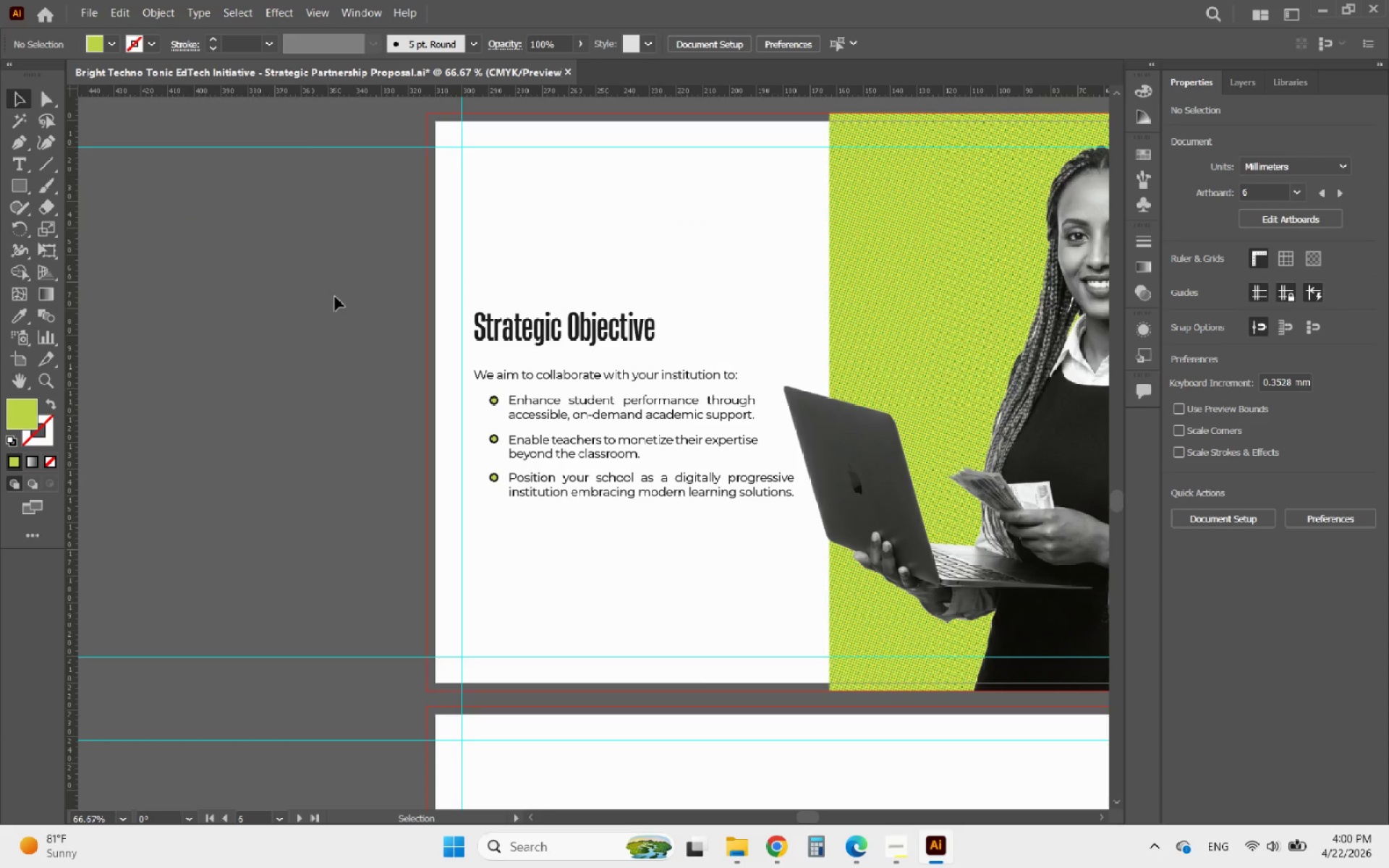 
hold_key(key=AltLeft, duration=0.8)
scroll: coordinate [327, 313], scroll_direction: down, amount: 2.0
 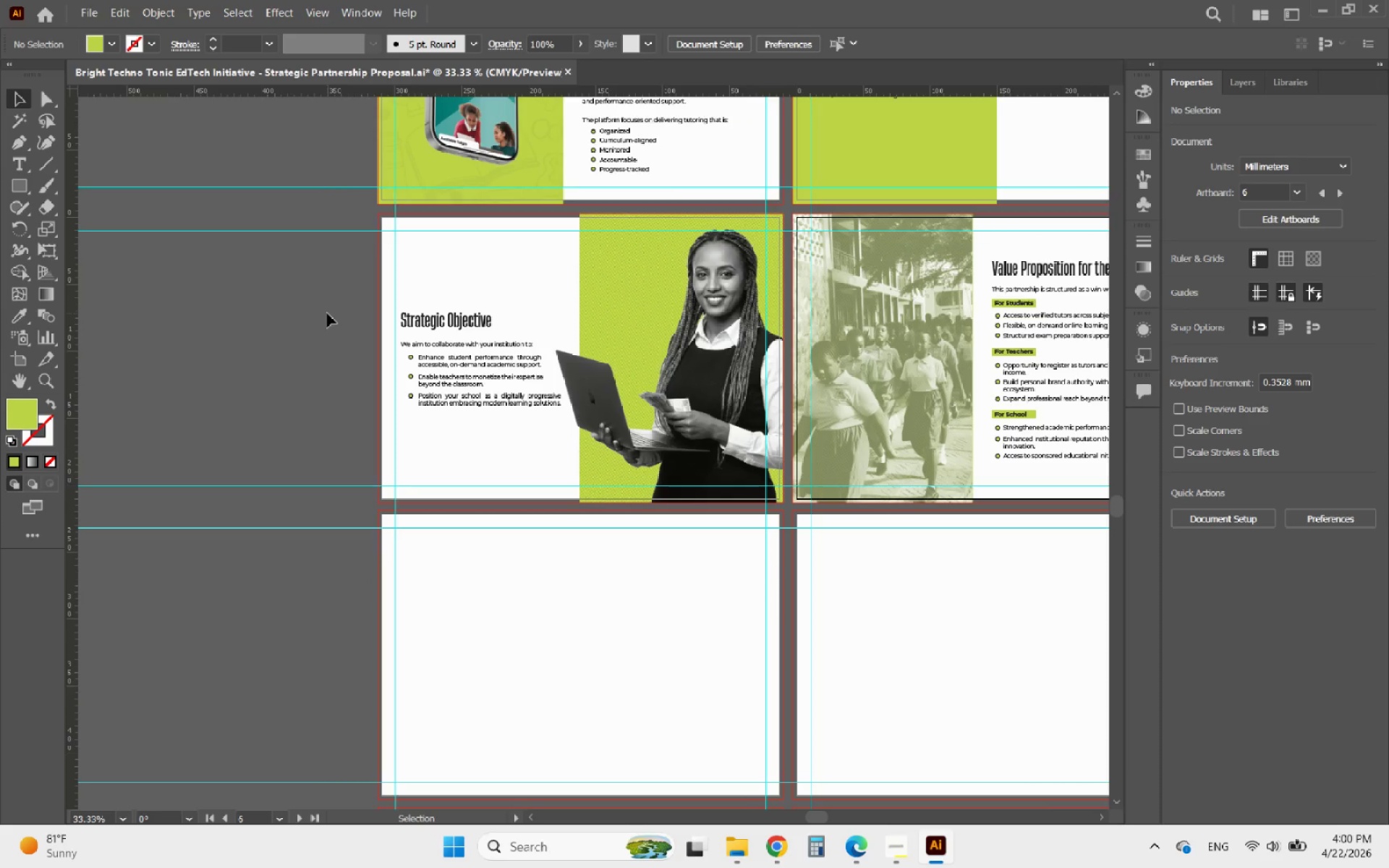 
hold_key(key=AltLeft, duration=1.05)
scroll: coordinate [321, 326], scroll_direction: down, amount: 1.0
 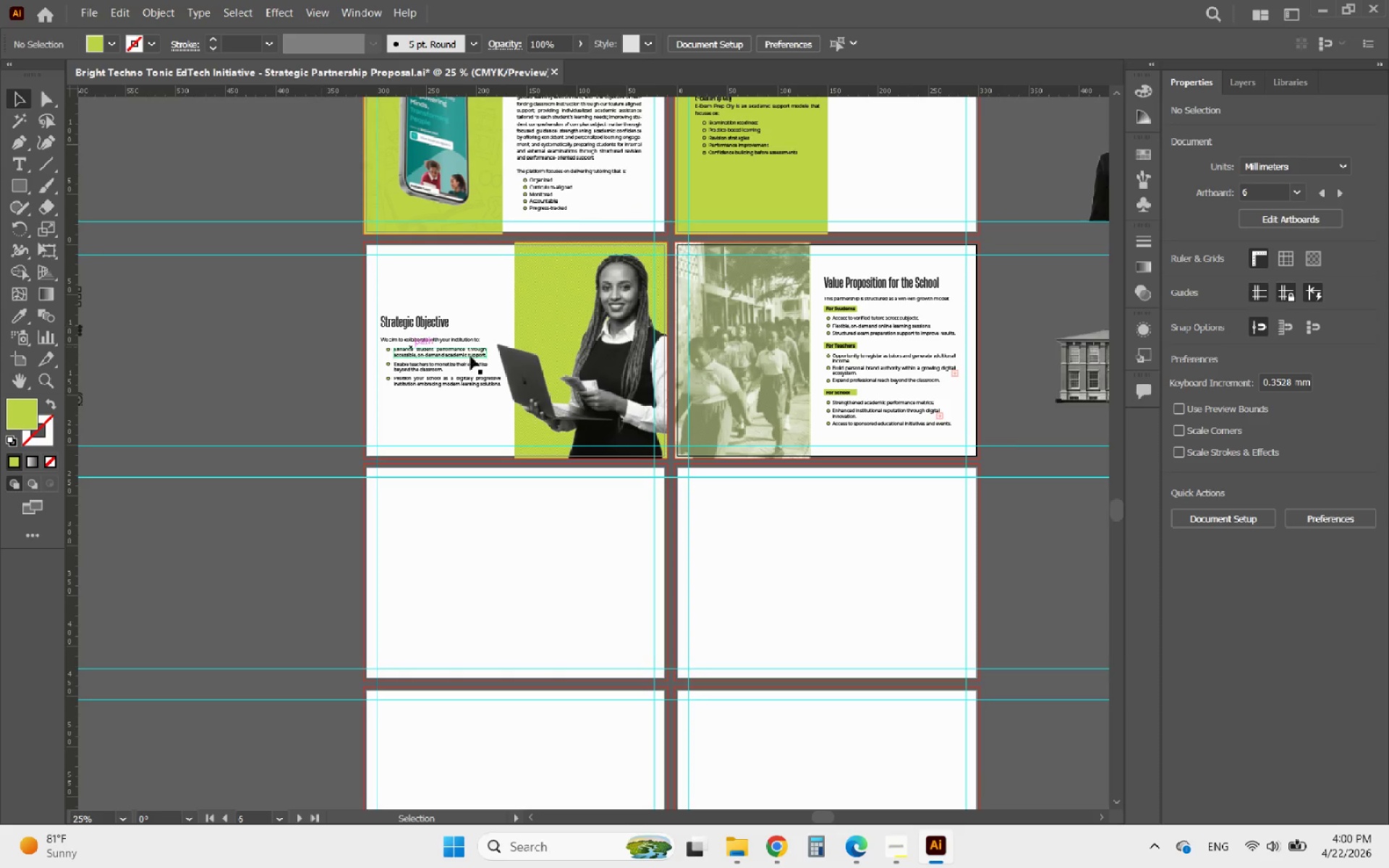 
mouse_move([922, 396])
 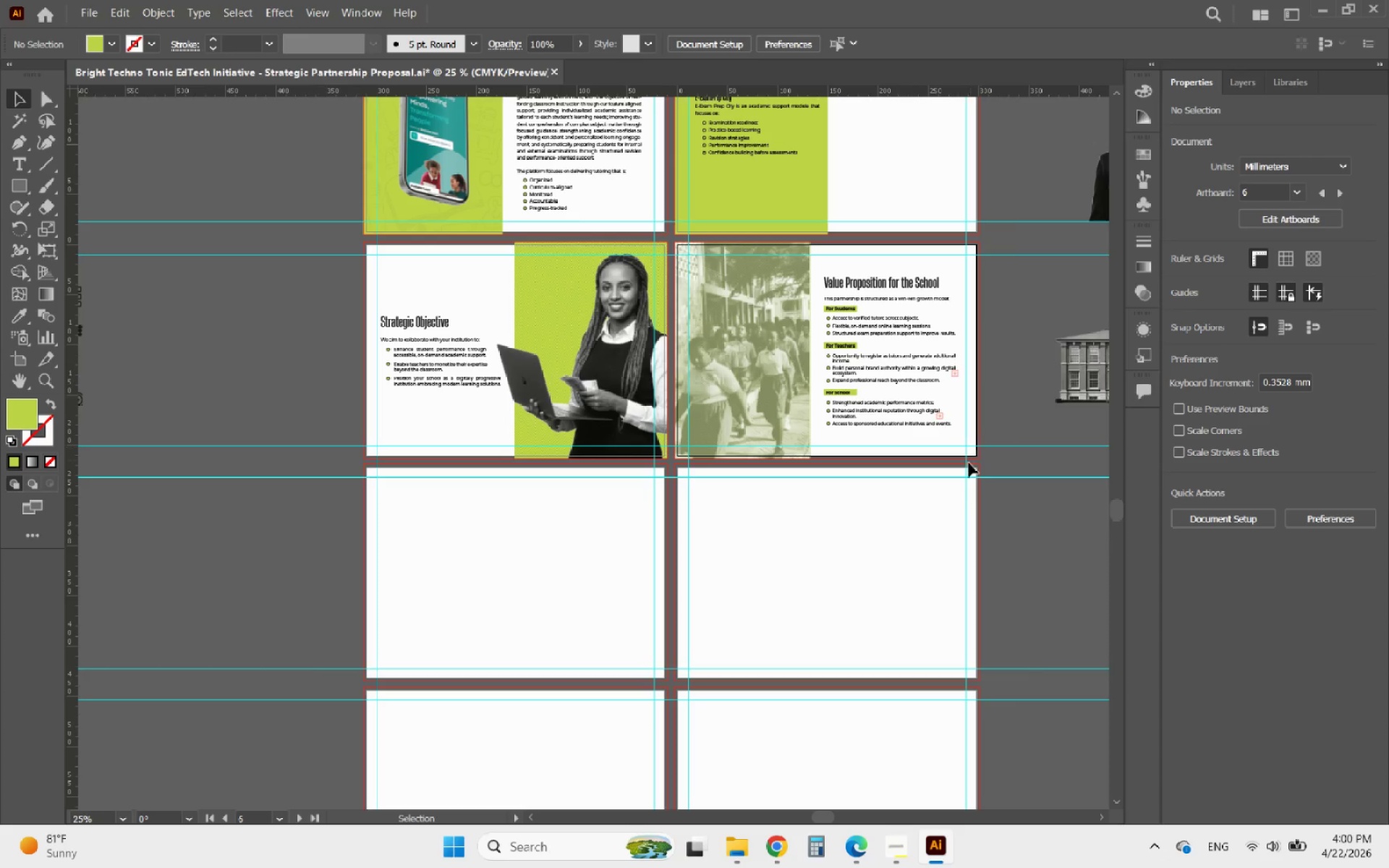 
hold_key(key=AltLeft, duration=1.14)
scroll: coordinate [748, 483], scroll_direction: down, amount: 2.0
 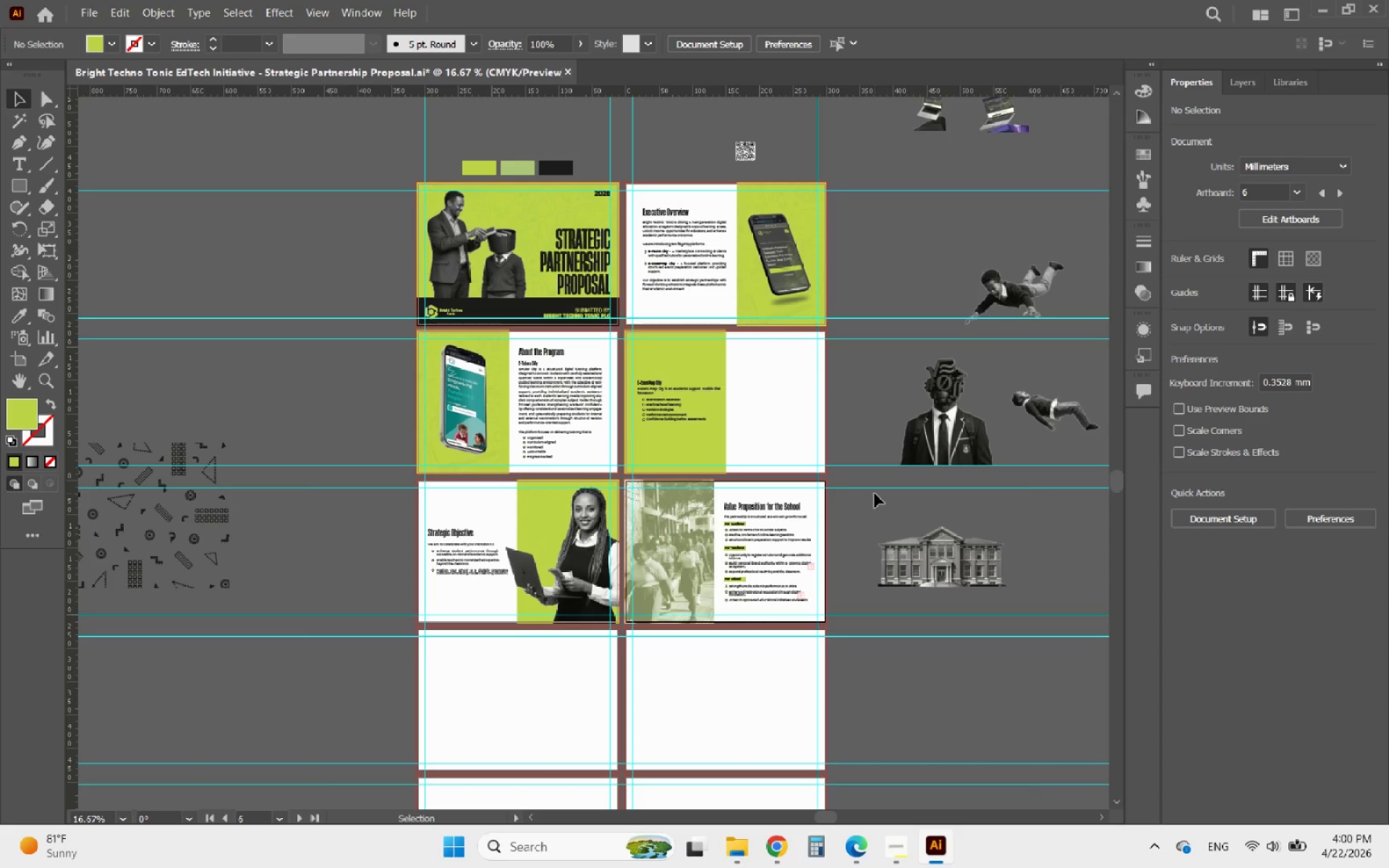 
wait(11.71)
 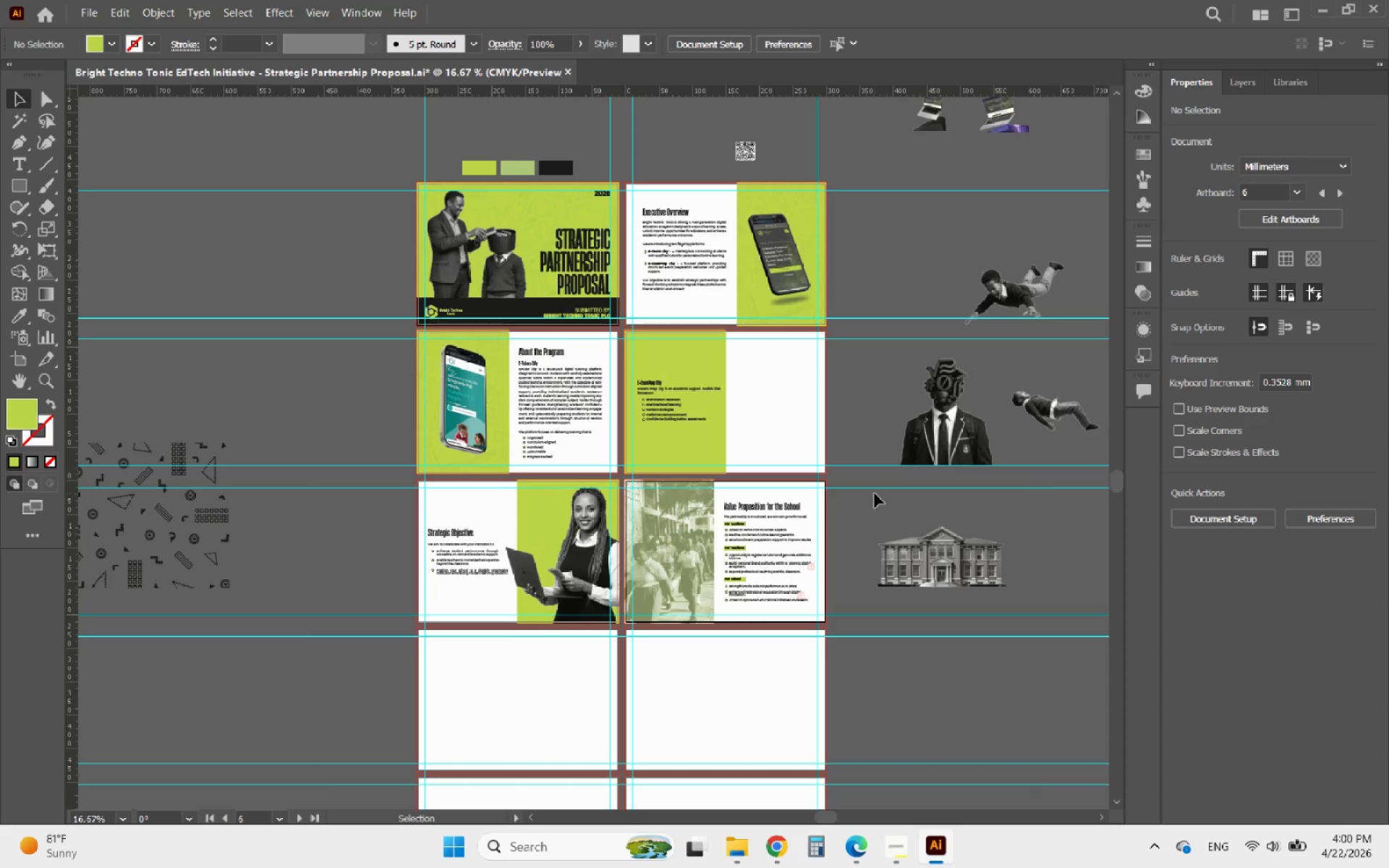 
left_click([721, 354])
 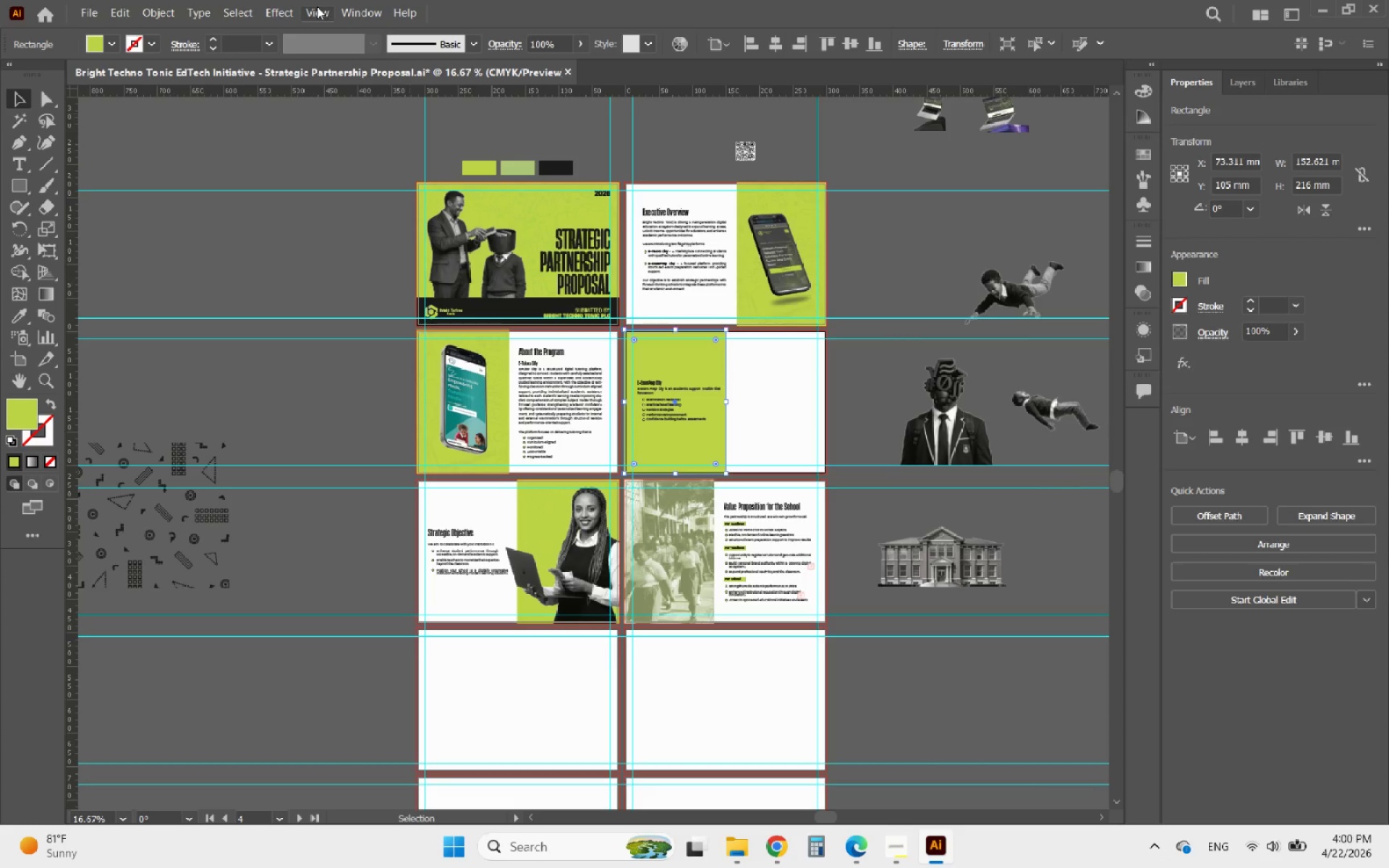 
left_click([278, 11])
 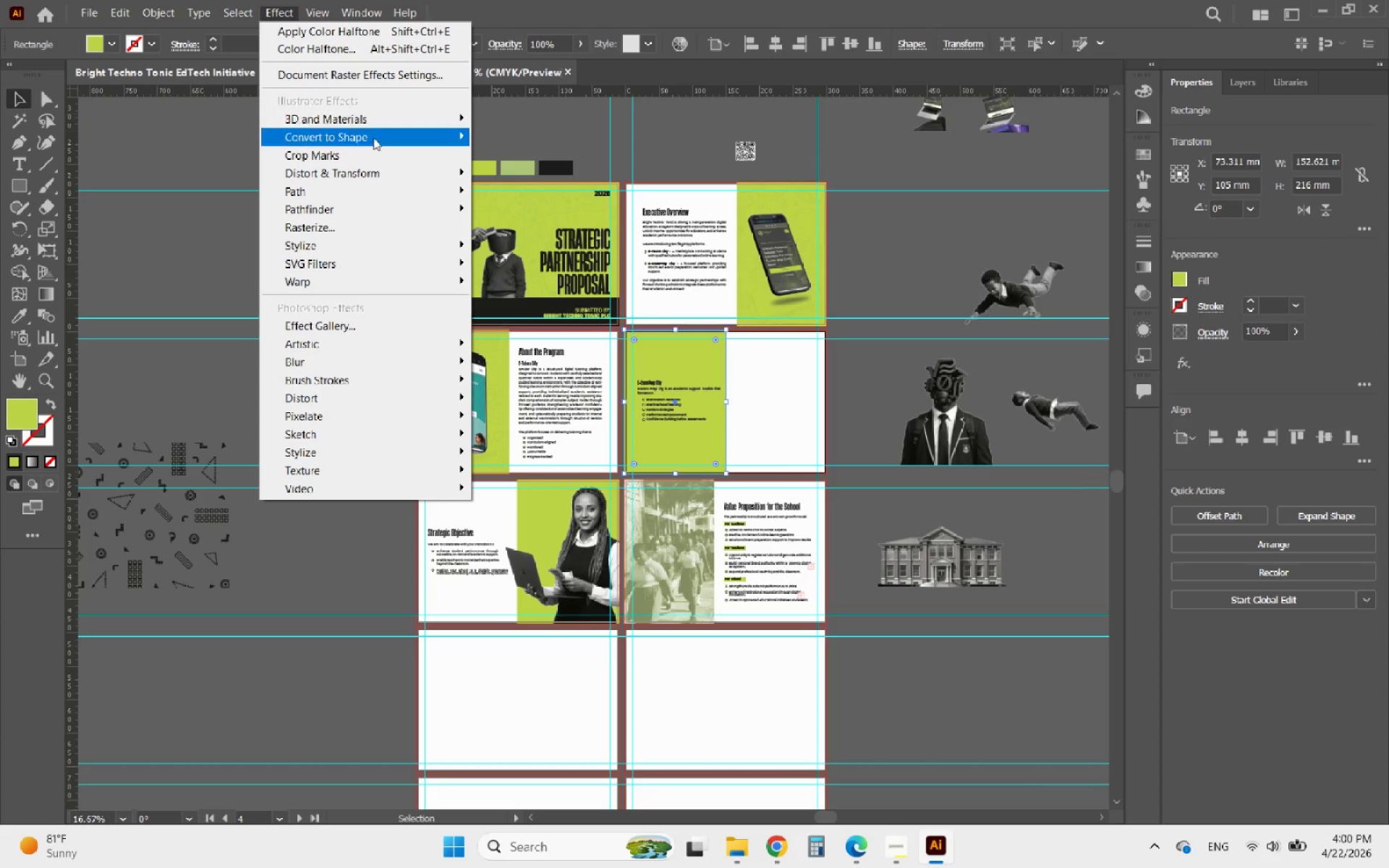 
left_click([375, 159])
 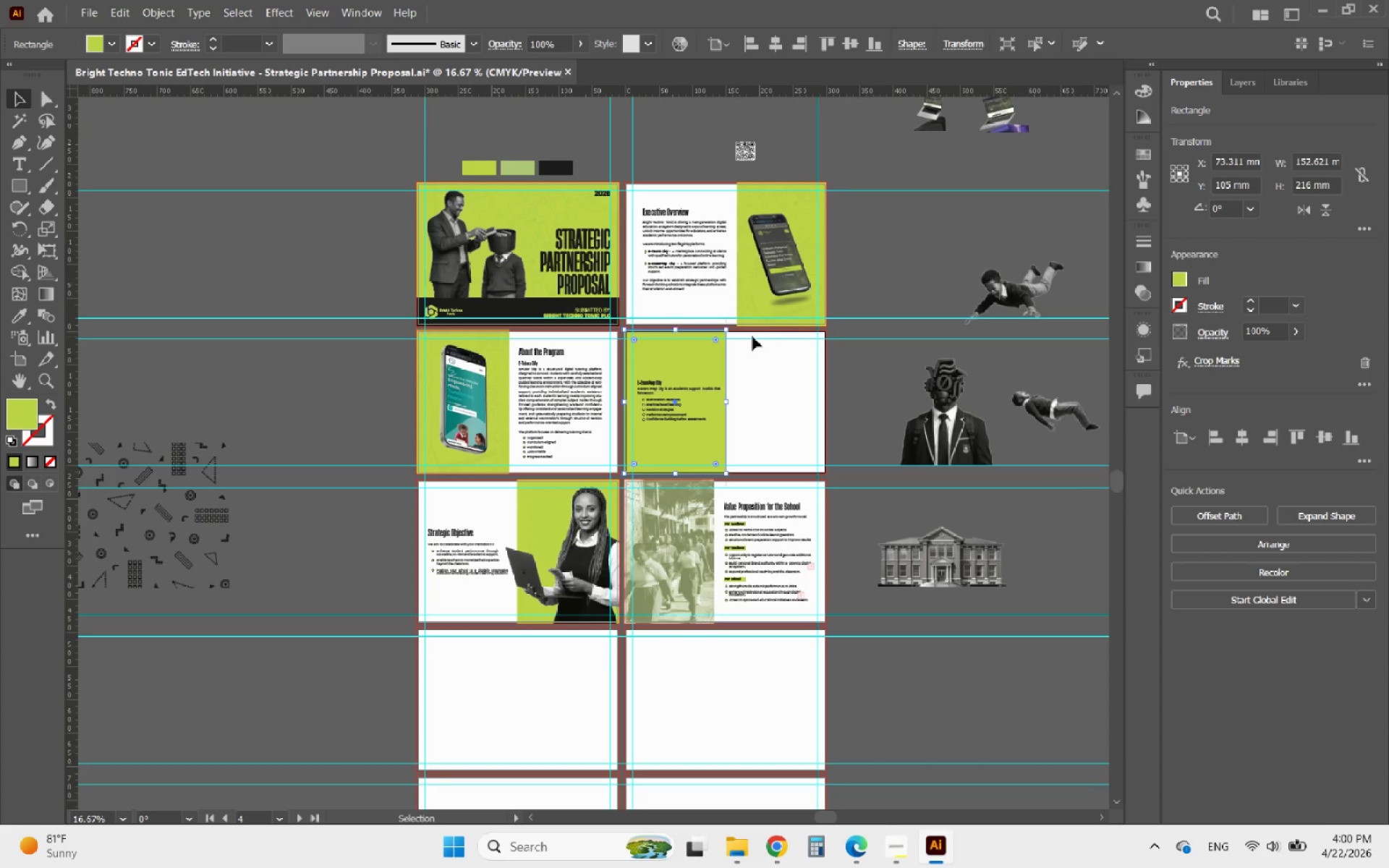 
hold_key(key=AltLeft, duration=1.31)
scroll: coordinate [734, 345], scroll_direction: up, amount: 5.0
 